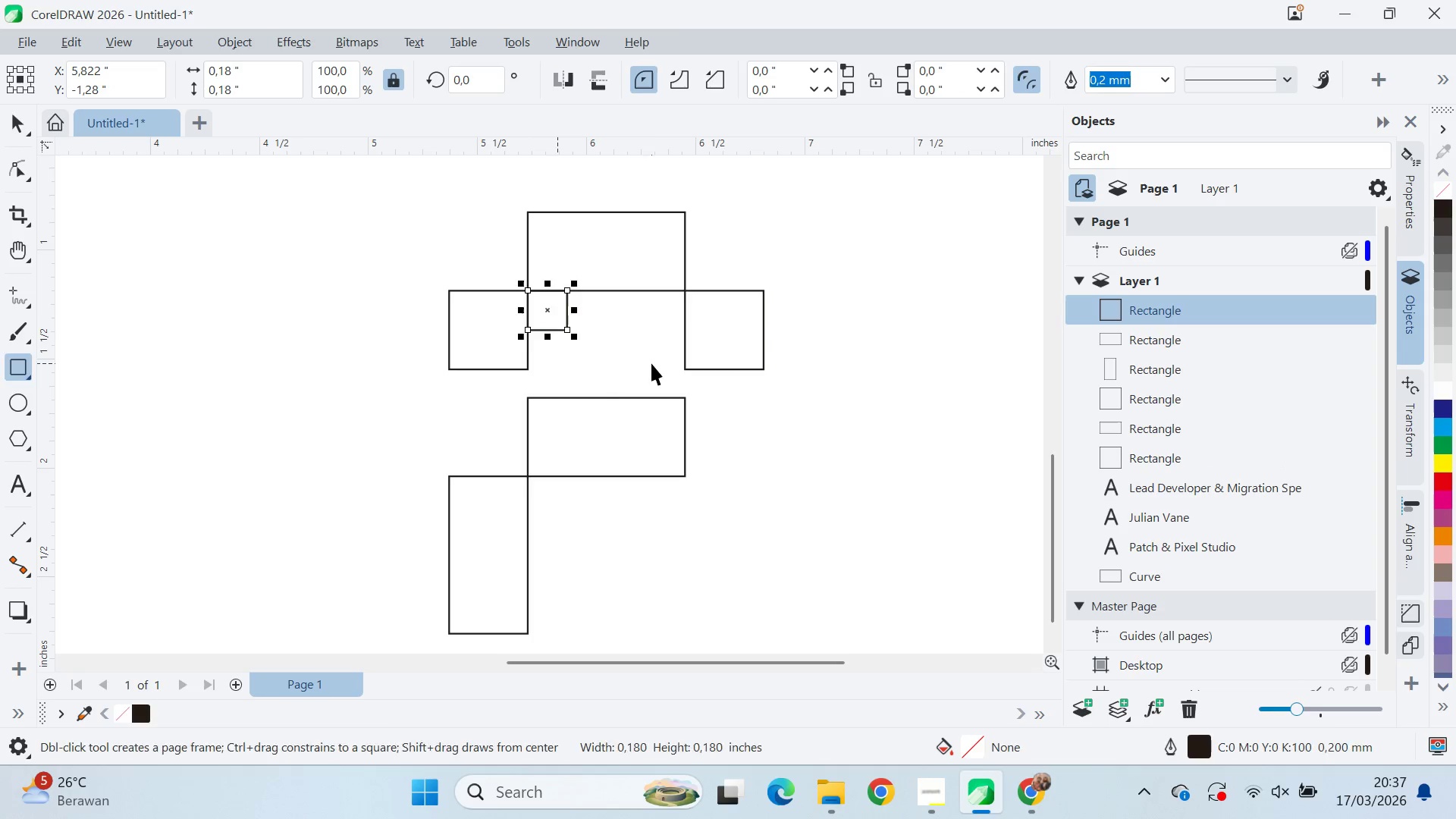 
left_click_drag(start_coordinate=[651, 363], to_coordinate=[647, 364])
 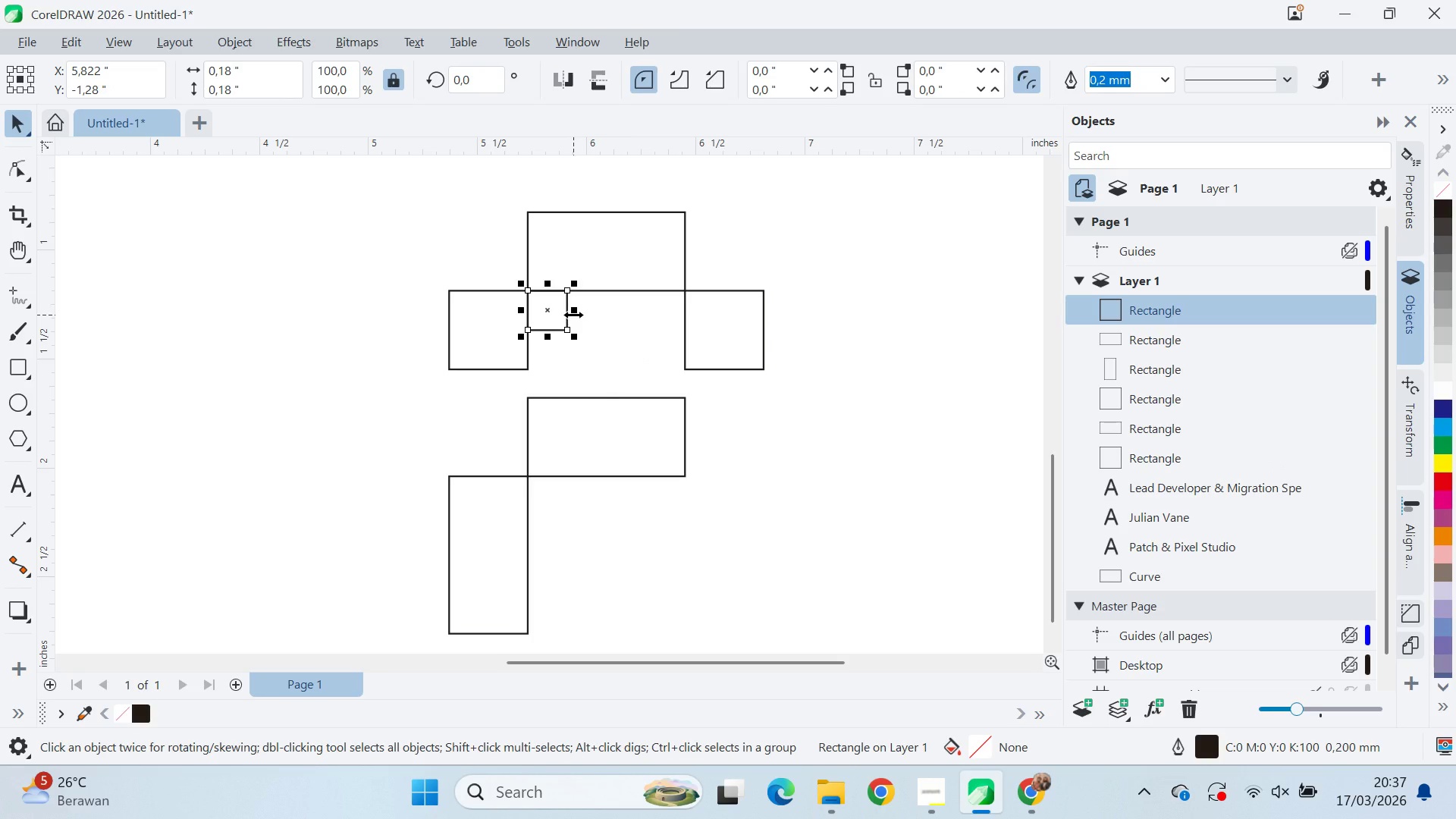 
hold_key(key=ControlLeft, duration=1.24)
left_click_drag(start_coordinate=[518, 313], to_coordinate=[612, 312])
 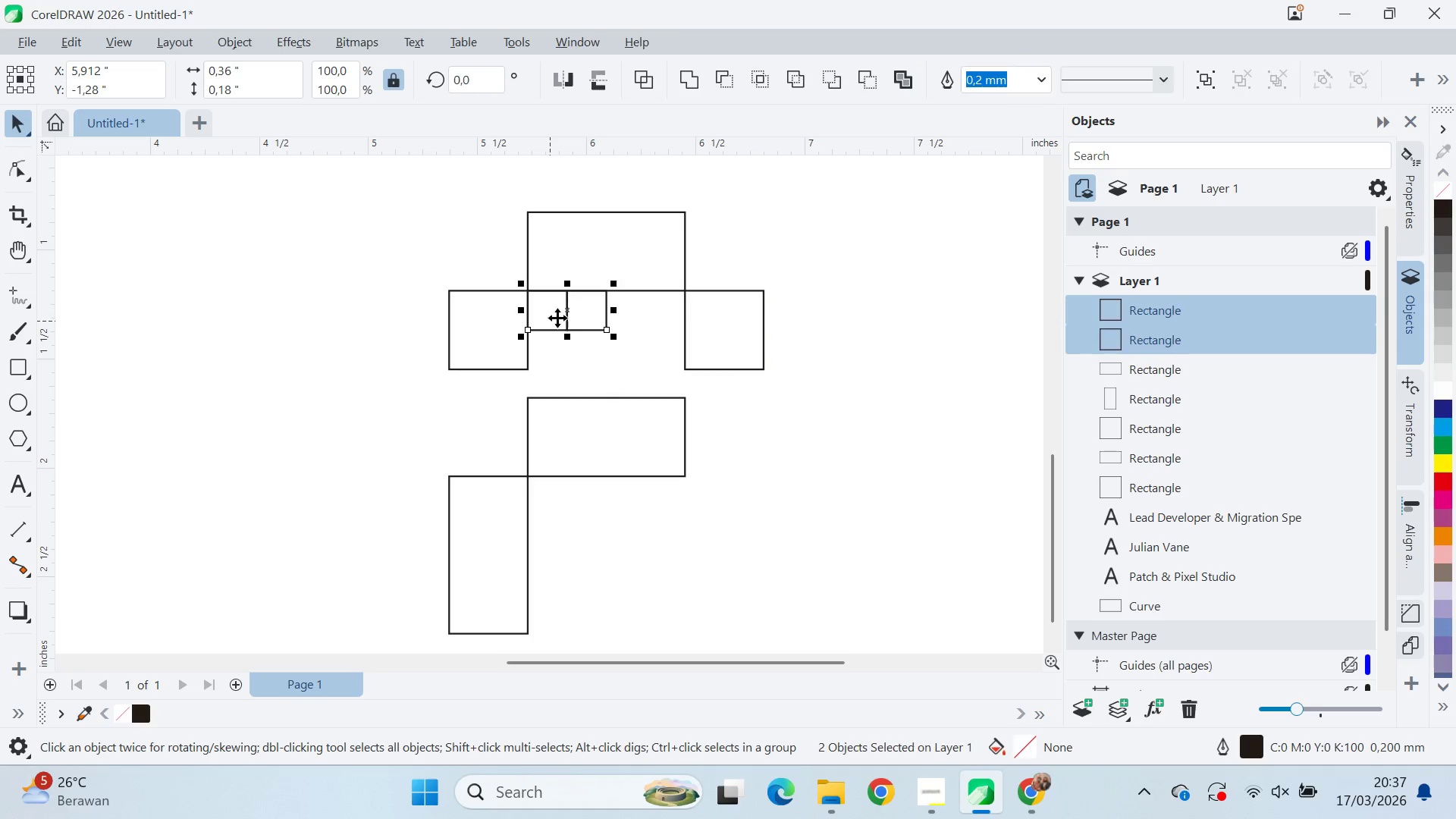 
left_click([612, 312])
 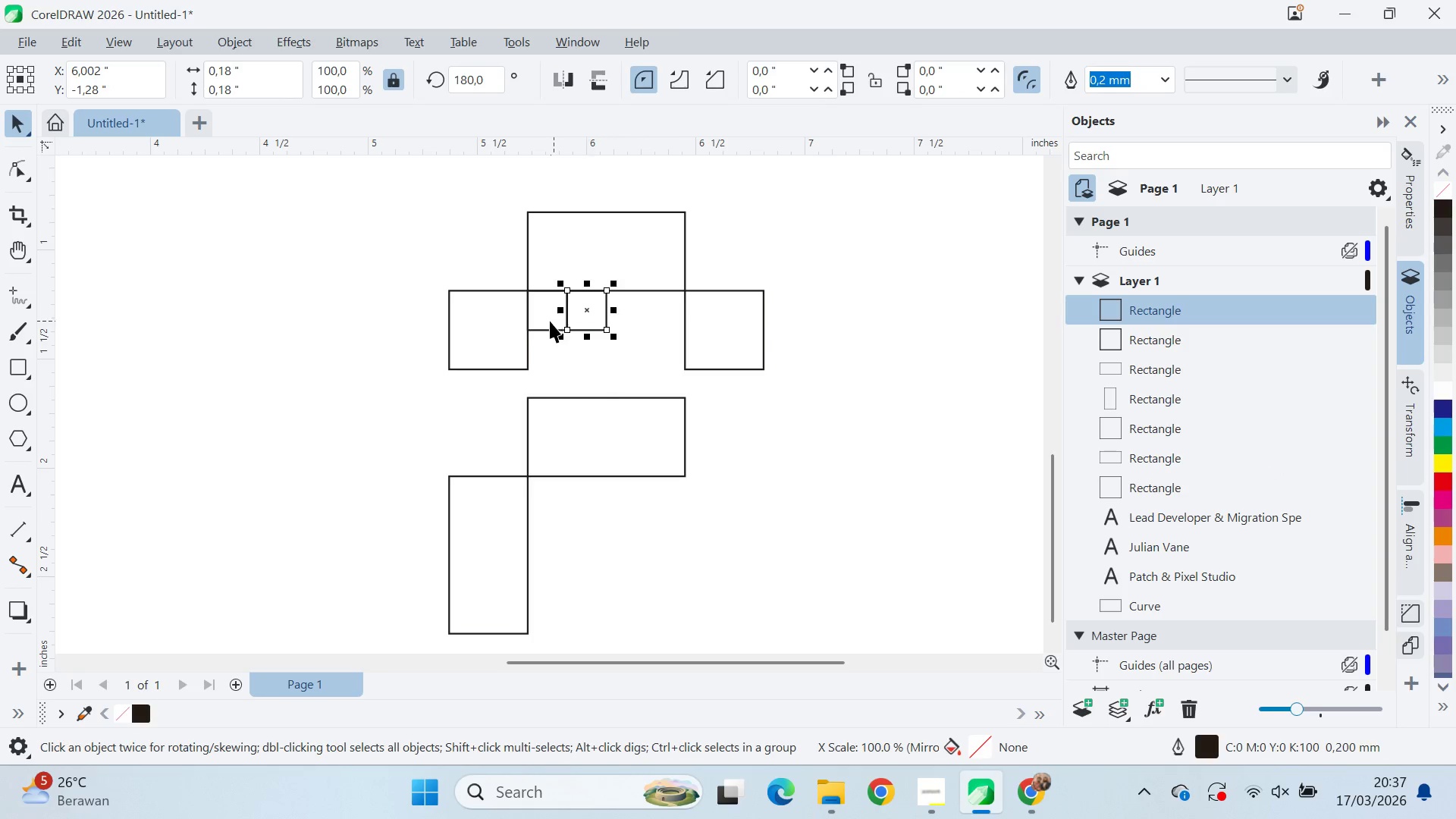 
right_click([612, 312])
 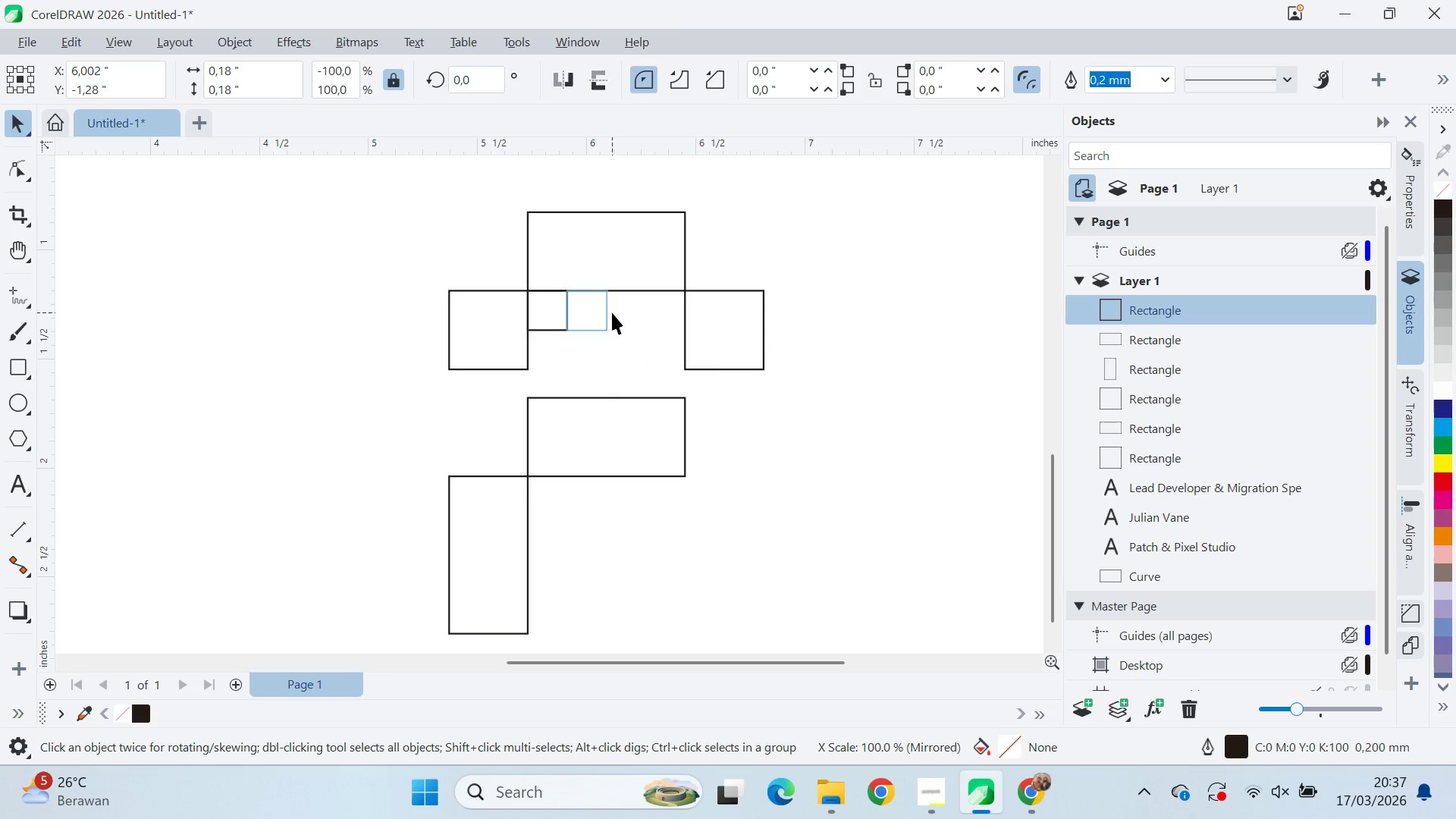 
hold_key(key=ShiftLeft, duration=0.36)
left_click([550, 321])
 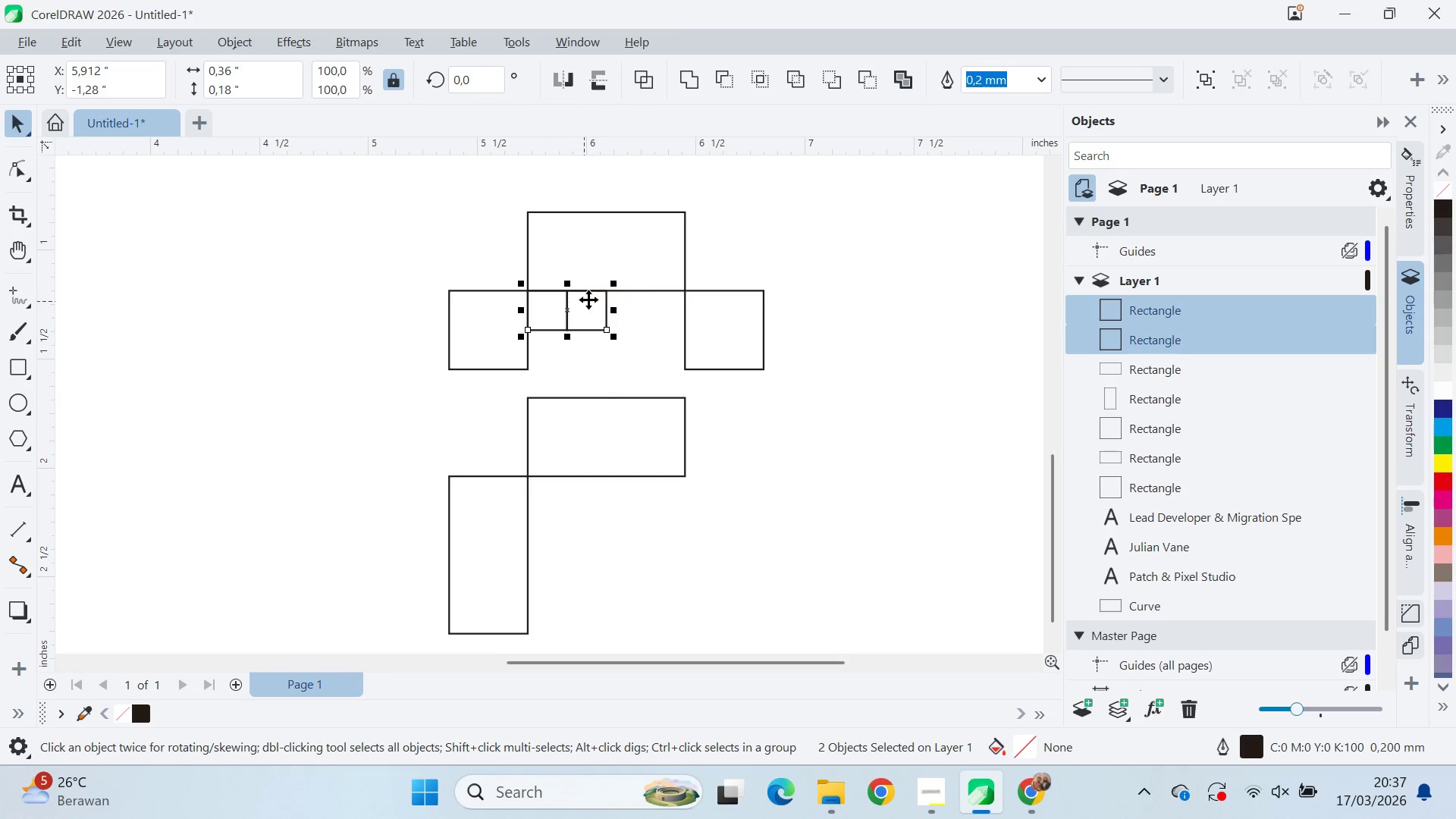 
key(Control+ControlLeft)
 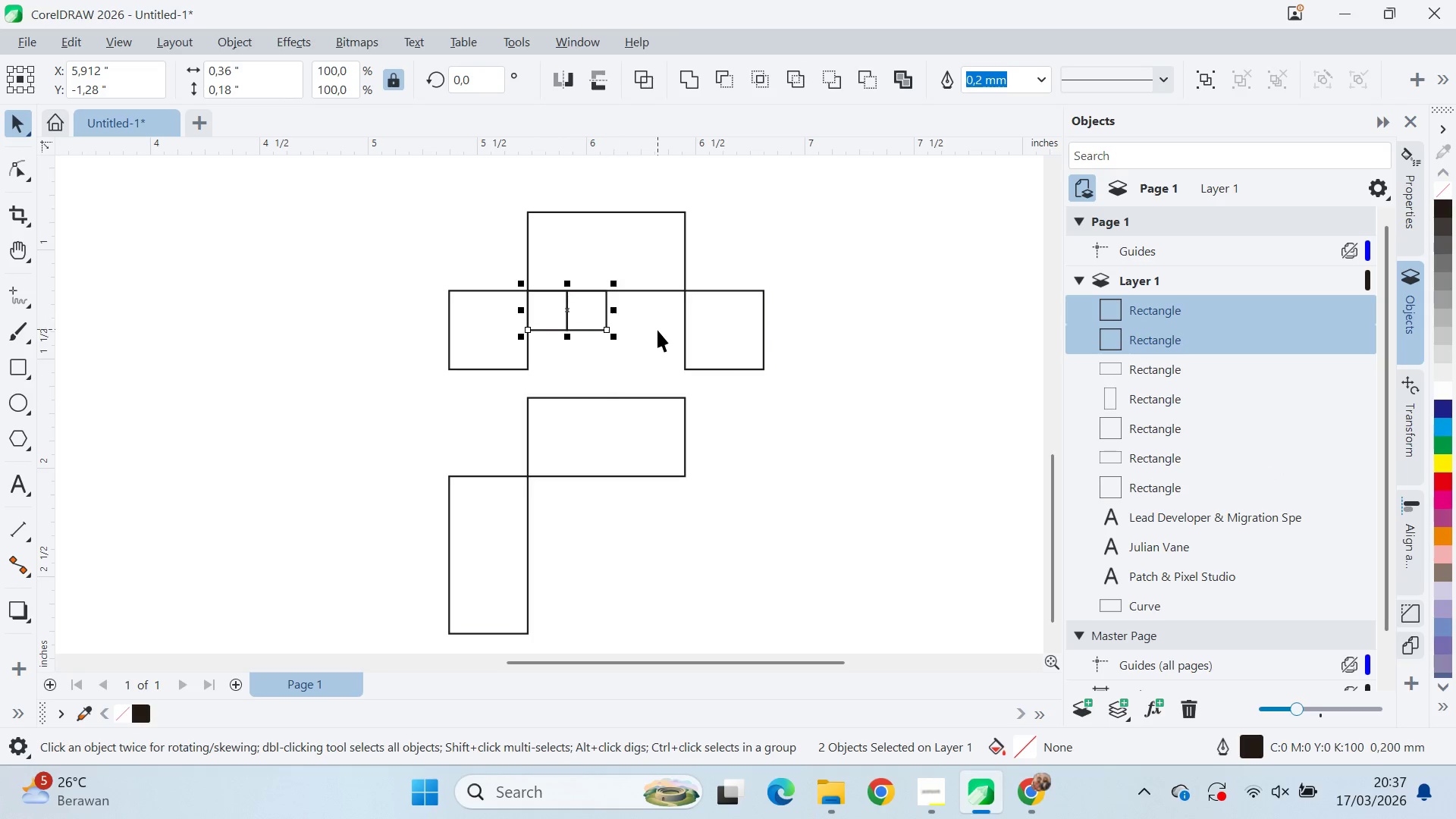 
key(Control+Z)
 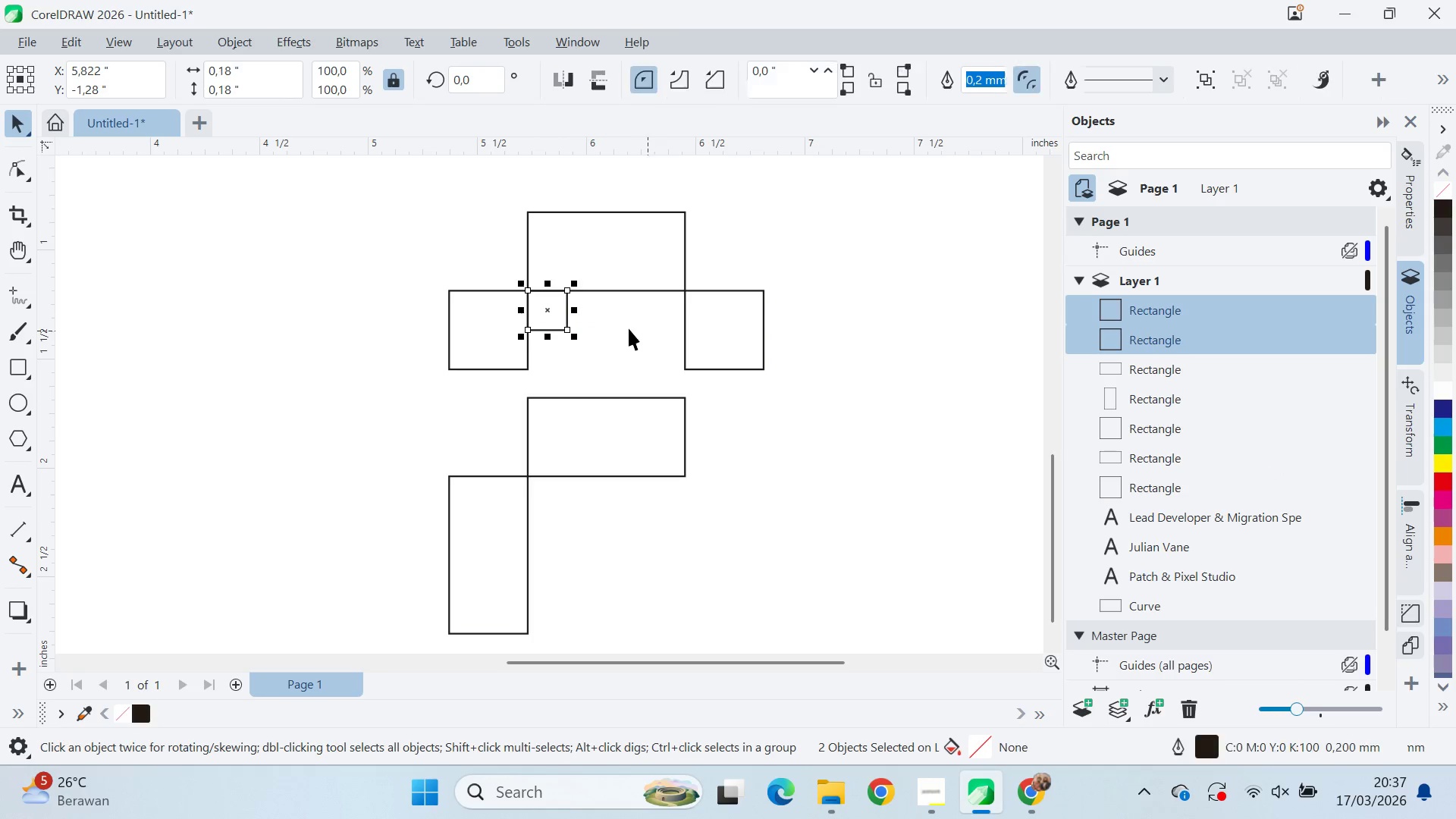 
left_click_drag(start_coordinate=[629, 328], to_coordinate=[624, 325])
 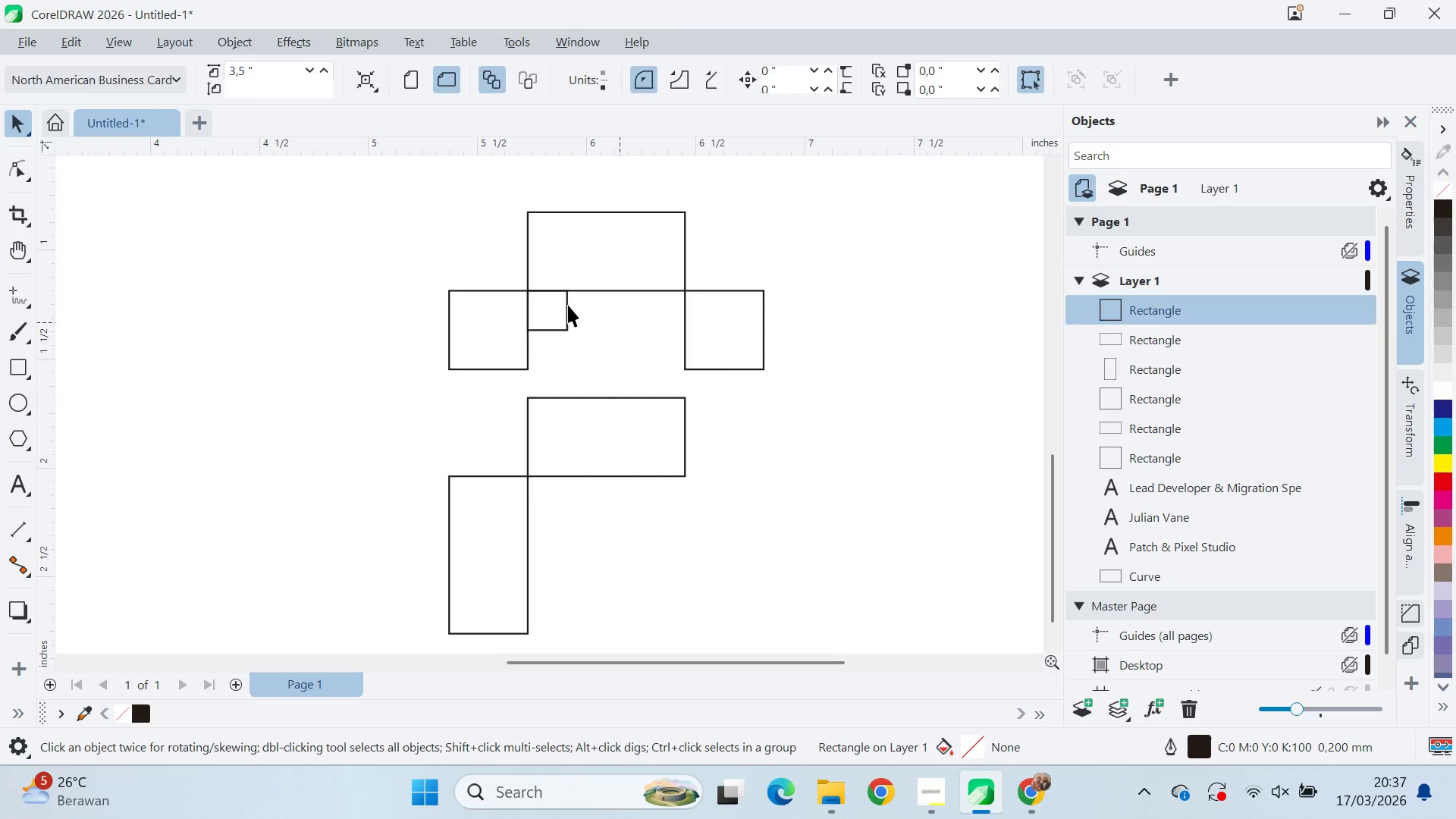 
double_click([562, 300])
 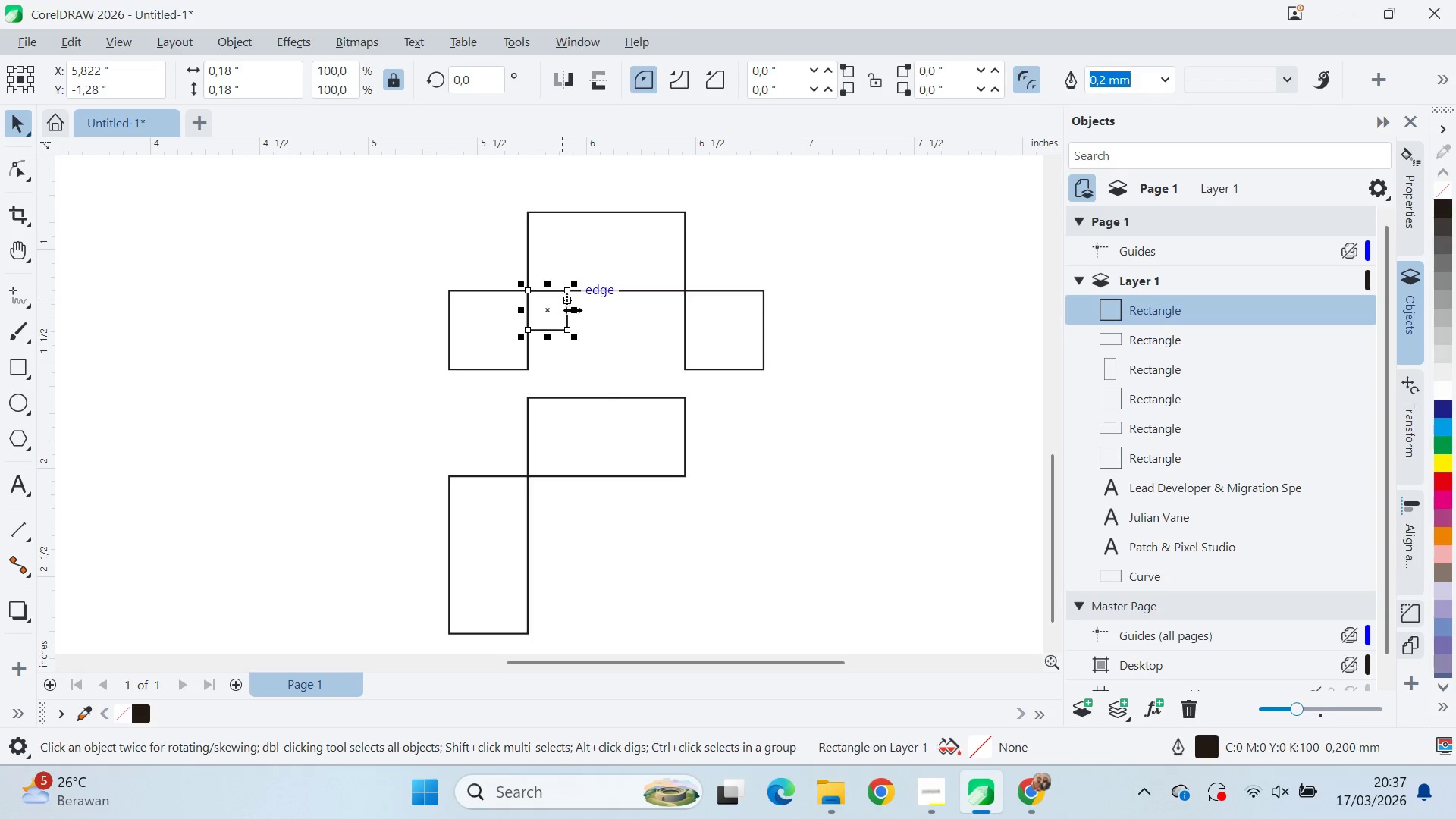 
hold_key(key=ControlLeft, duration=0.66)
left_click_drag(start_coordinate=[577, 312], to_coordinate=[597, 314])
 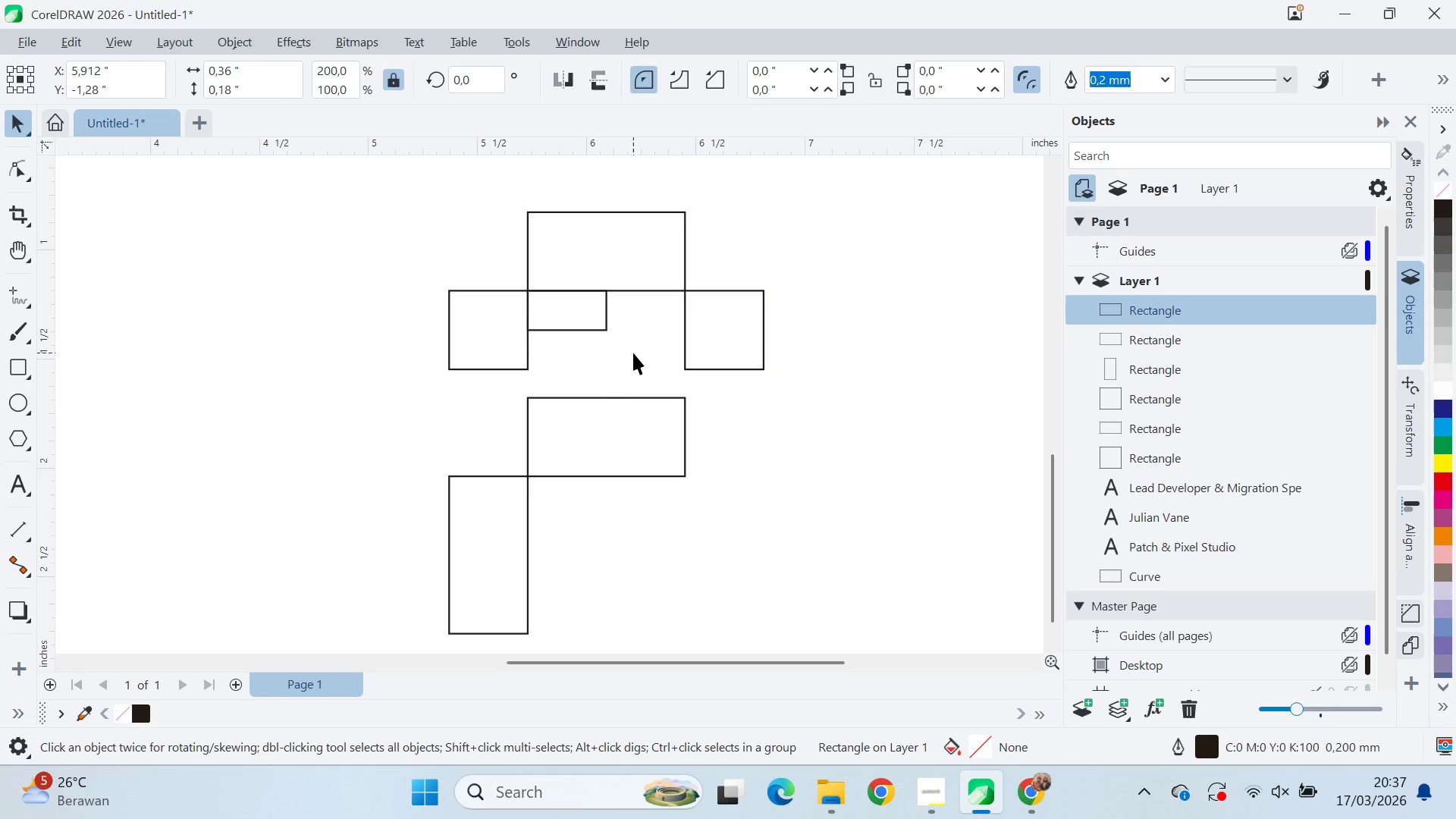 
double_click([571, 302])
 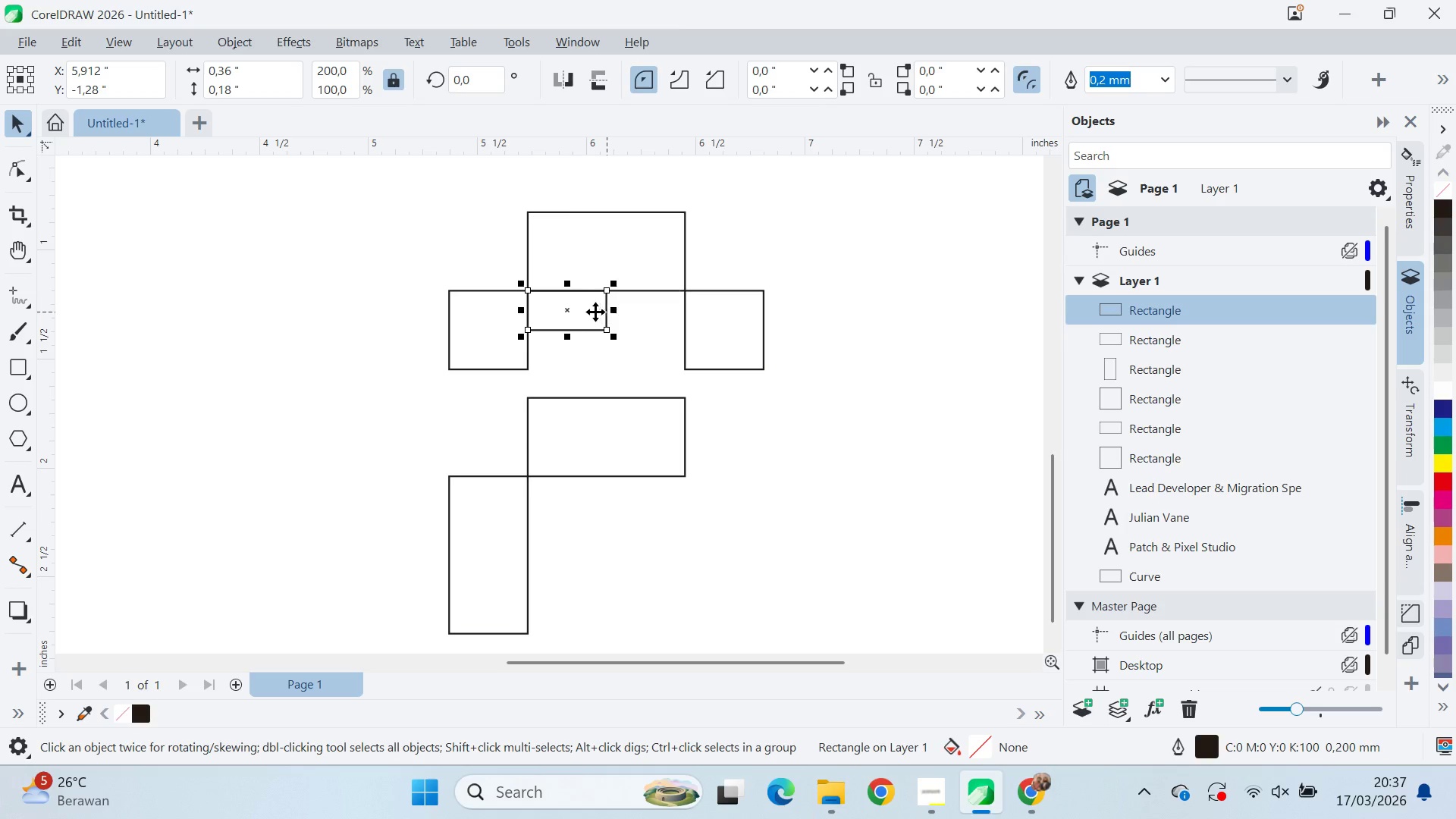 
triple_click([579, 309])
 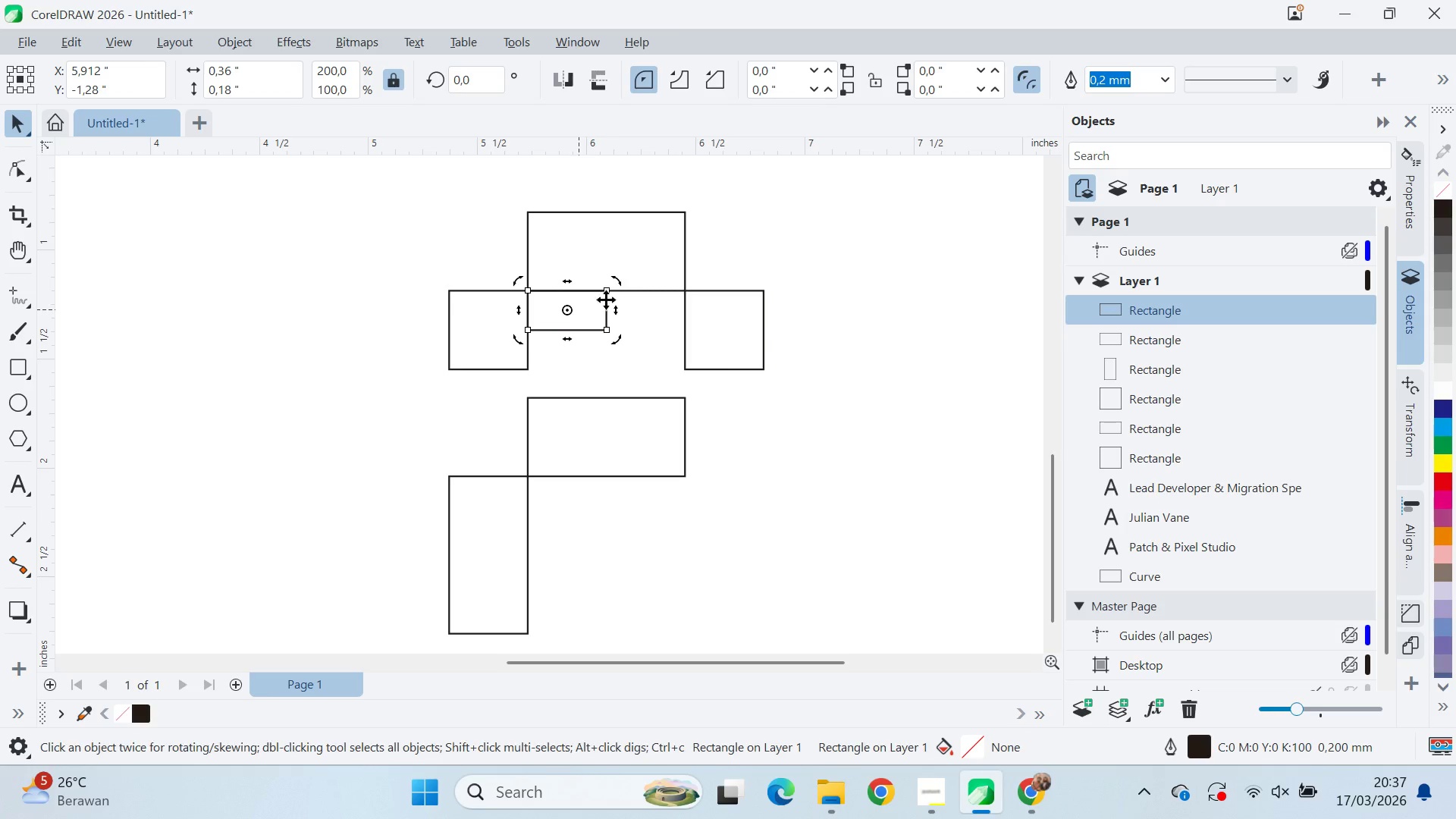 
hold_key(key=ControlLeft, duration=1.5)
left_click_drag(start_coordinate=[619, 282], to_coordinate=[577, 233])
 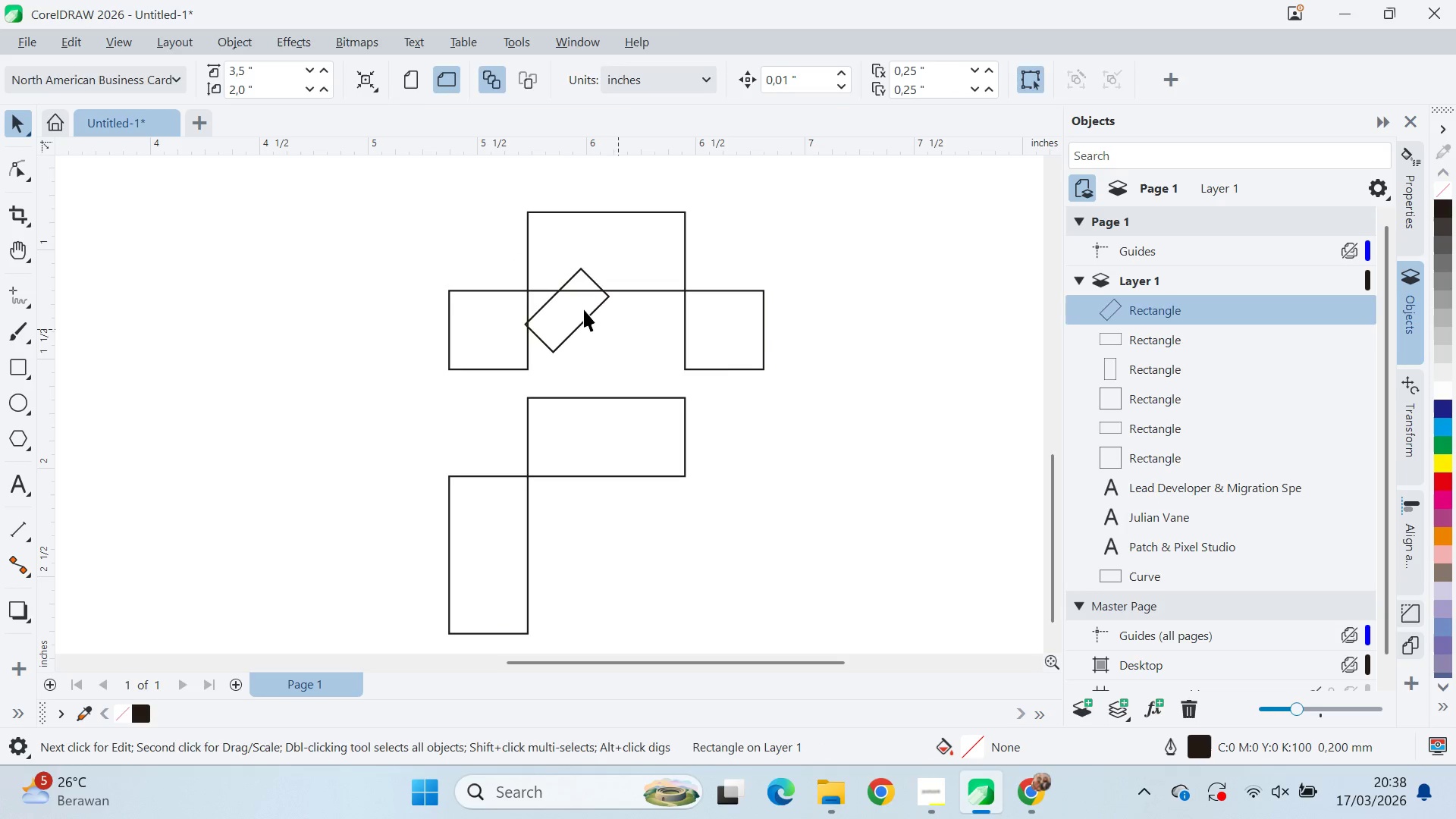 
hold_key(key=ControlLeft, duration=0.39)
 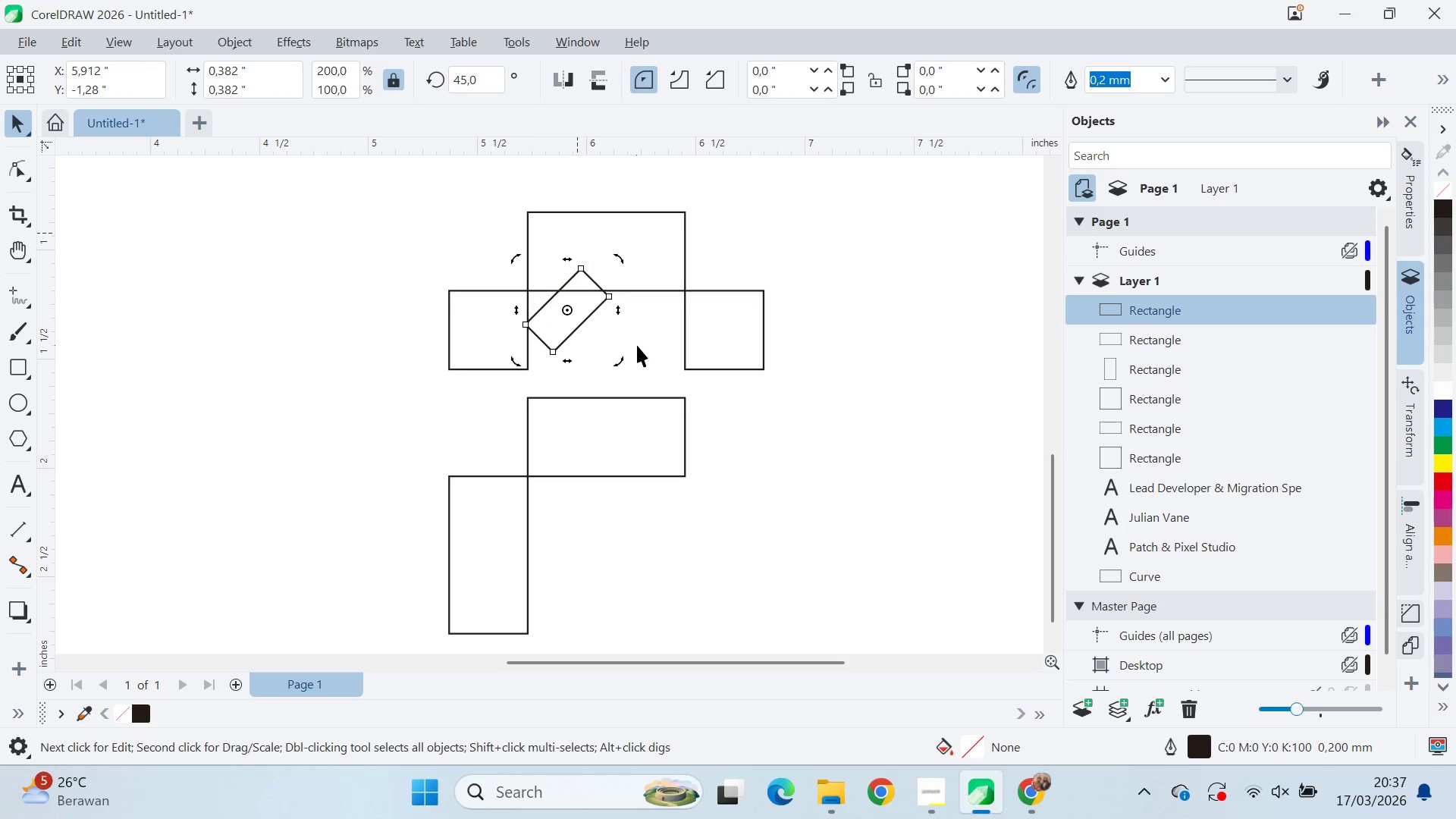 
left_click_drag(start_coordinate=[637, 345], to_coordinate=[631, 340])
 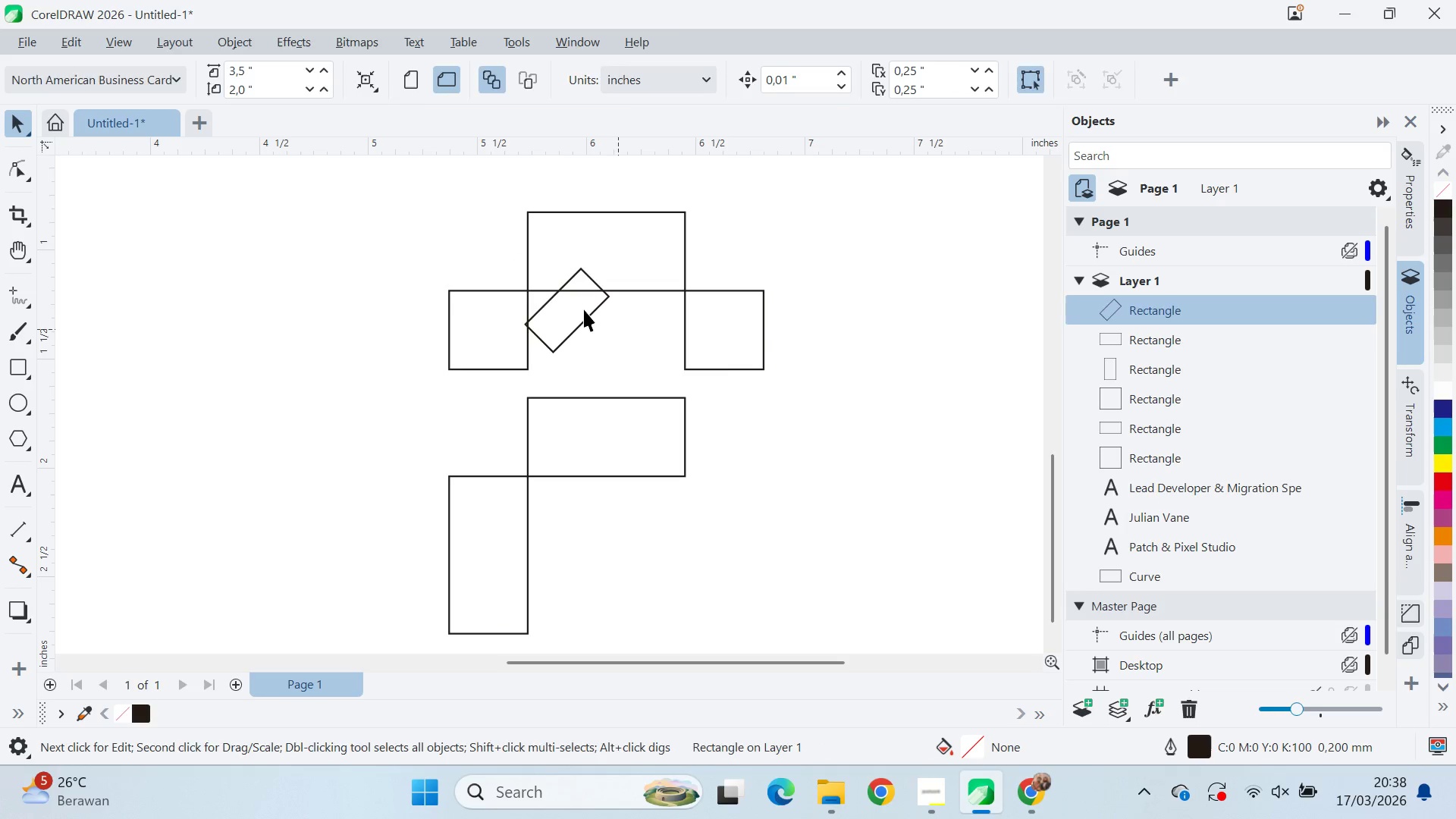 
double_click([576, 308])
 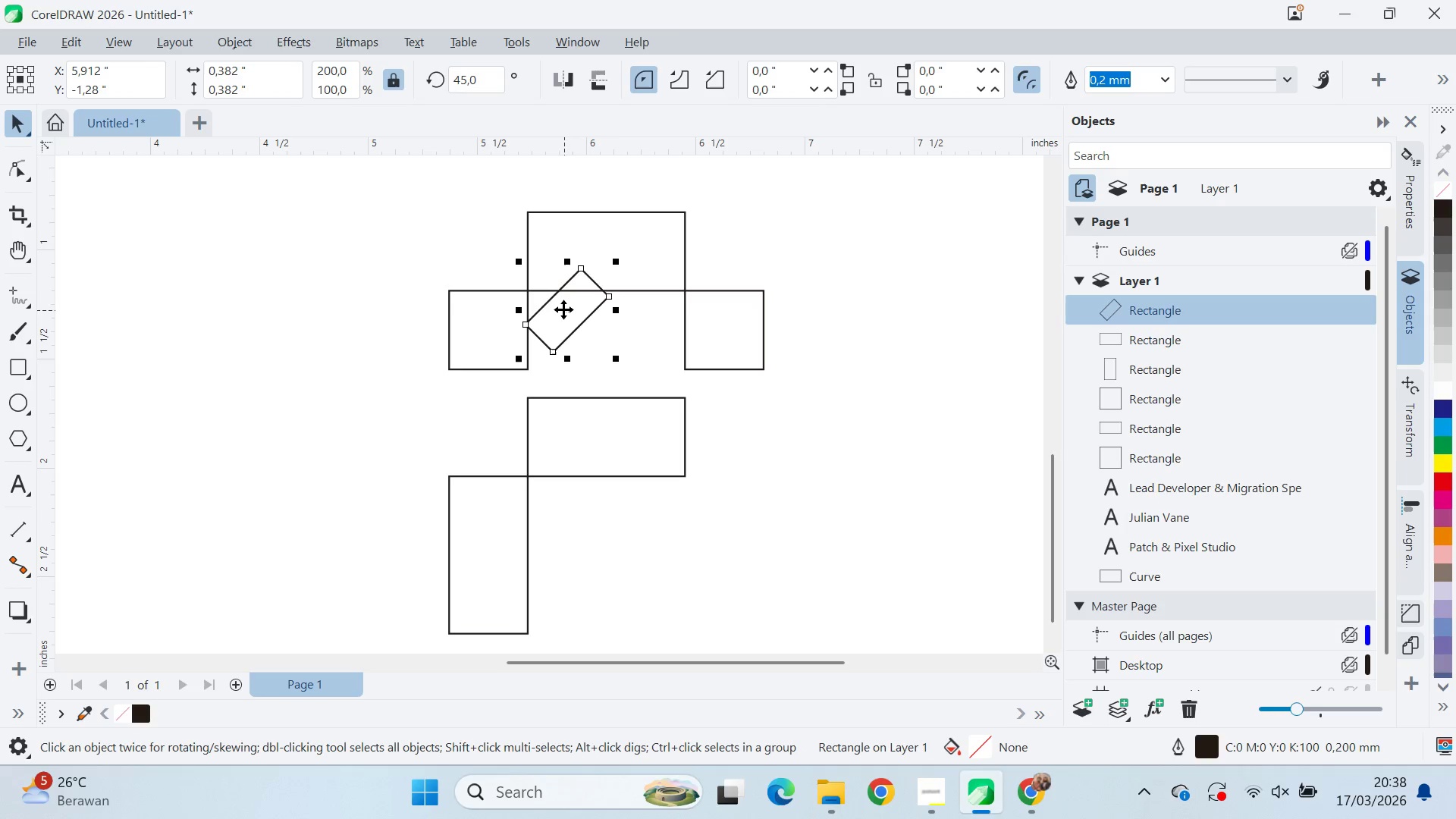 
left_click_drag(start_coordinate=[561, 308], to_coordinate=[526, 288])
 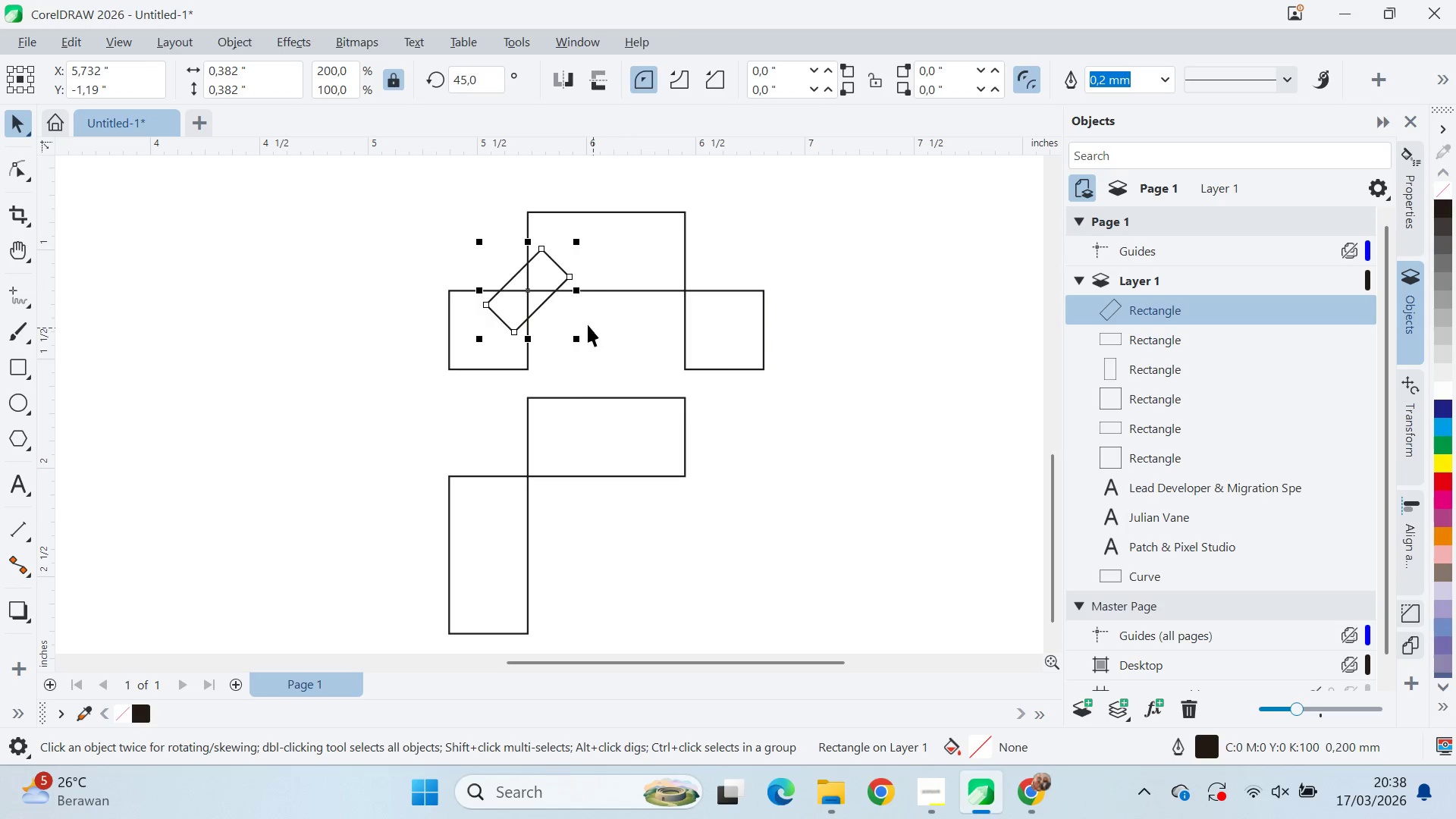 
hold_key(key=ControlLeft, duration=1.5)
left_click_drag(start_coordinate=[477, 288], to_coordinate=[586, 293])
 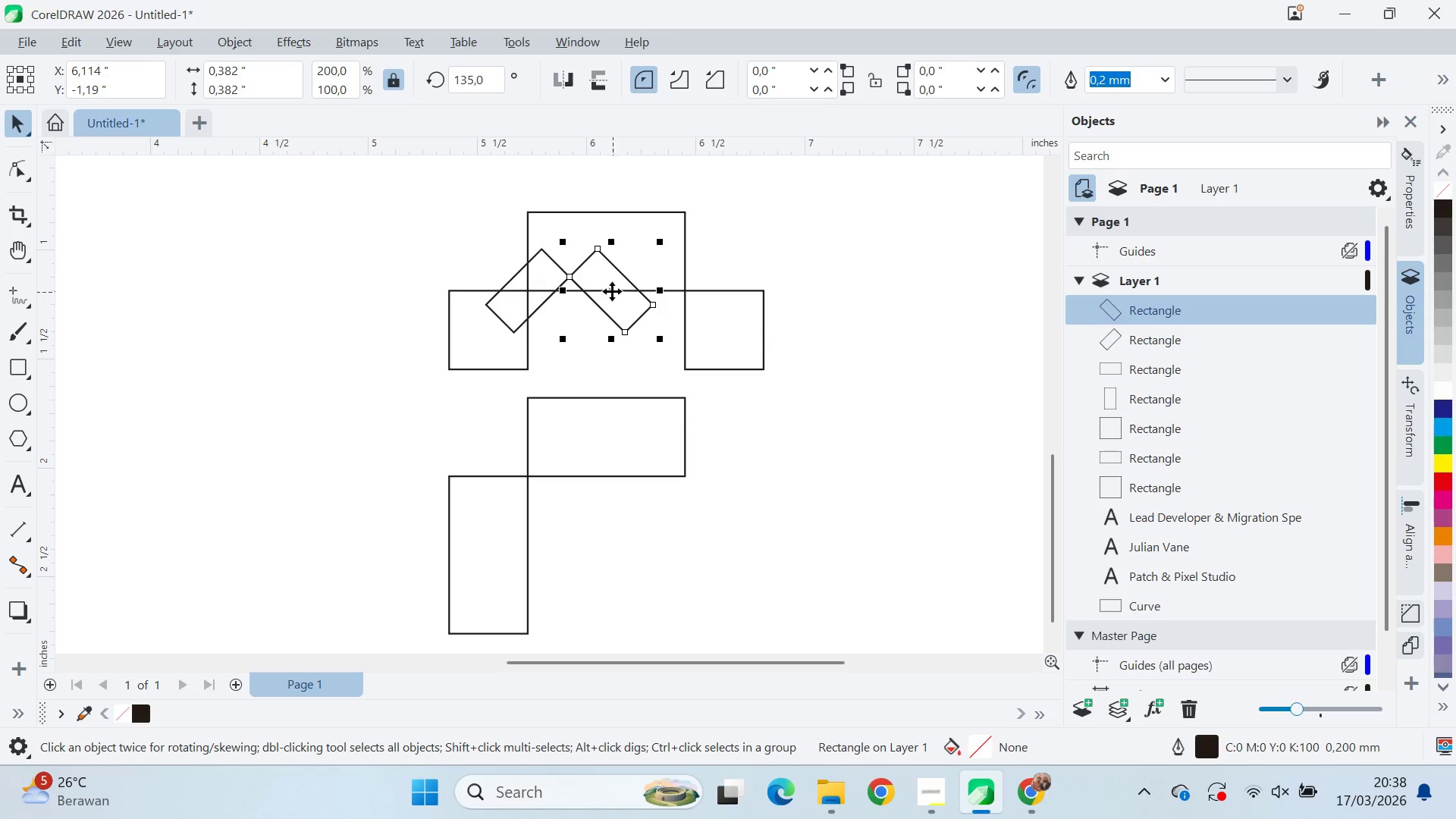 
left_click([586, 293])
 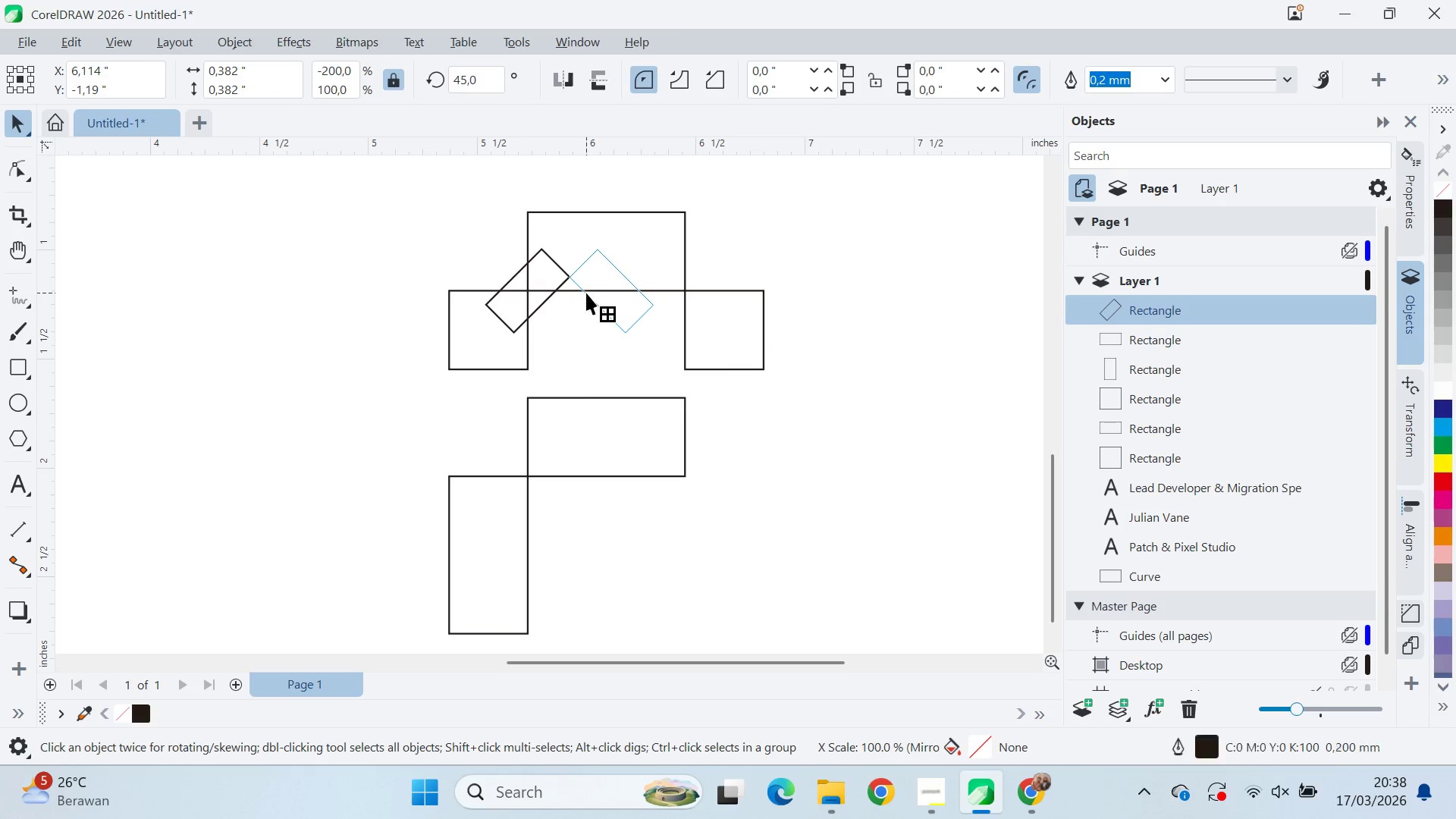 
right_click([586, 293])
 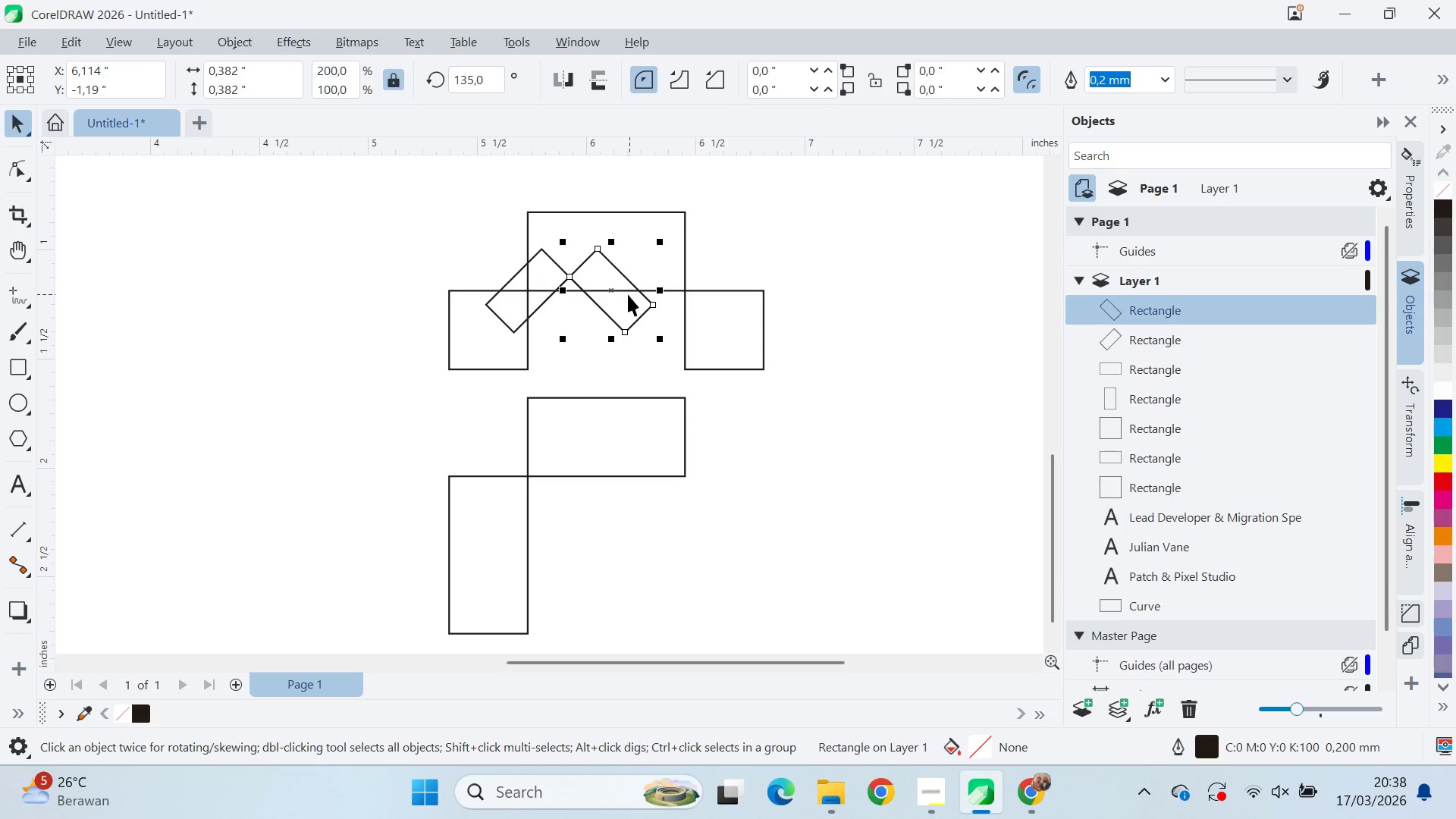 
key(Control+ControlLeft)
 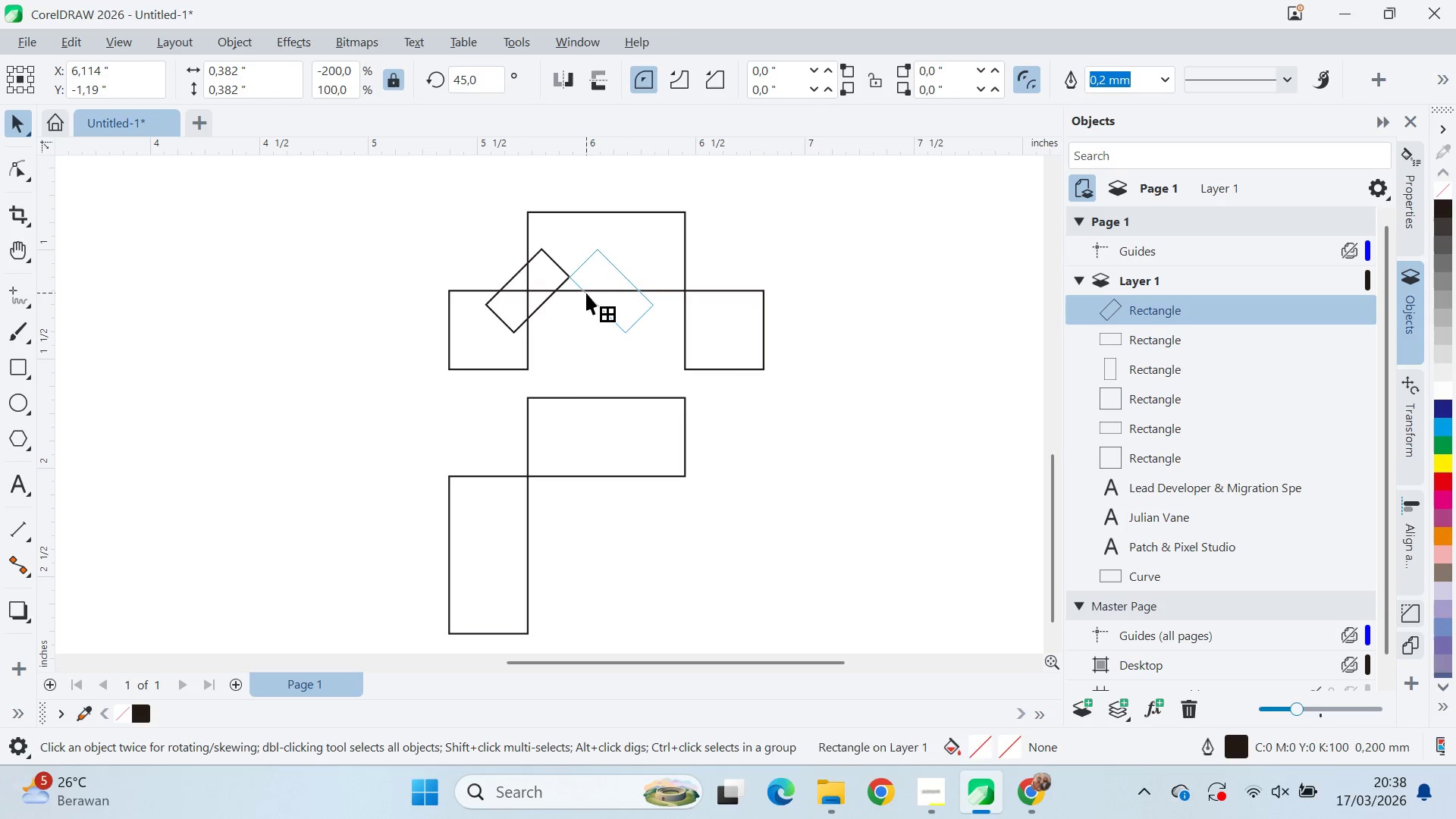 
key(Control+ControlLeft)
 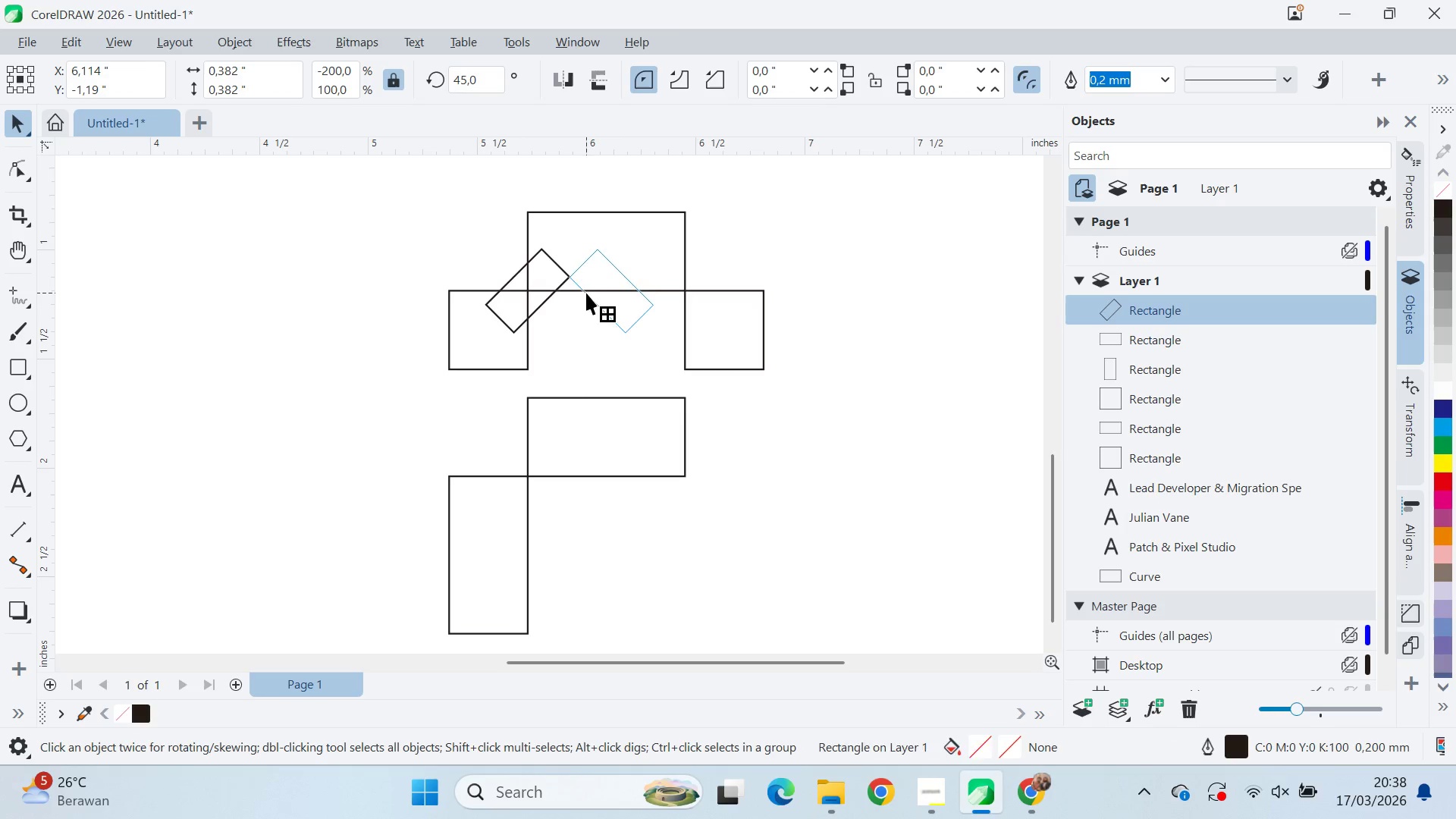 
key(Control+ControlLeft)
 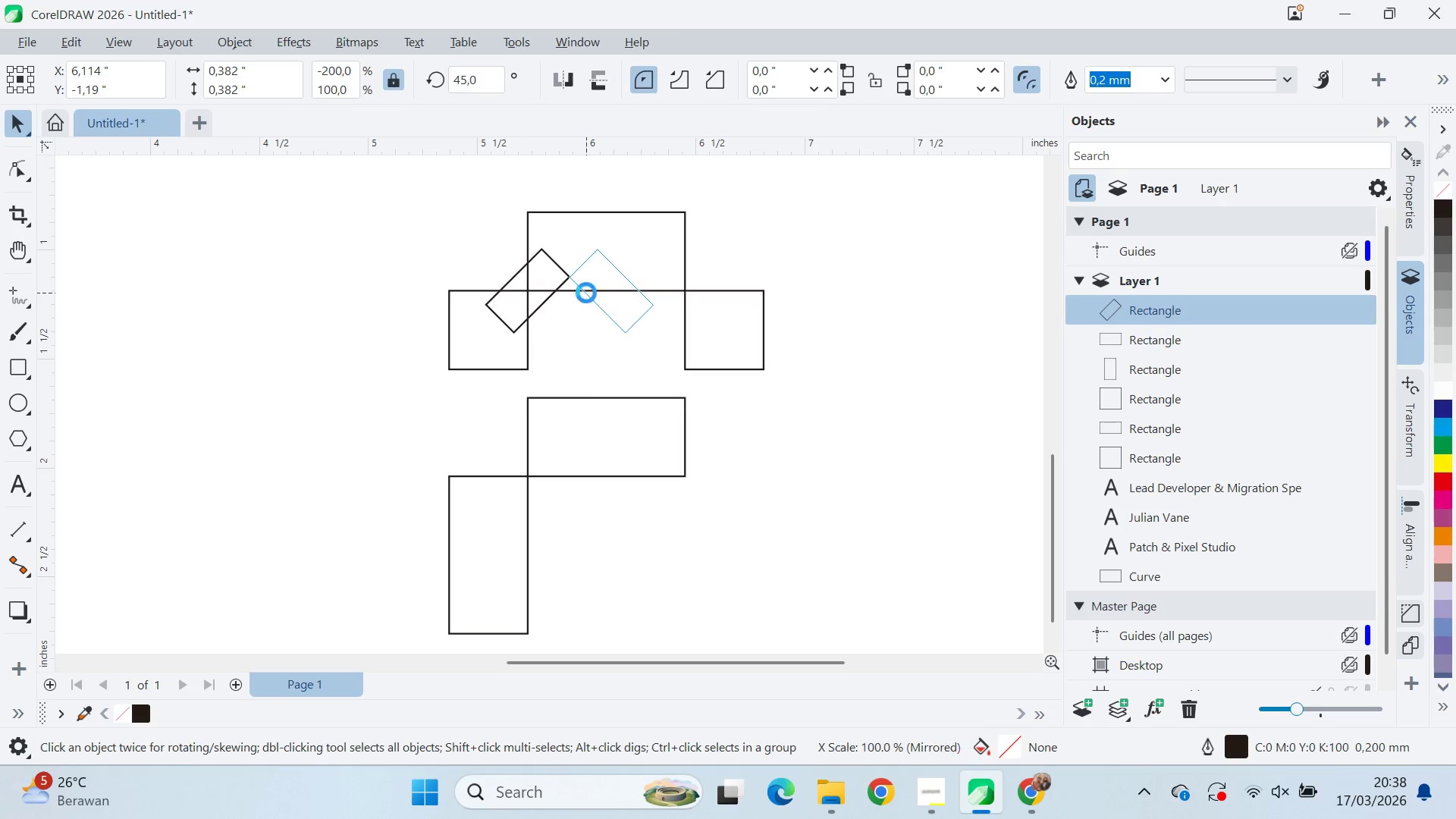 
key(Control+ControlLeft)
 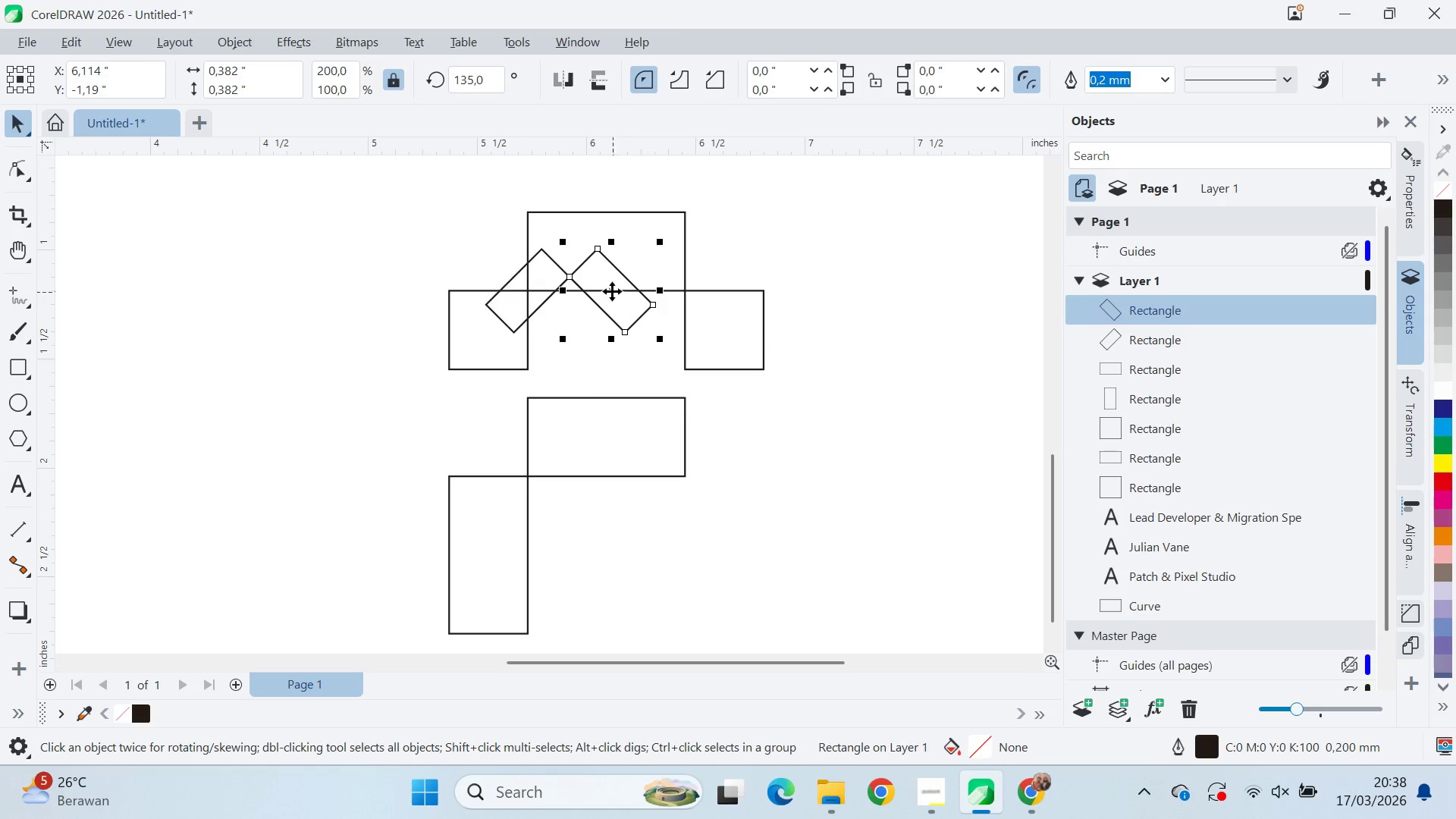 
left_click_drag(start_coordinate=[605, 289], to_coordinate=[684, 292])
 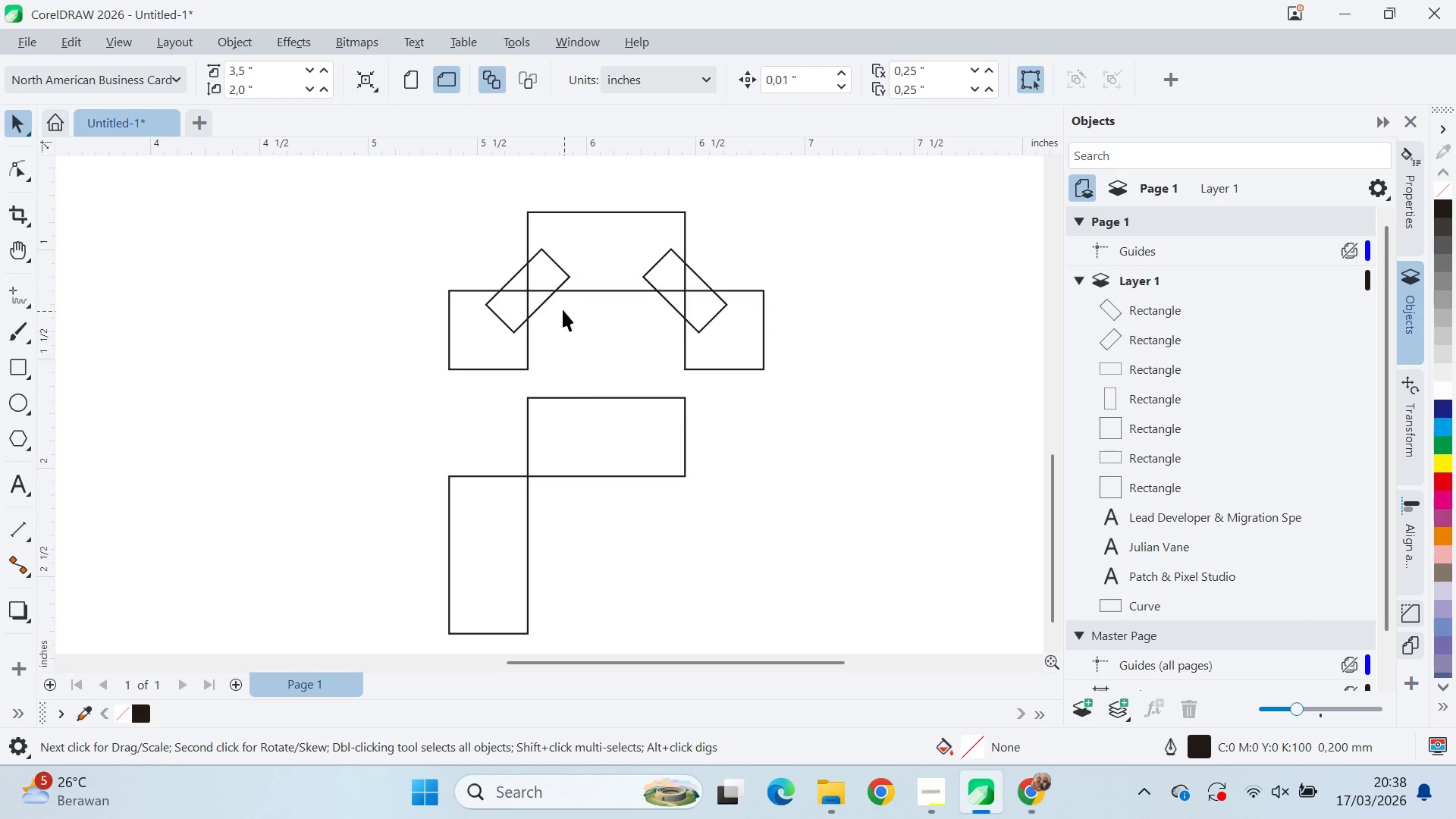 
left_click([543, 285])
 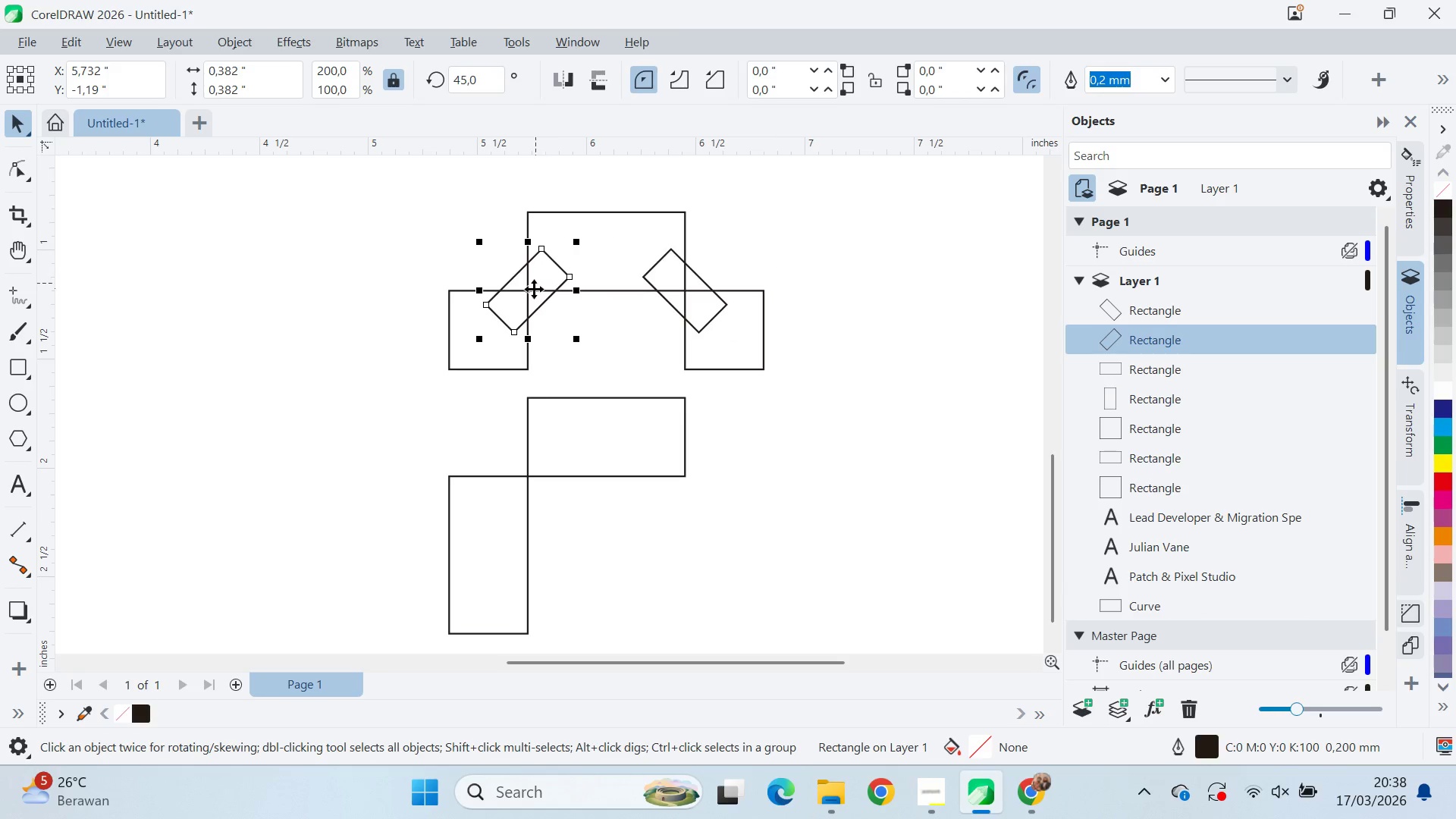 
left_click_drag(start_coordinate=[528, 290], to_coordinate=[530, 479])
 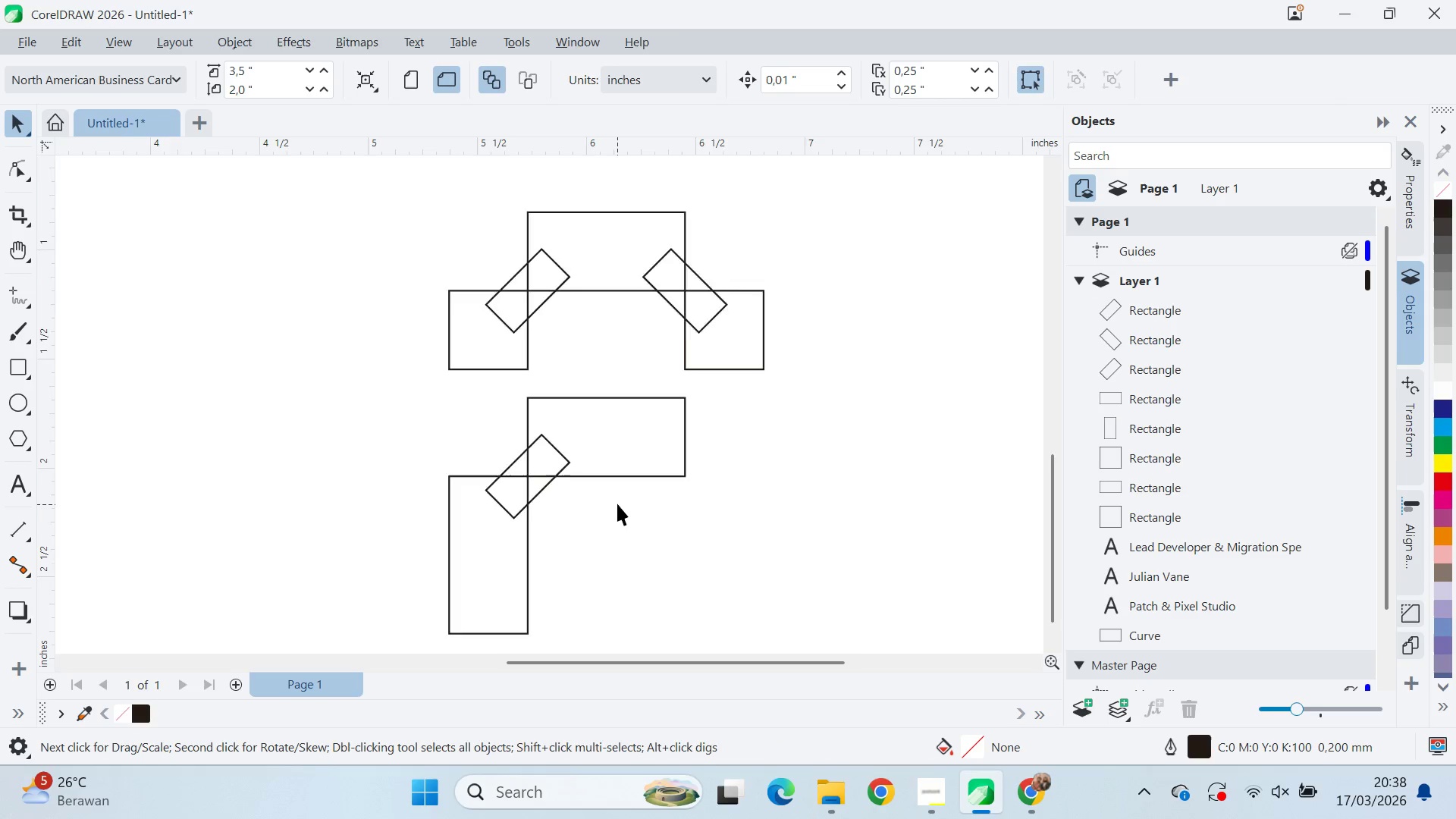 
left_click([530, 479])
 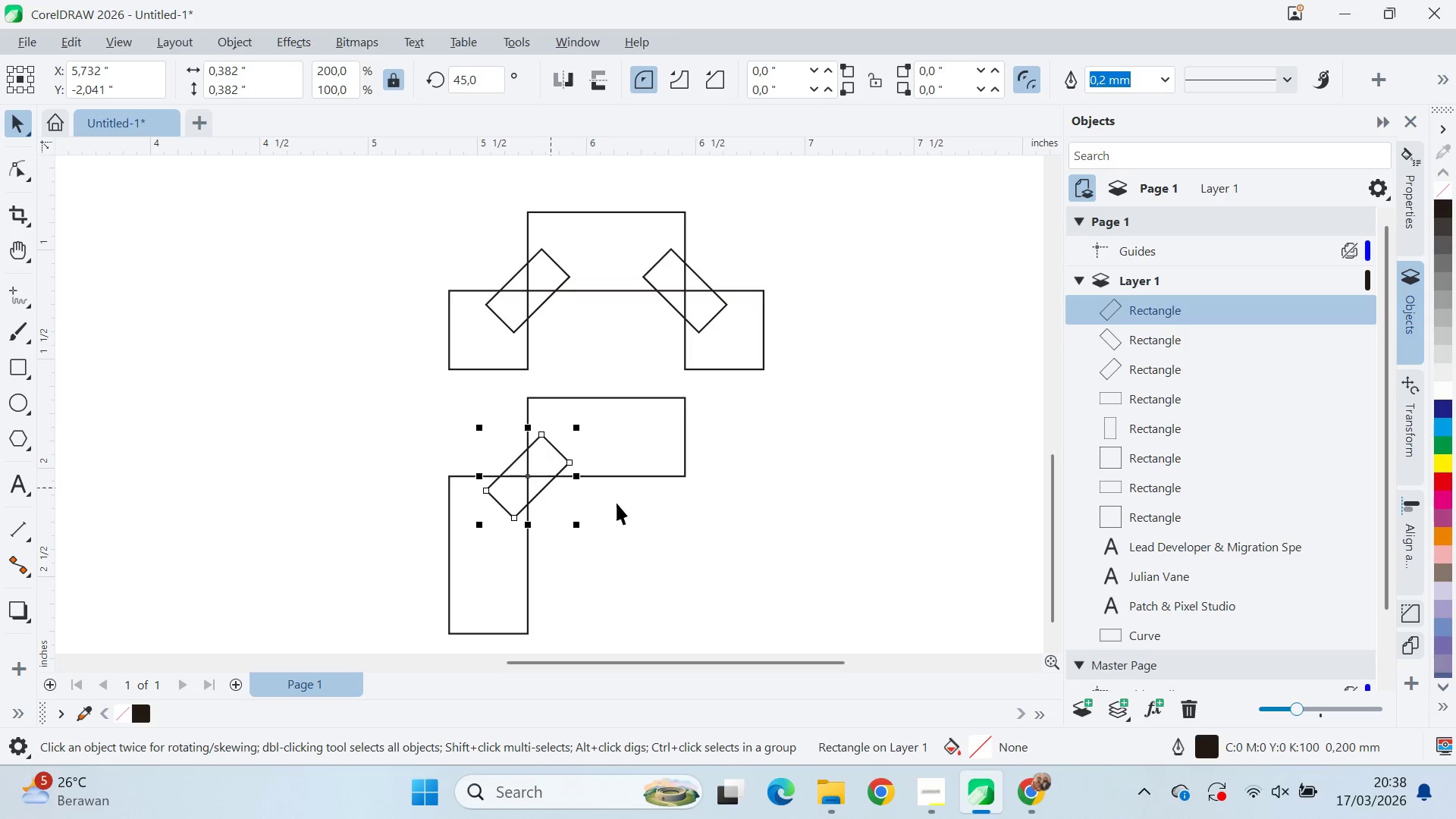 
right_click([530, 479])
 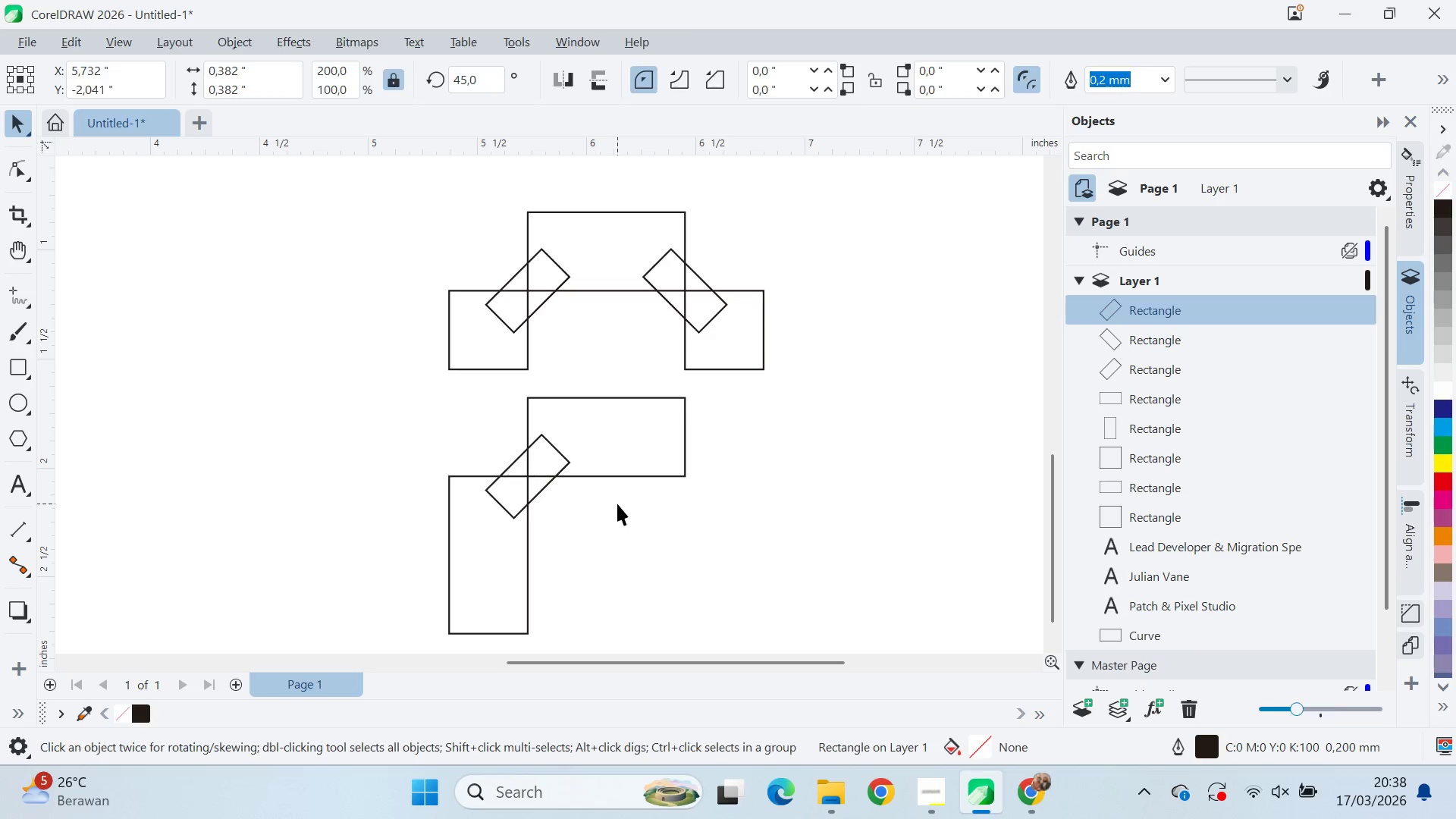 
left_click_drag(start_coordinate=[789, 272], to_coordinate=[400, 488])
 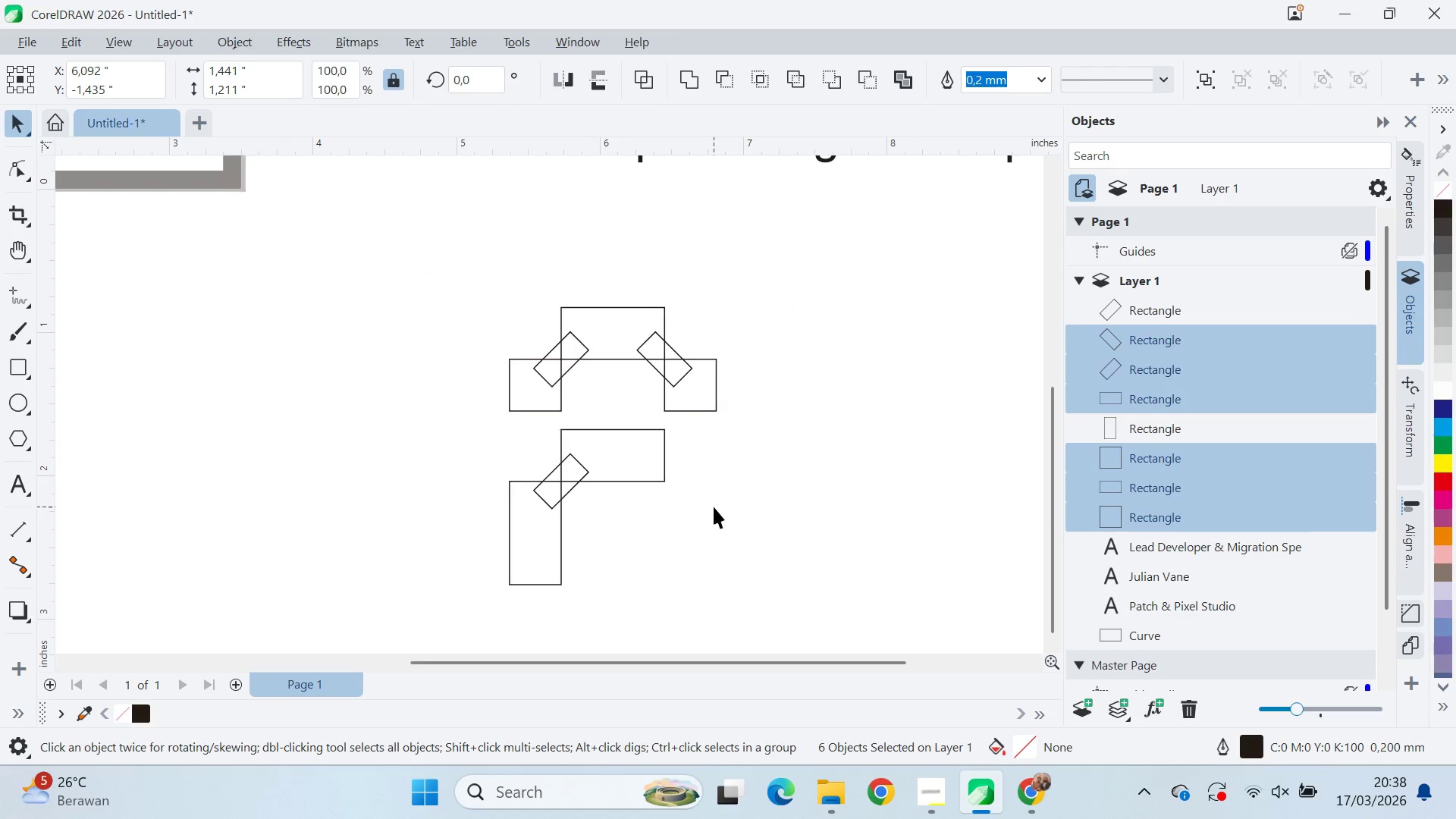 
scroll: coordinate [627, 487], scroll_direction: down, amount: 3.0
 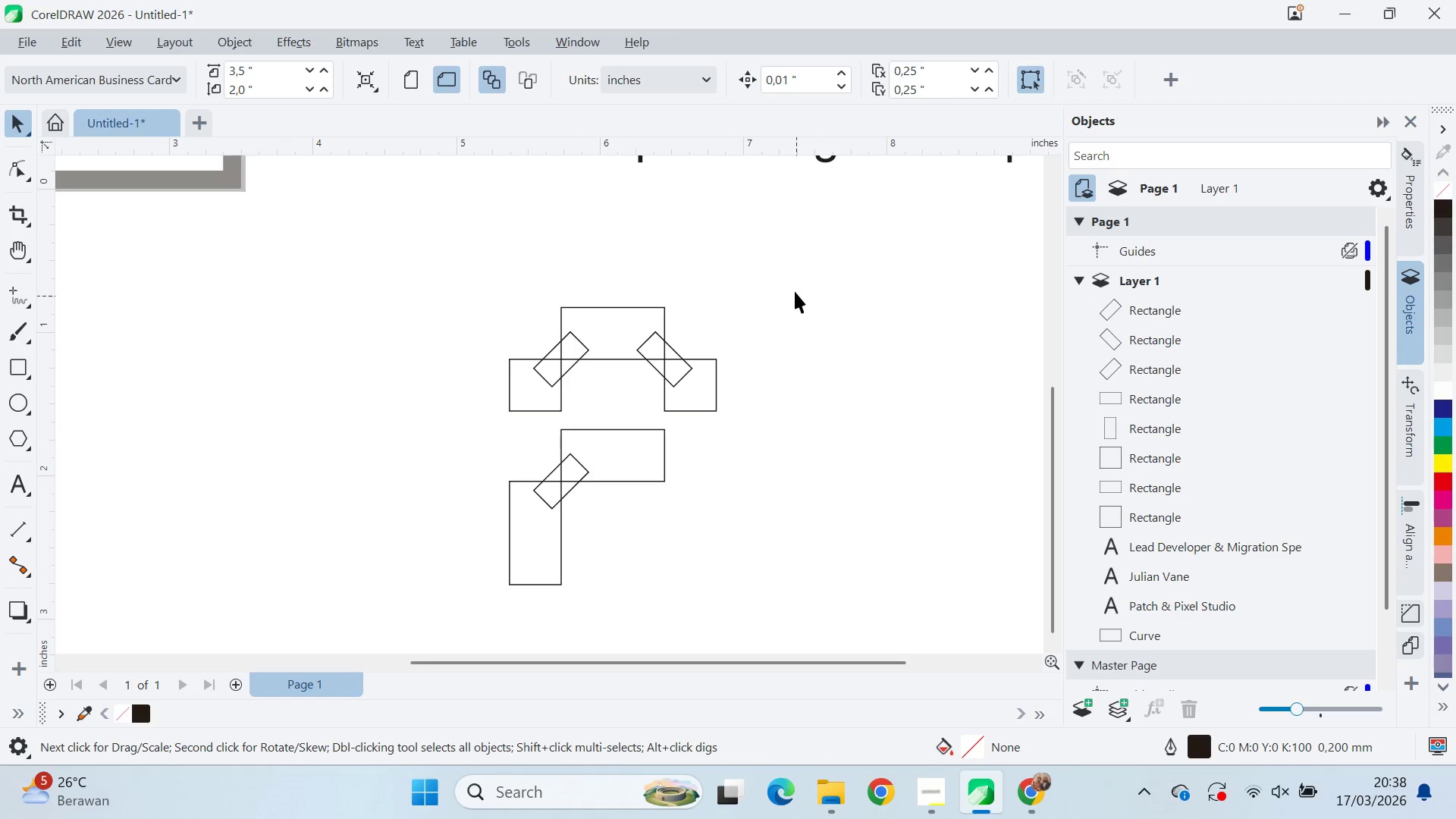 
left_click_drag(start_coordinate=[766, 272], to_coordinate=[475, 443])
 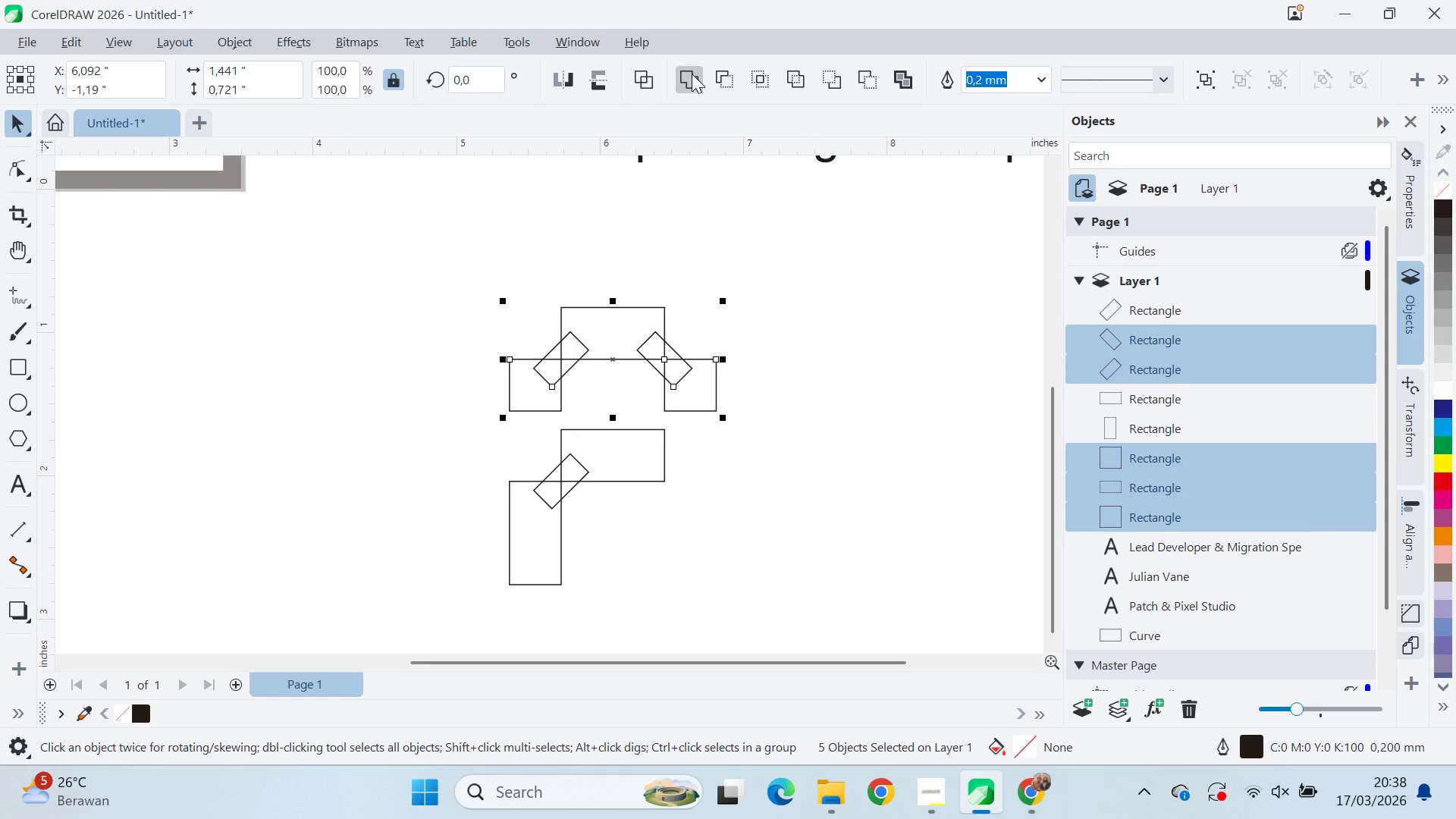 
left_click_drag(start_coordinate=[780, 387], to_coordinate=[778, 395])
 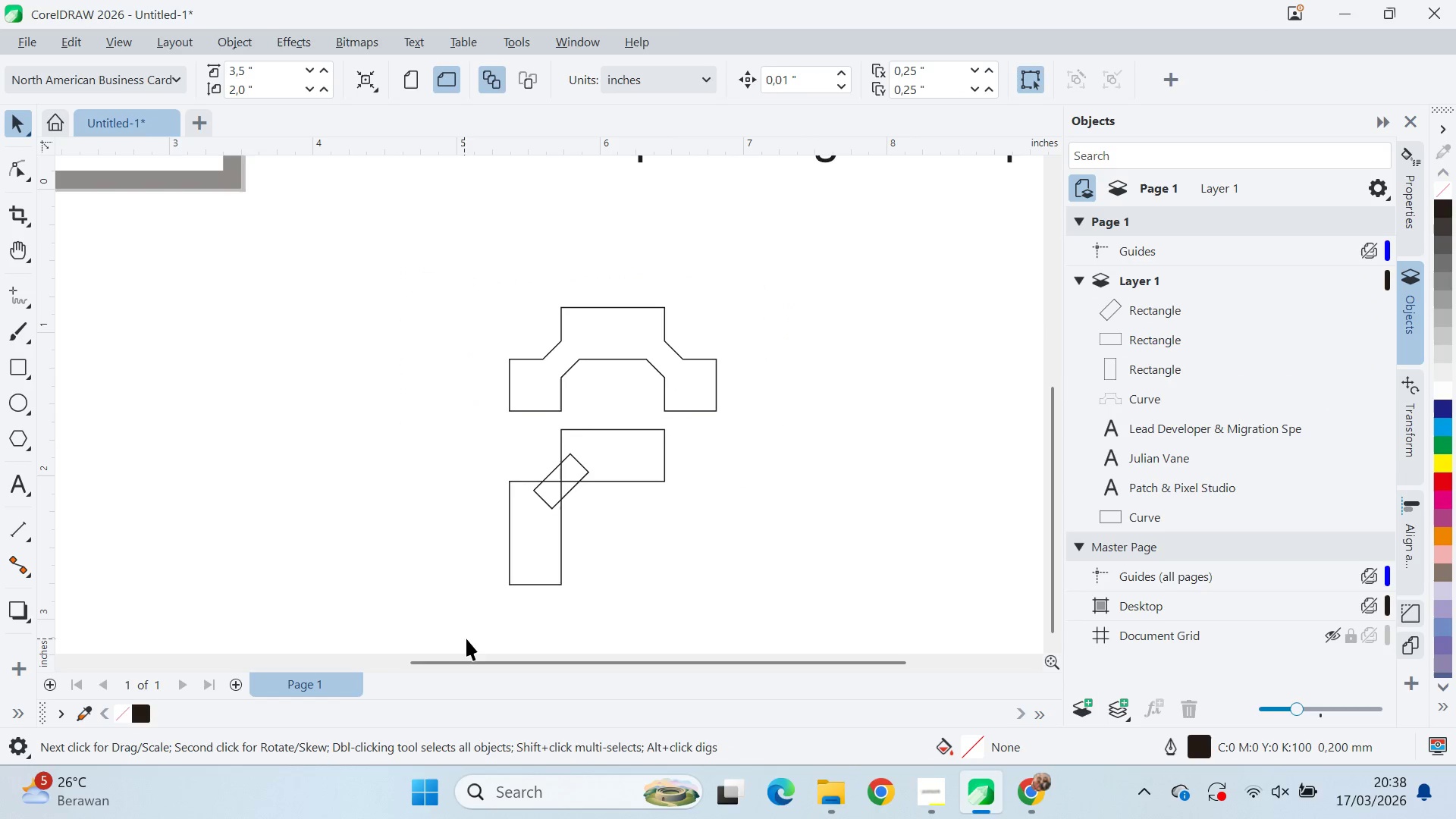 
left_click_drag(start_coordinate=[475, 635], to_coordinate=[747, 413])
 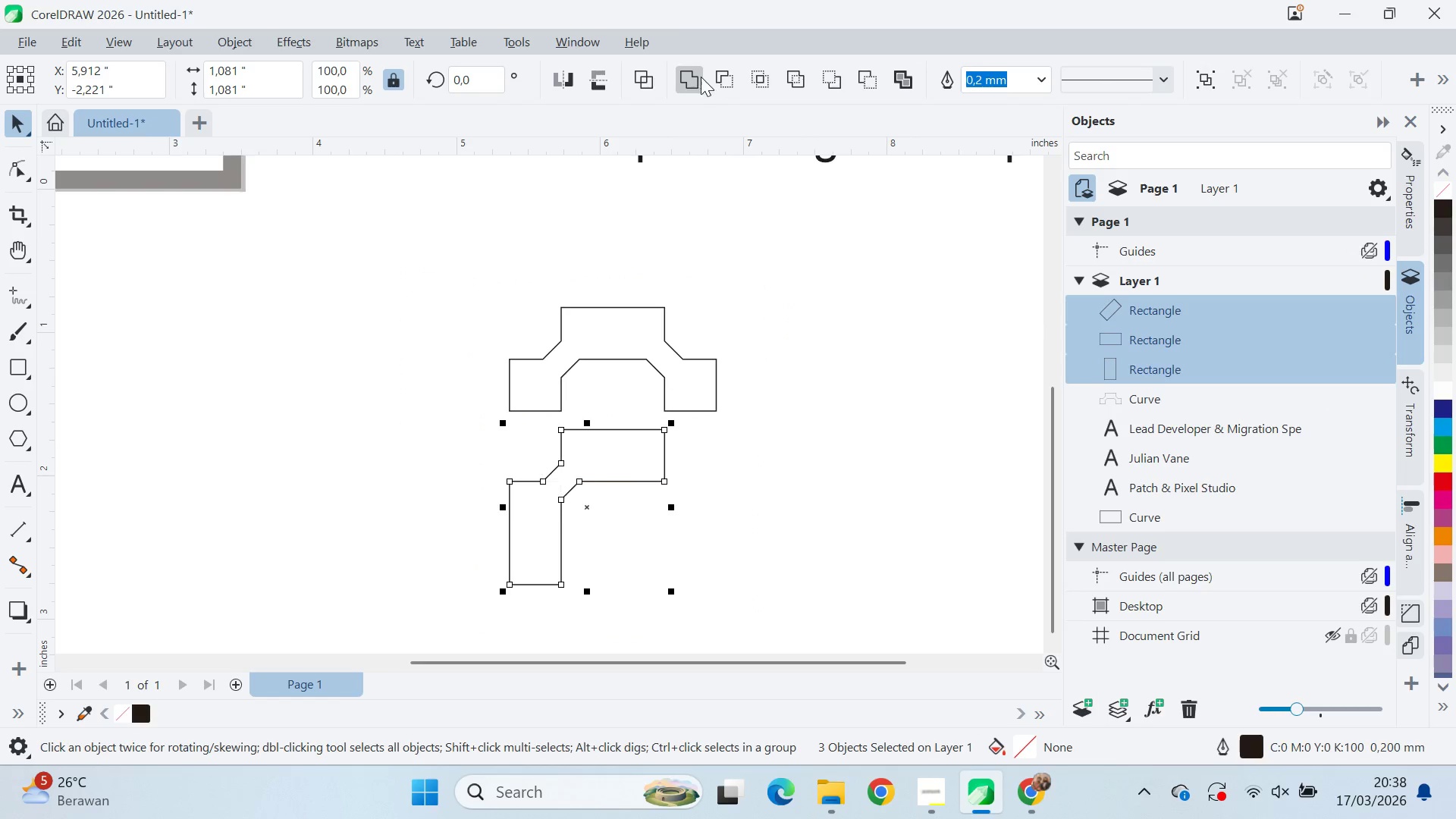 
left_click_drag(start_coordinate=[752, 349], to_coordinate=[754, 353])
 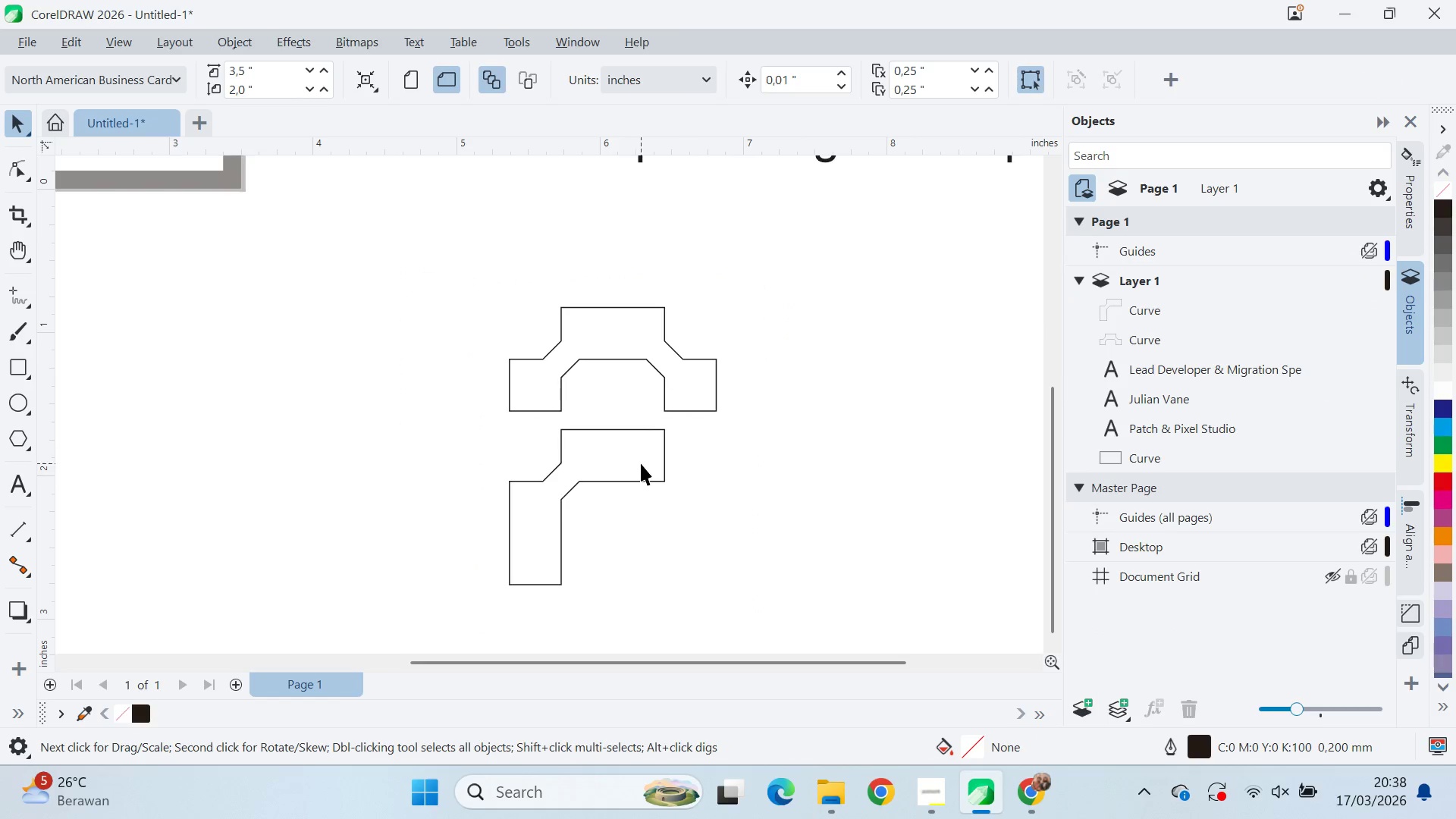 
left_click_drag(start_coordinate=[809, 353], to_coordinate=[808, 348])
 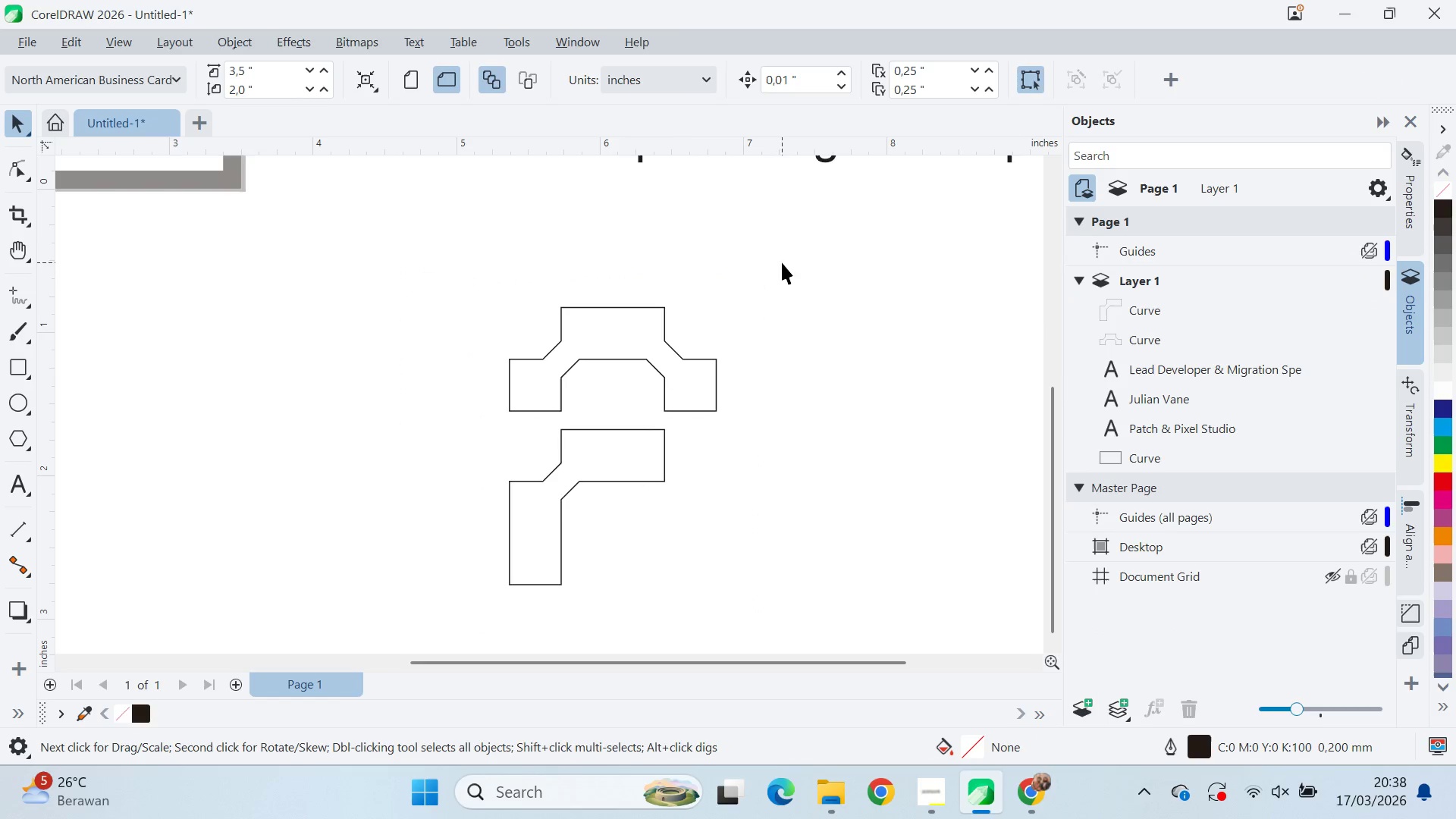 
left_click_drag(start_coordinate=[781, 262], to_coordinate=[474, 422])
 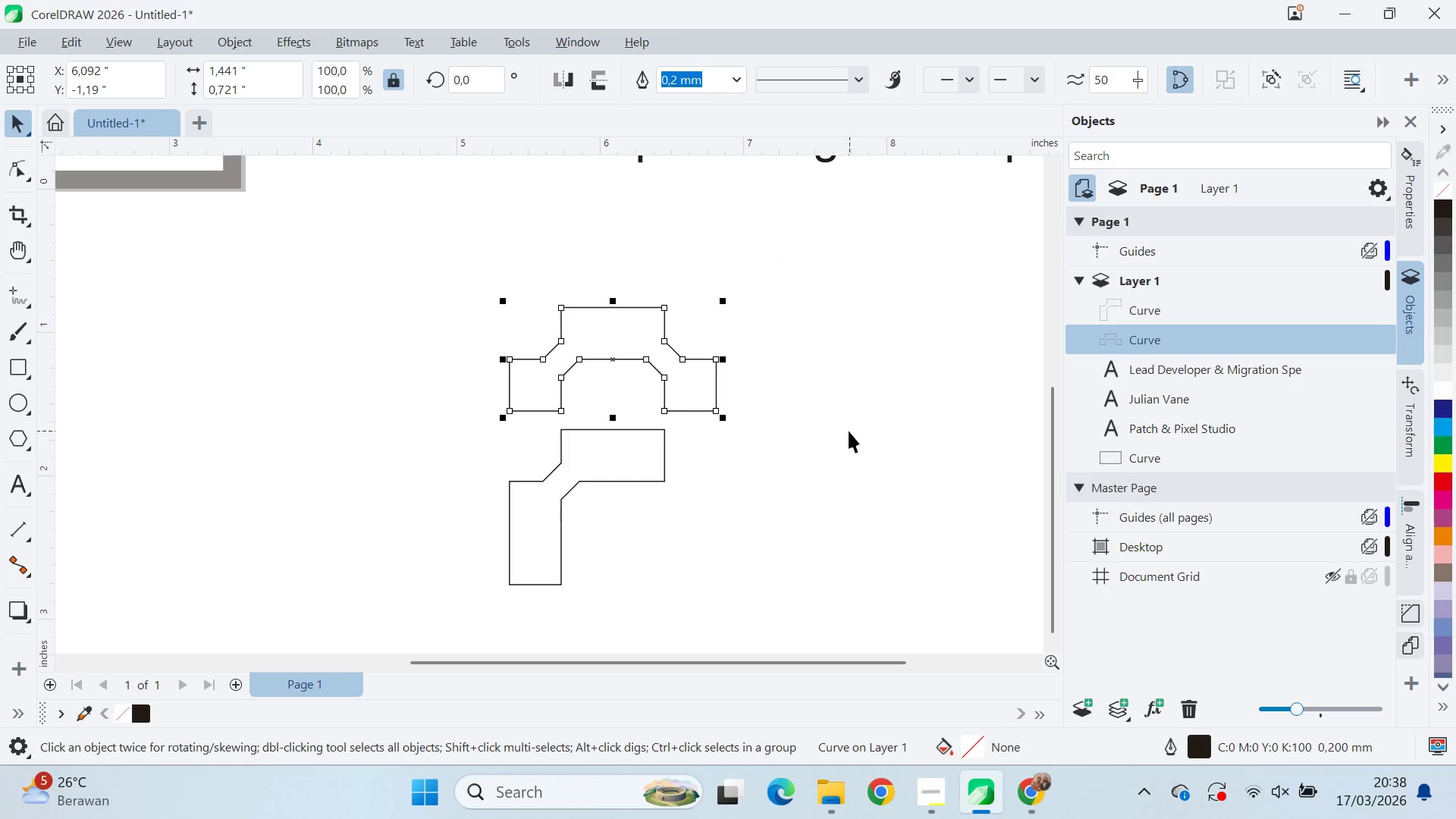 
key(A)
 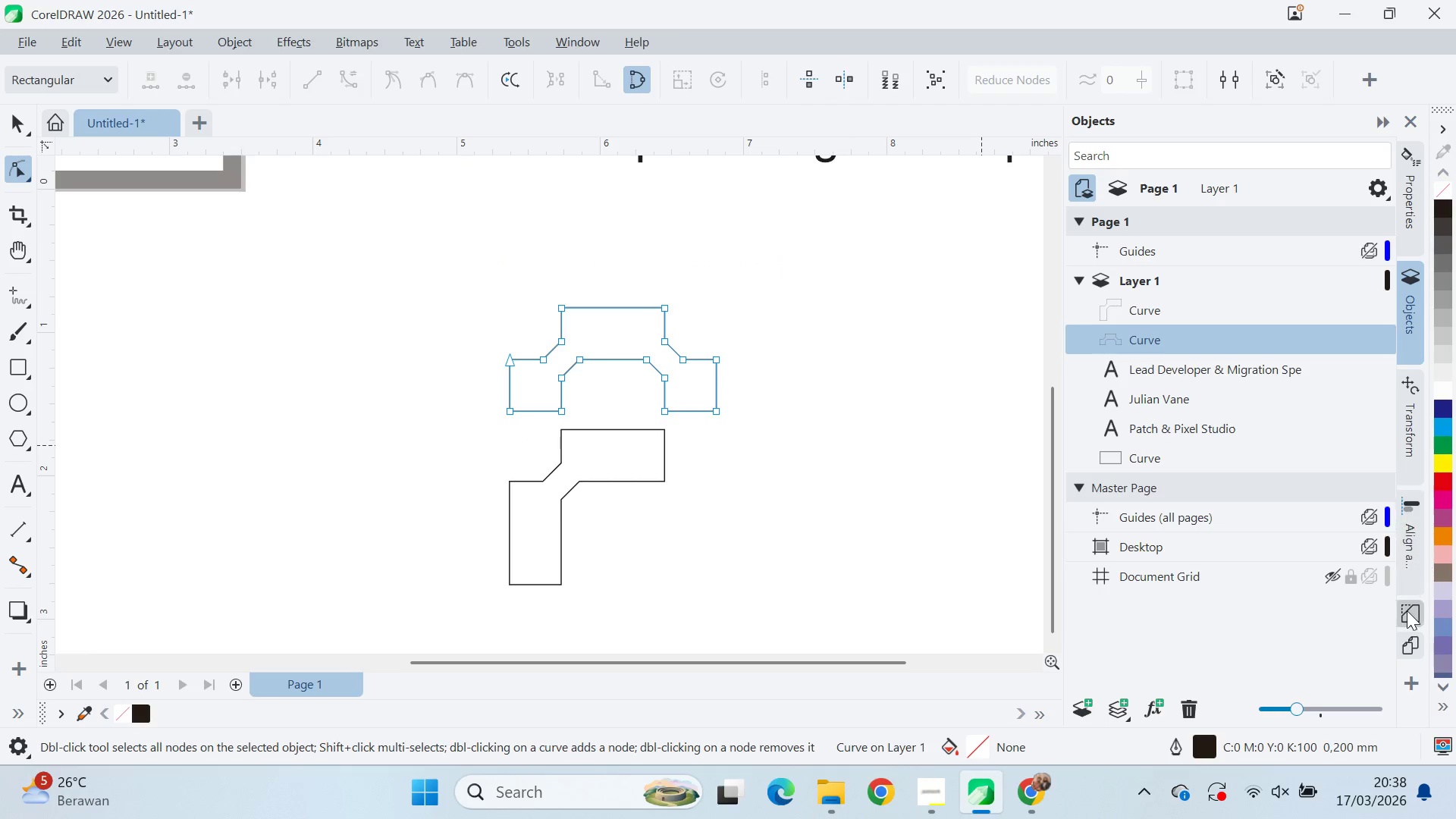 
left_click([1408, 615])
 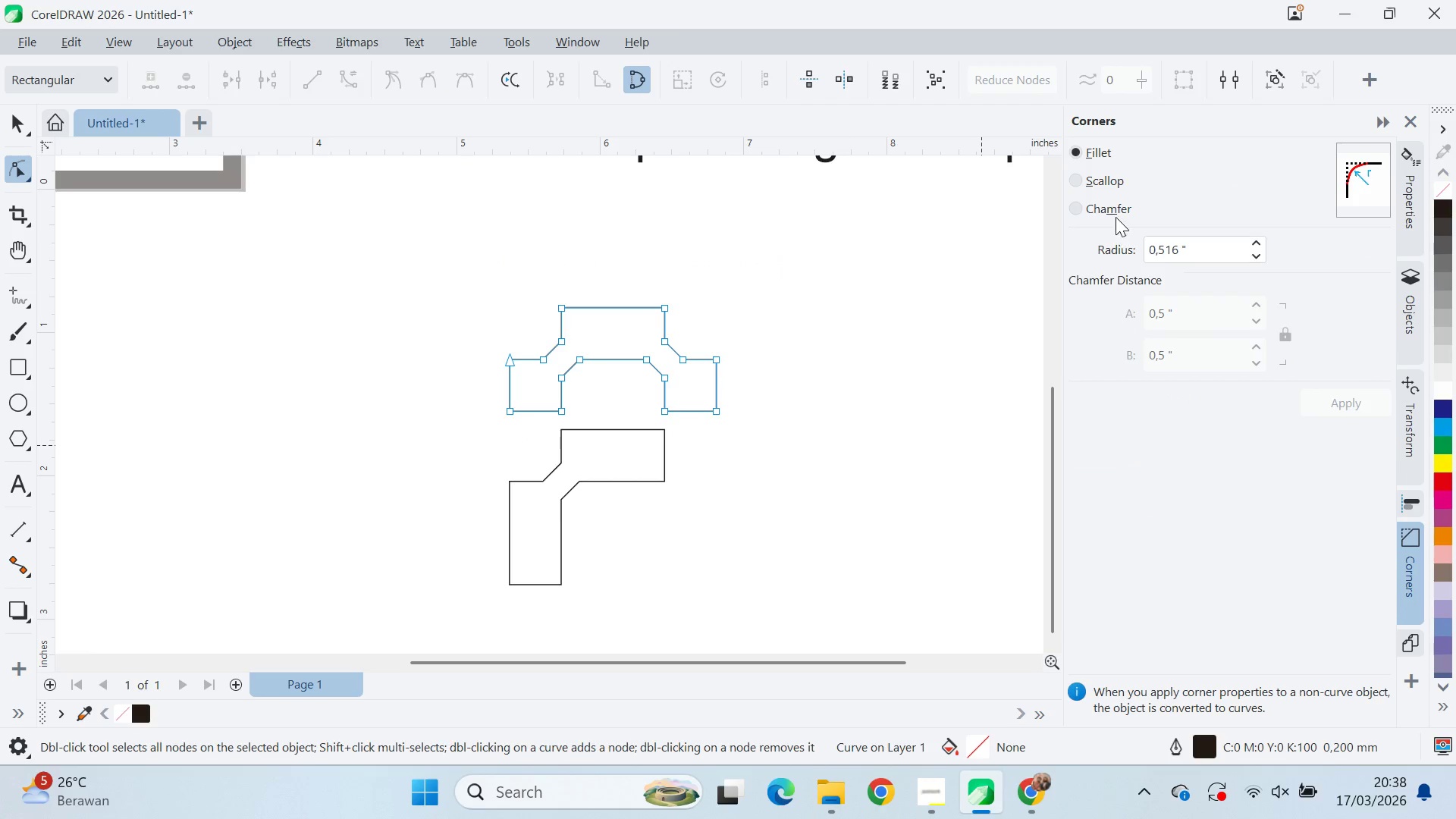 
key(Control+ControlLeft)
 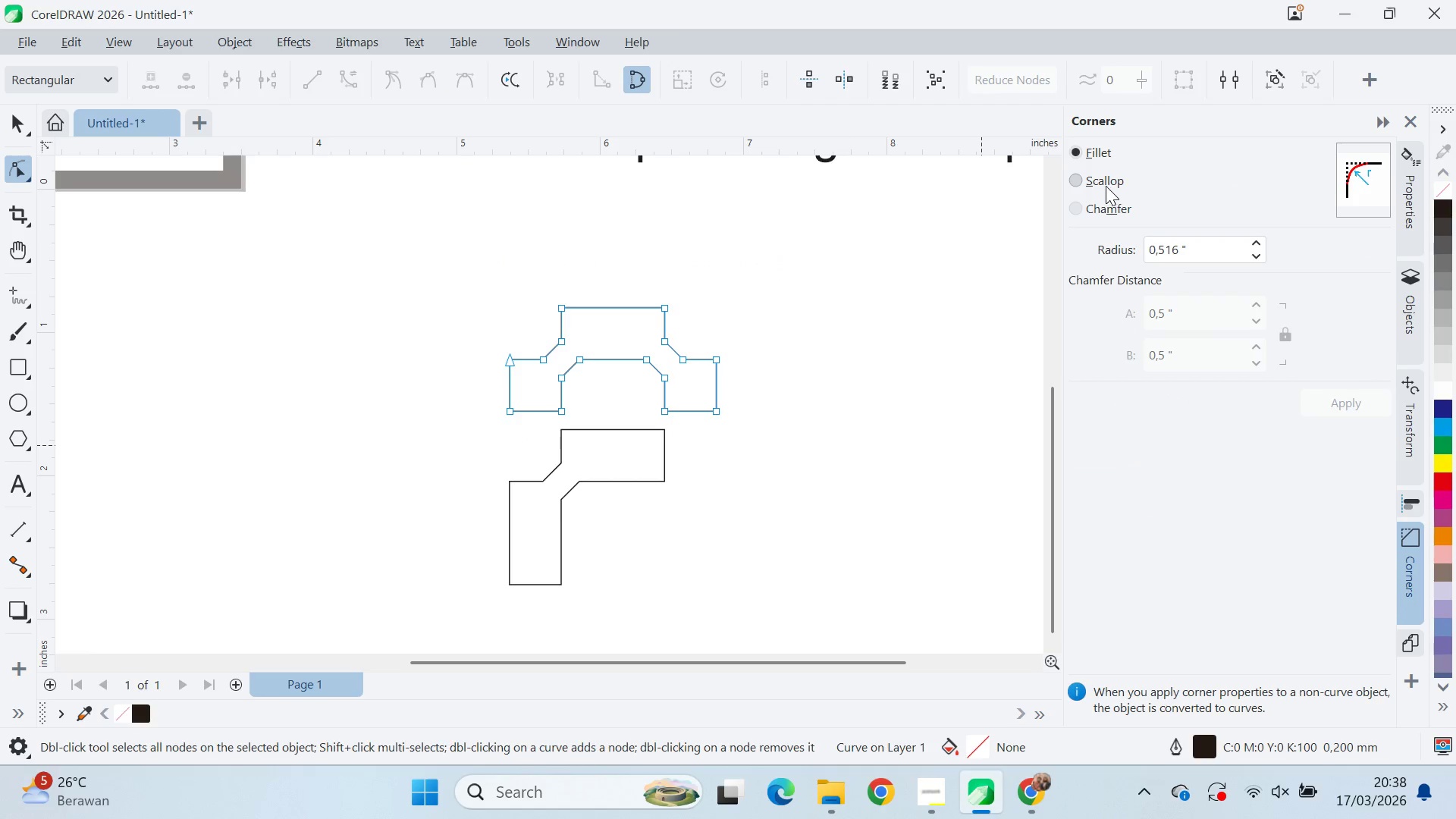 
key(Control+A)
 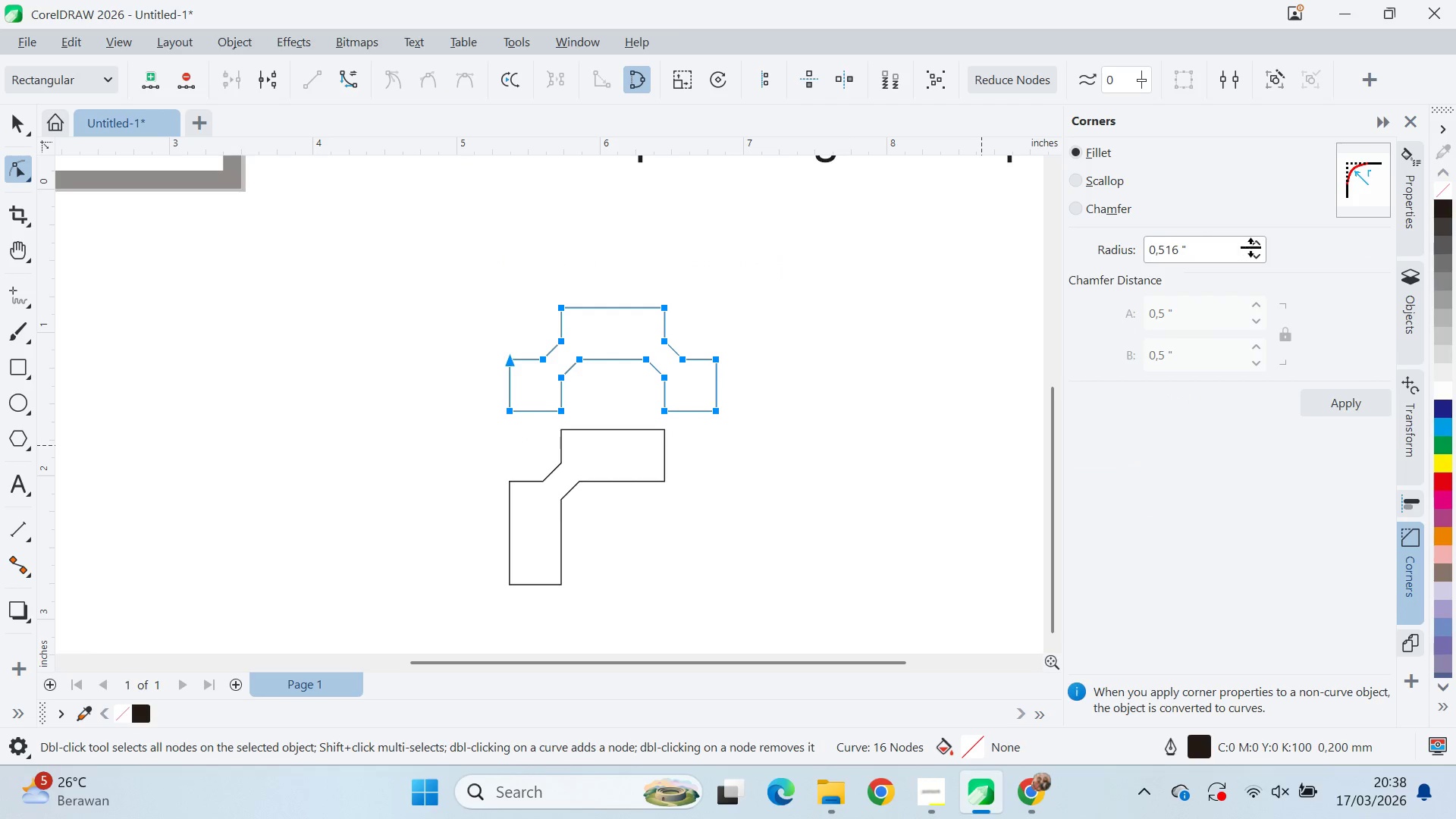 
left_click_drag(start_coordinate=[1258, 250], to_coordinate=[1291, 297])
 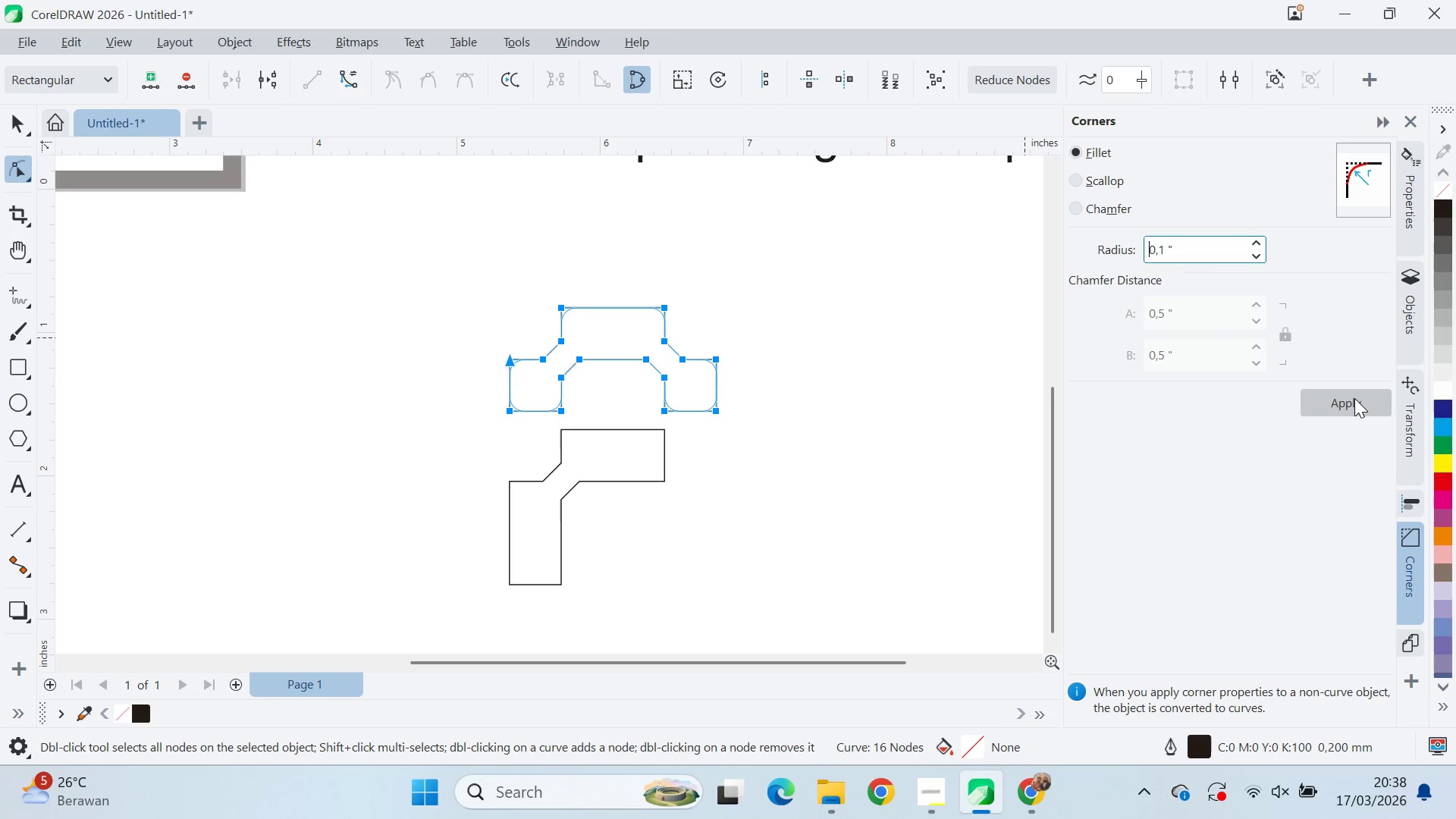 
key(V)
 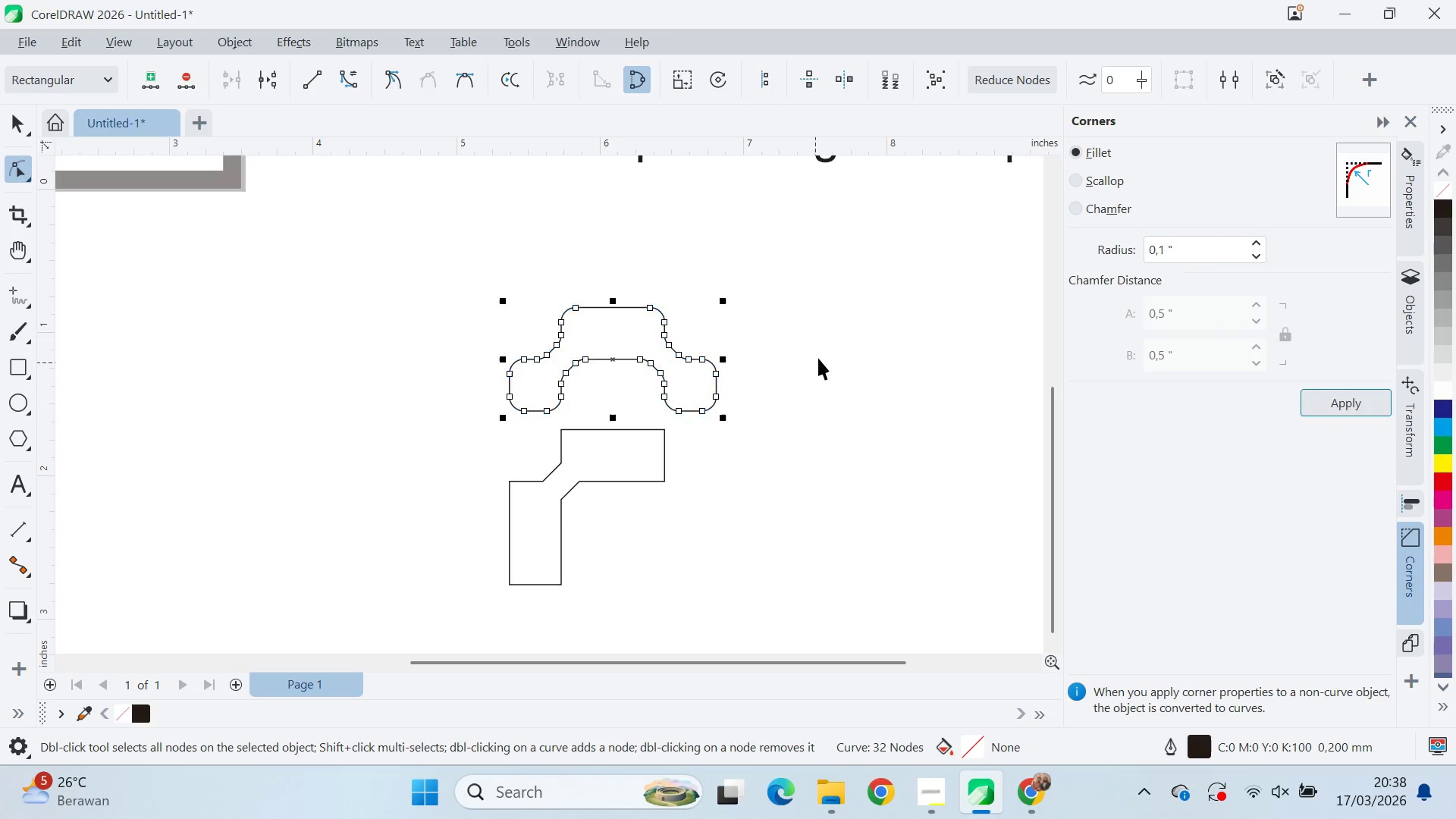 
left_click([818, 358])
 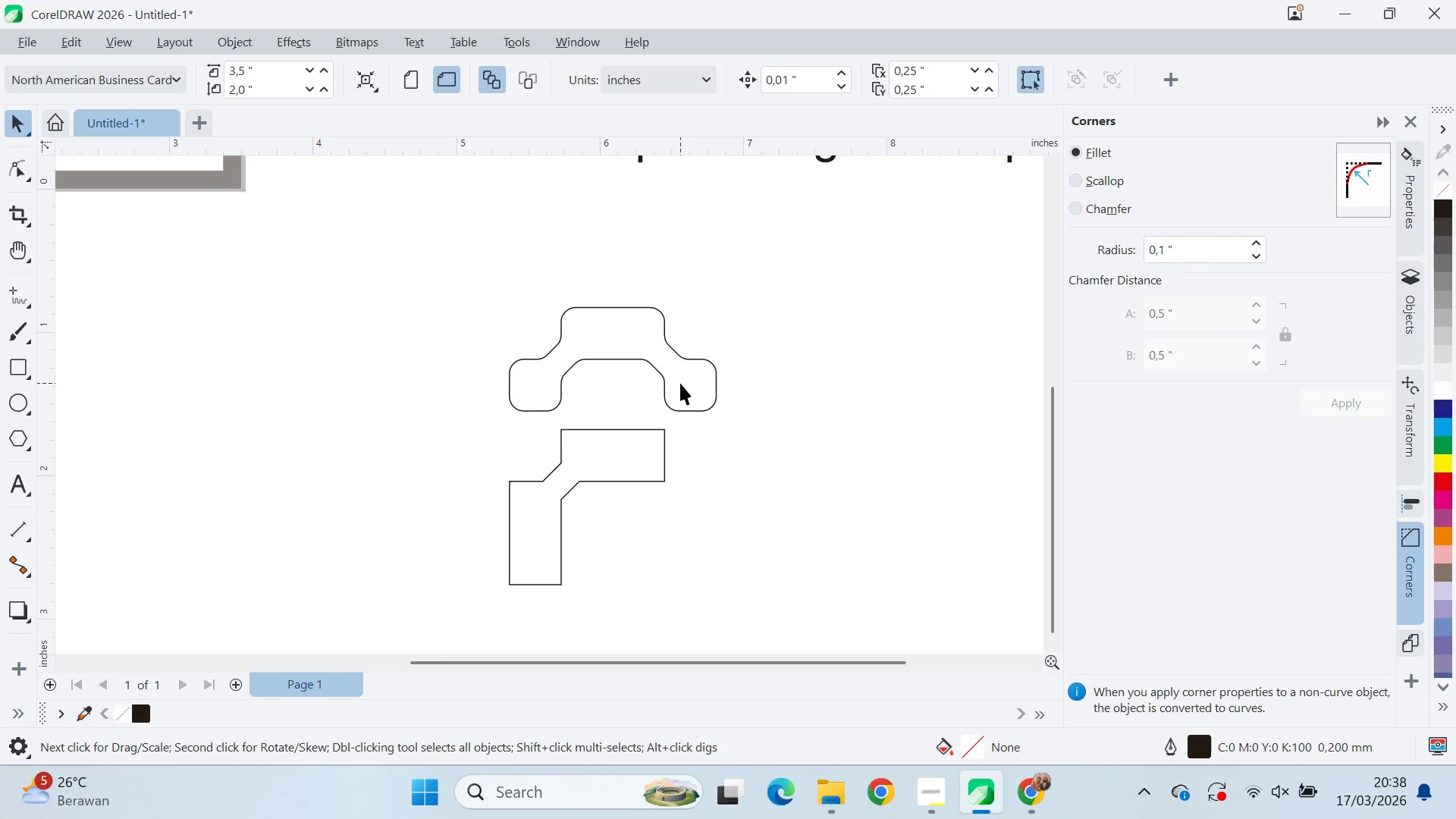 
scroll: coordinate [642, 362], scroll_direction: up, amount: 1.0
 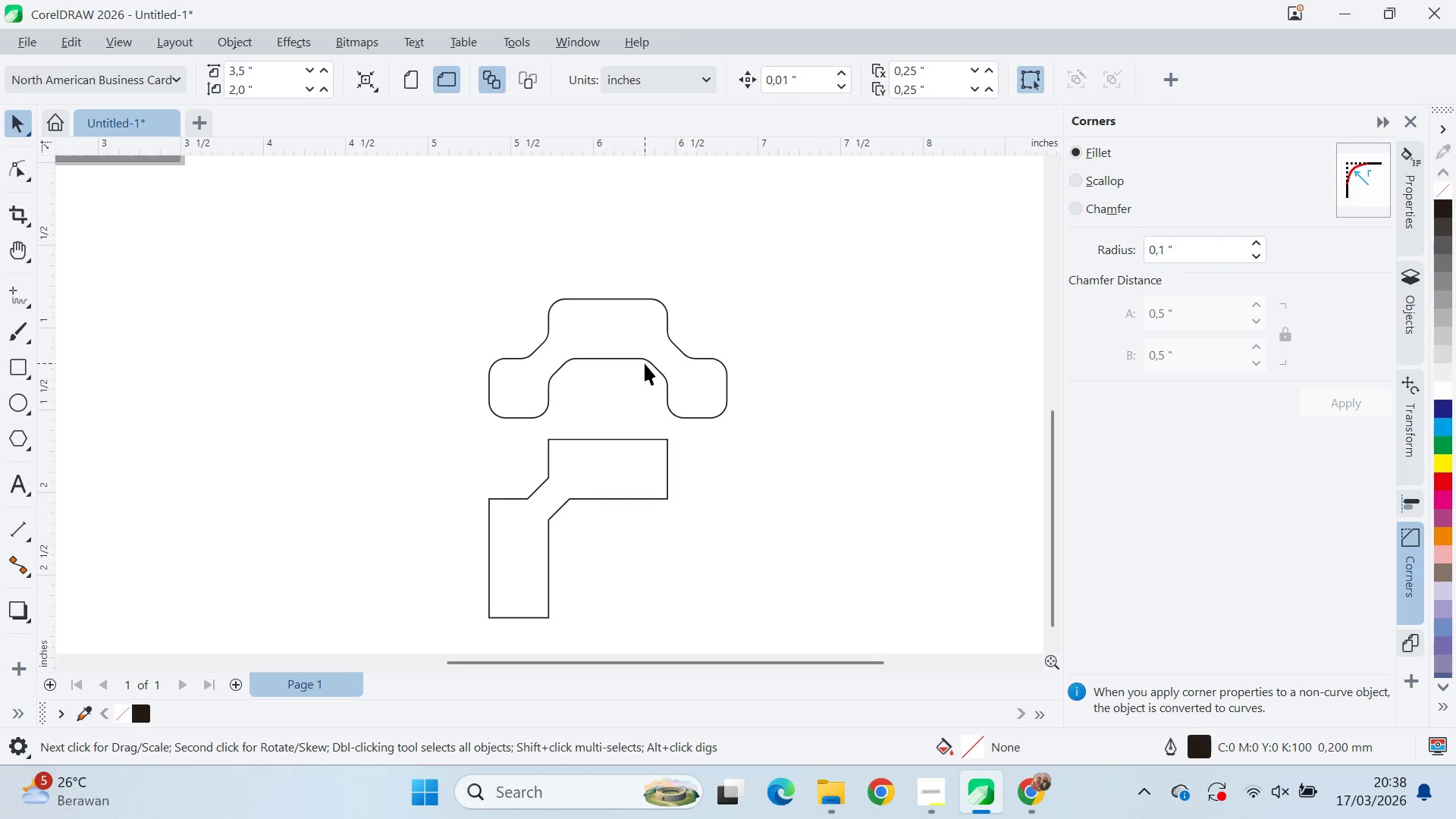 
key(Control+ControlLeft)
 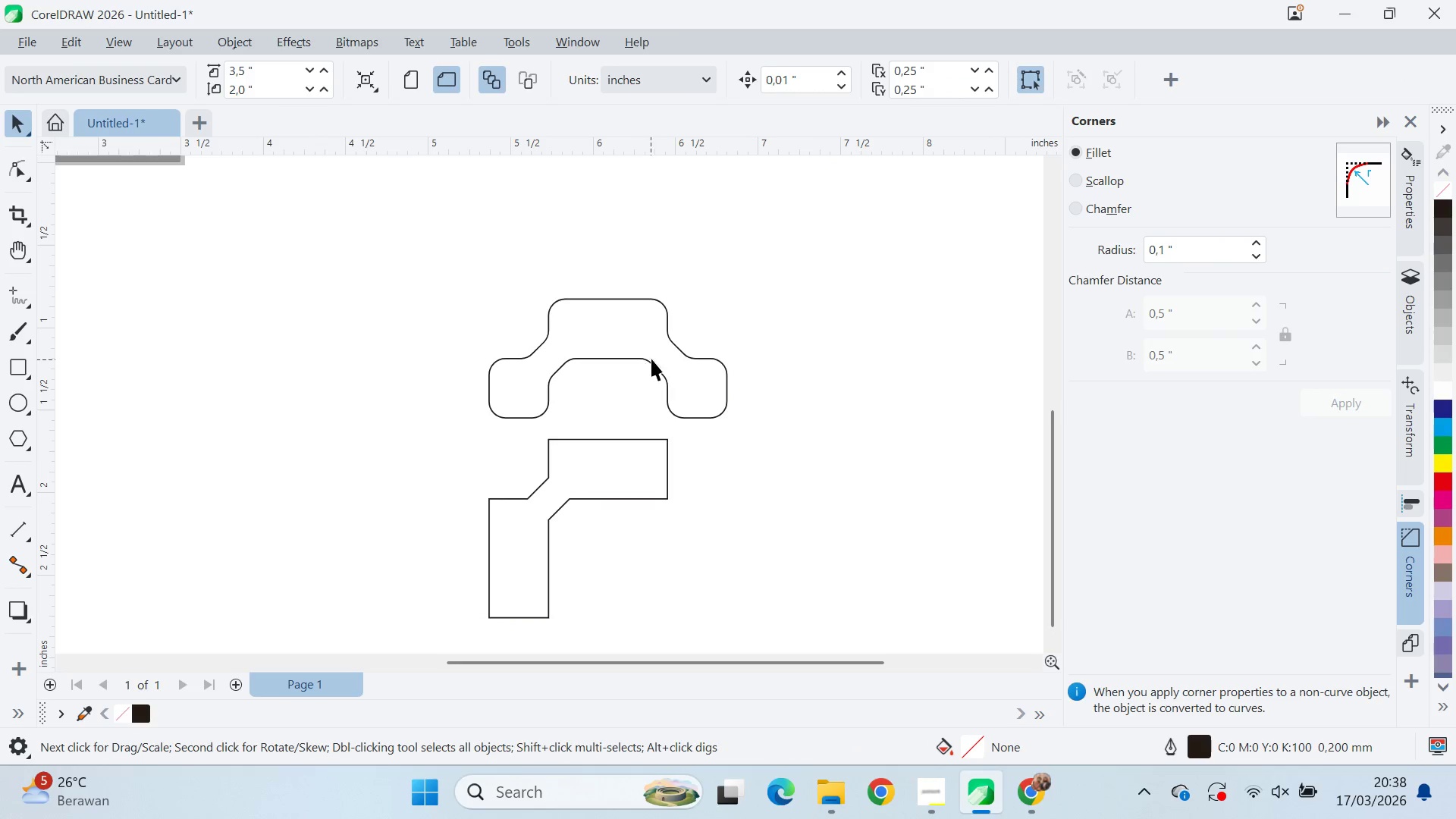 
key(Control+Z)
 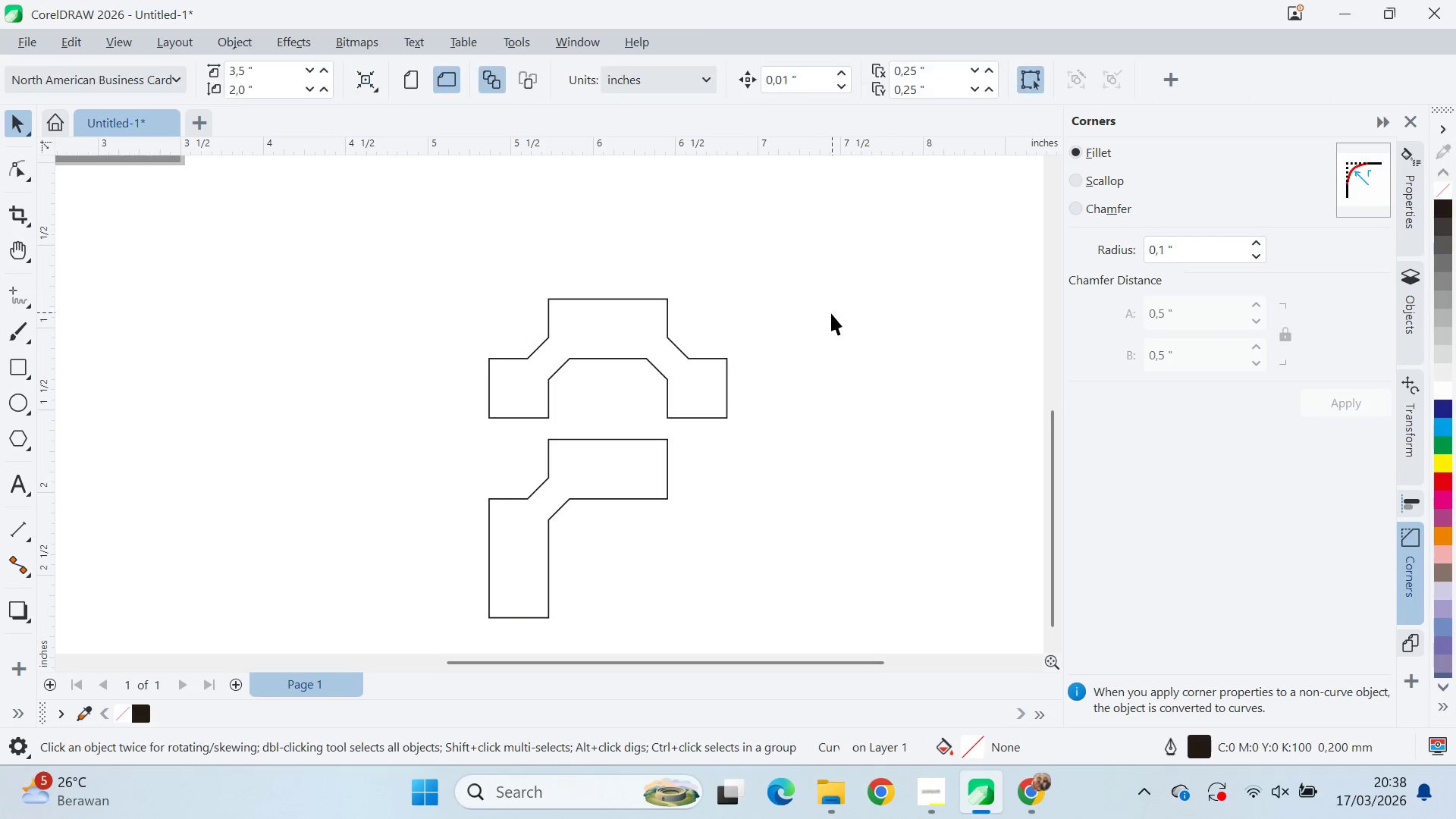 
double_click([730, 402])
 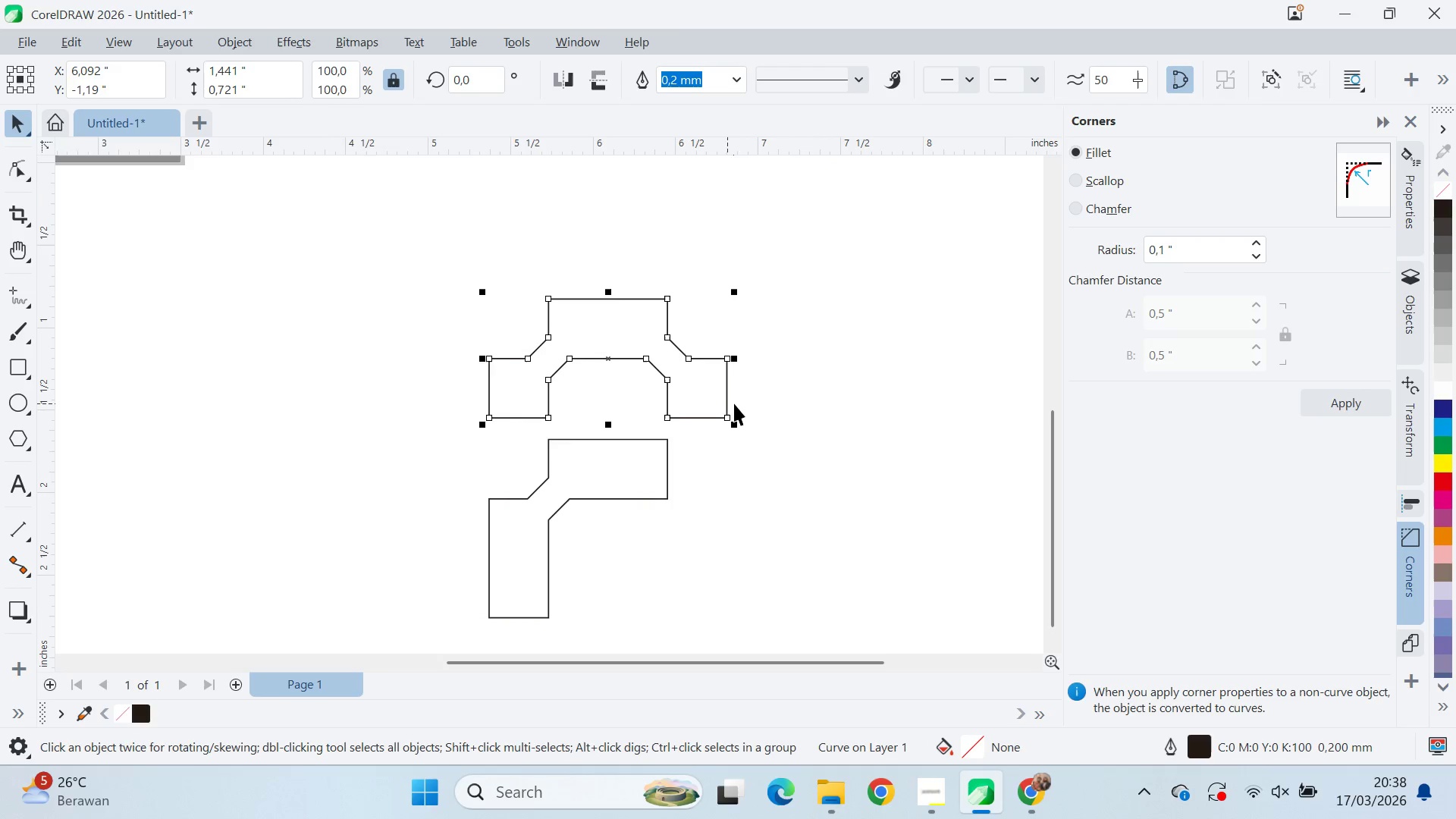 
scroll: coordinate [736, 403], scroll_direction: up, amount: 4.0
 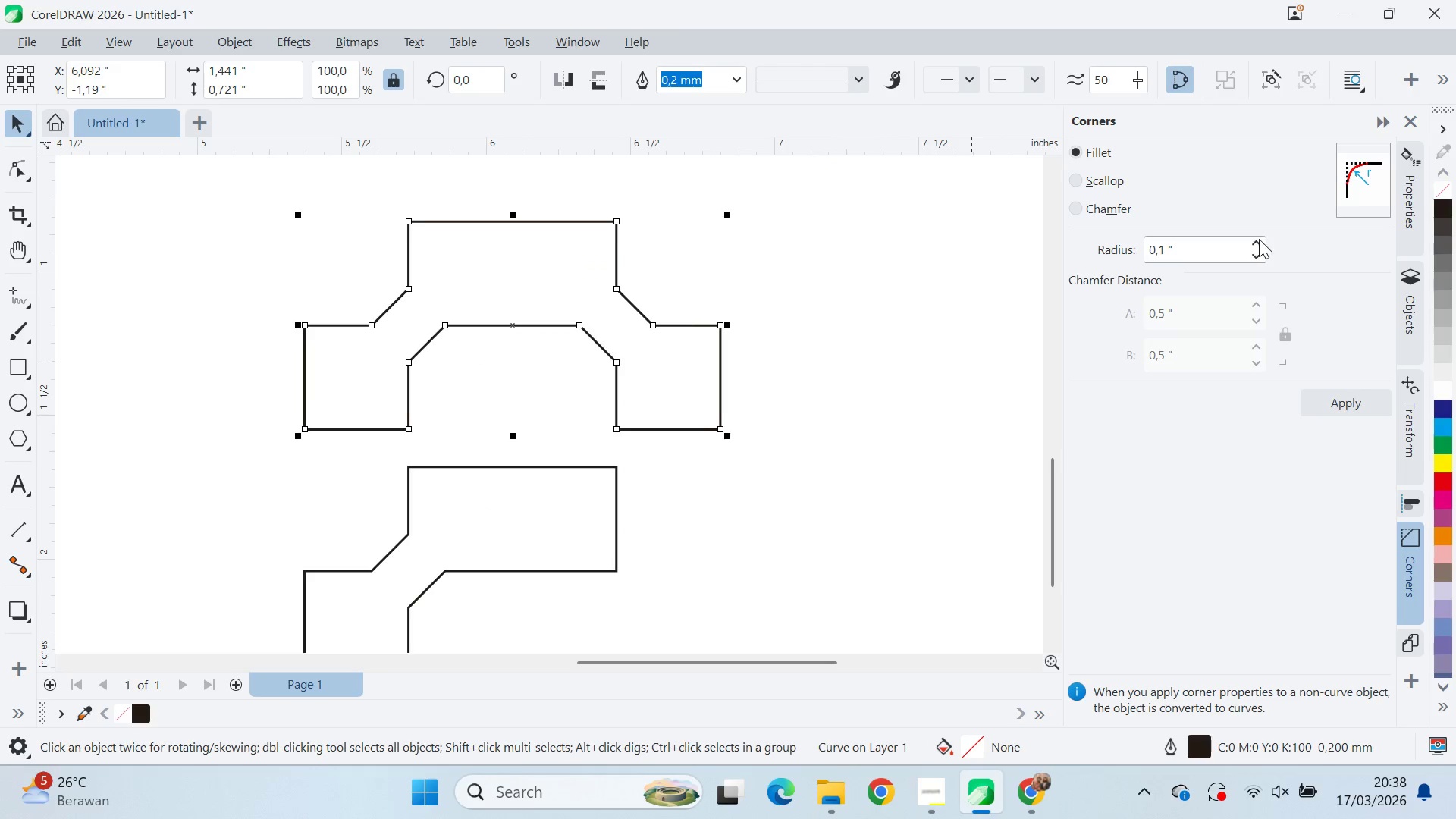 
double_click([1259, 239])
 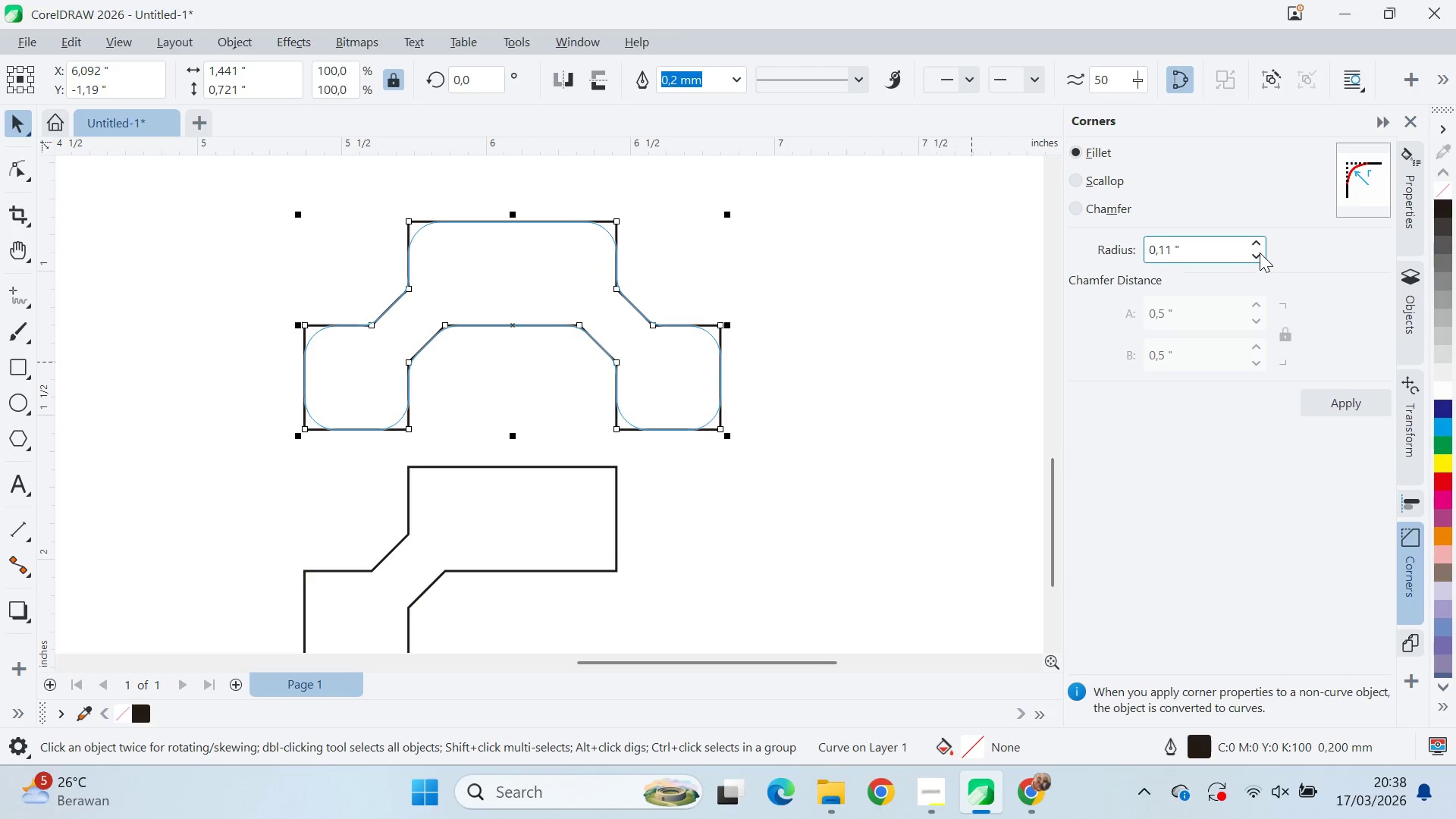 
double_click([1260, 253])
 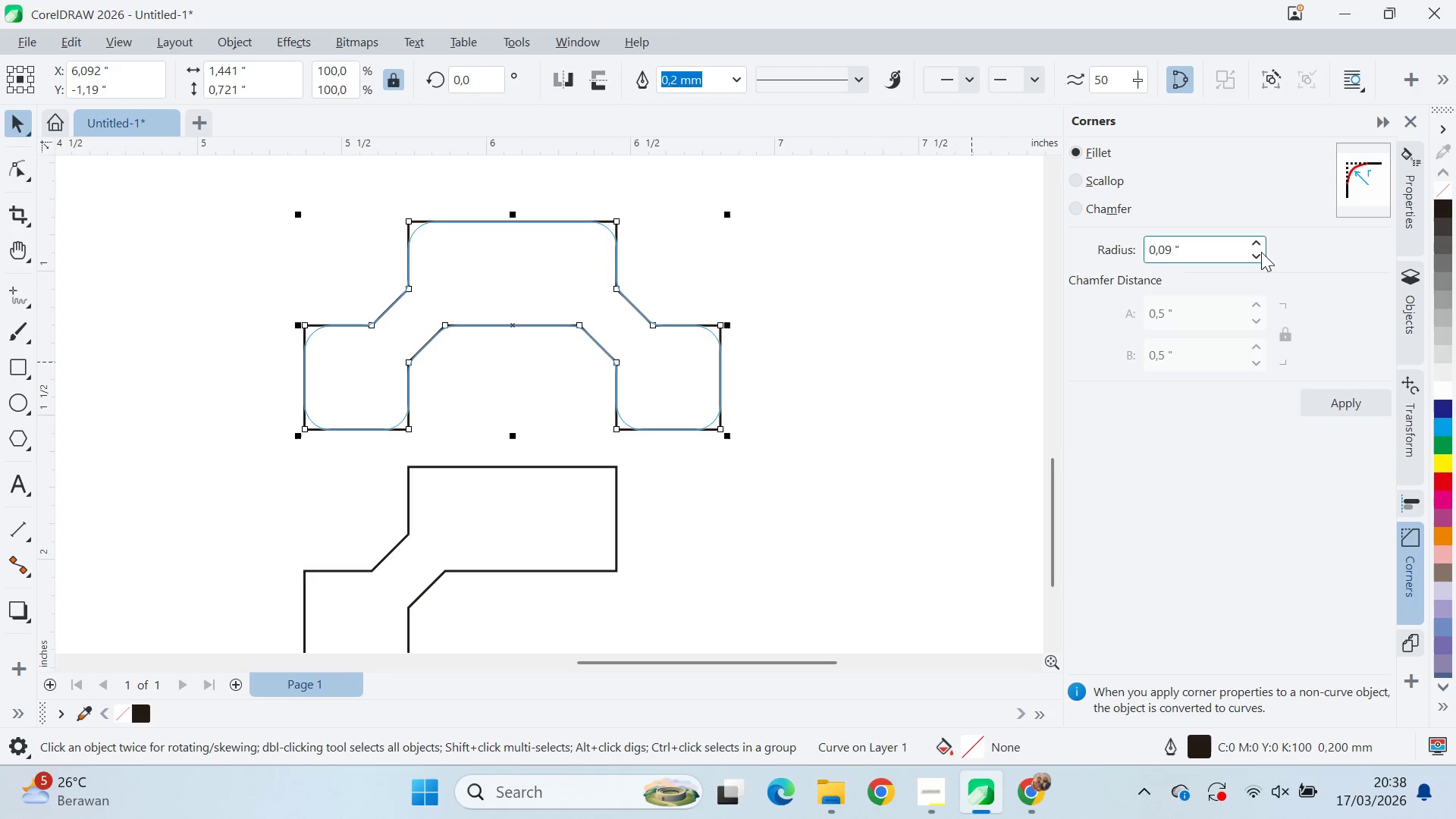 
triple_click([1261, 252])
 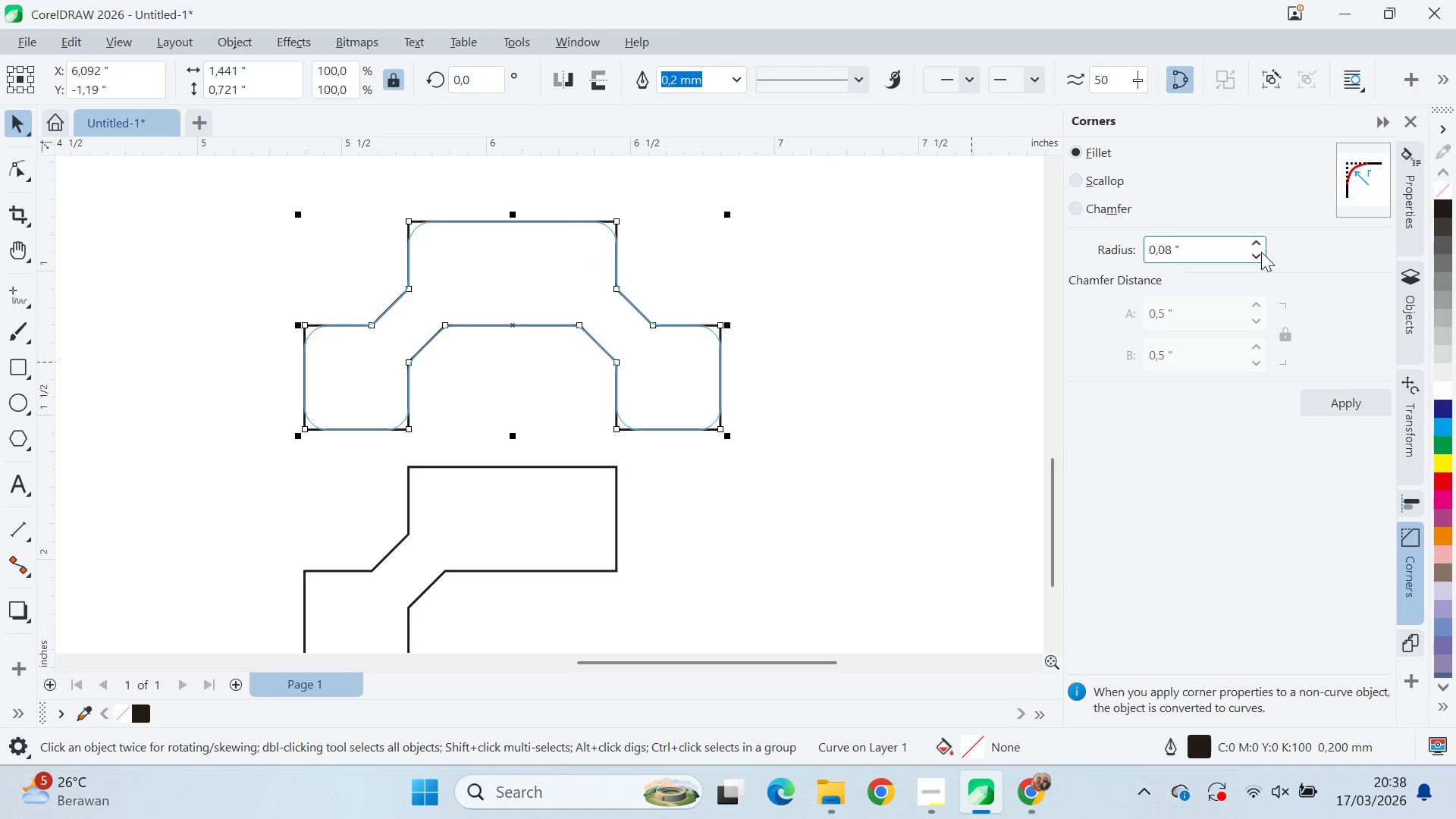 
triple_click([1261, 252])
 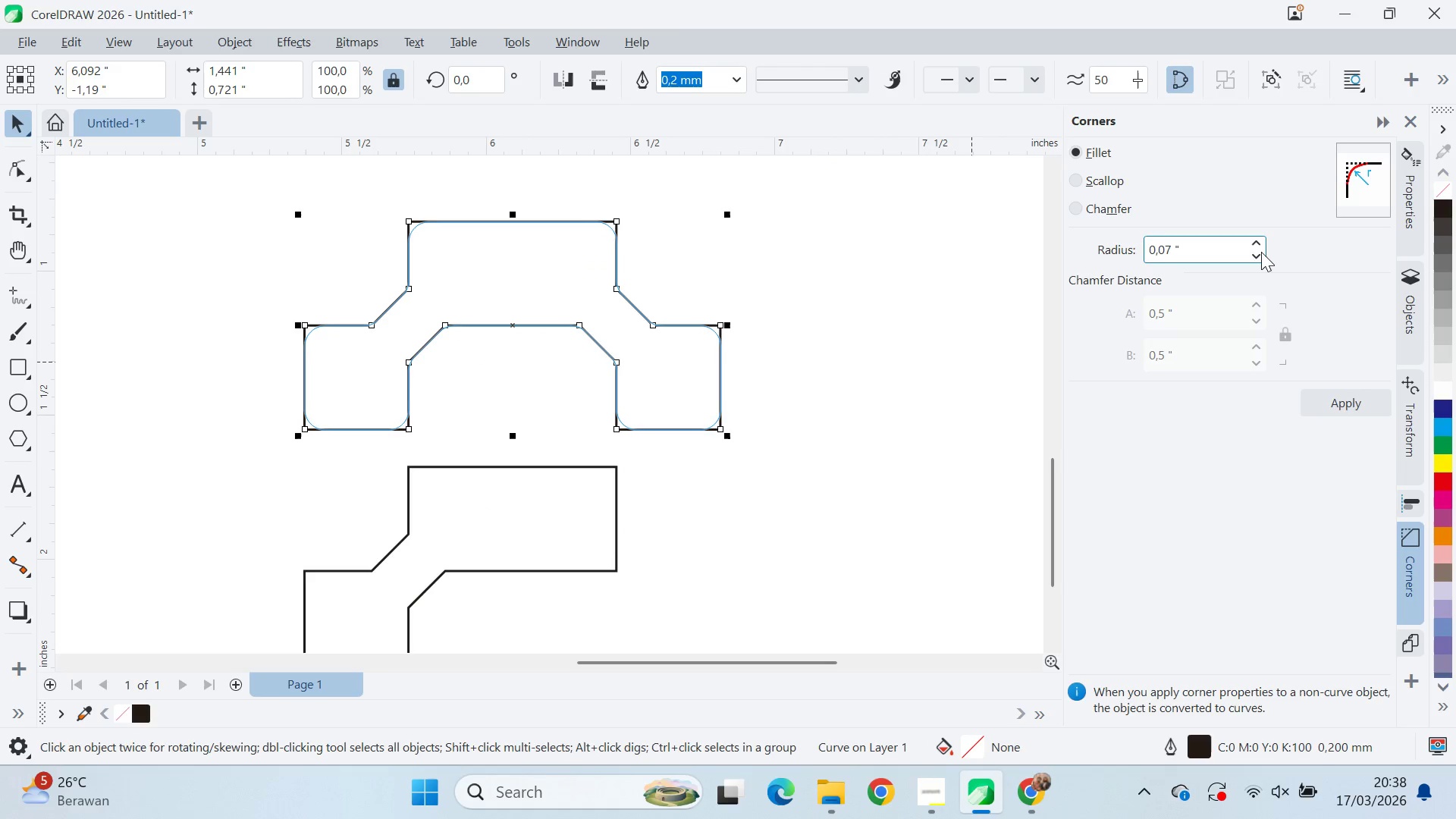 
triple_click([1261, 252])
 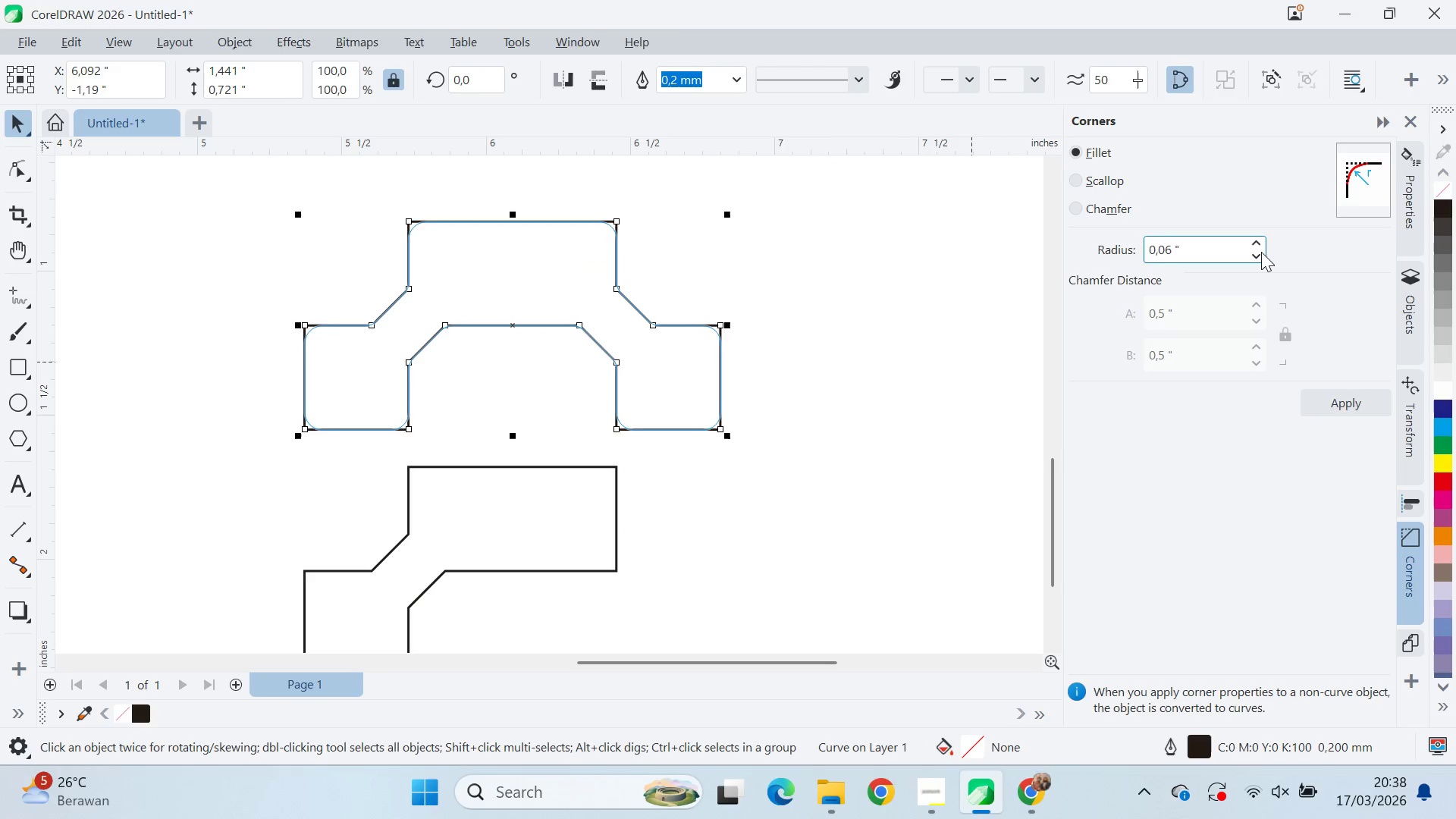 
triple_click([1261, 252])
 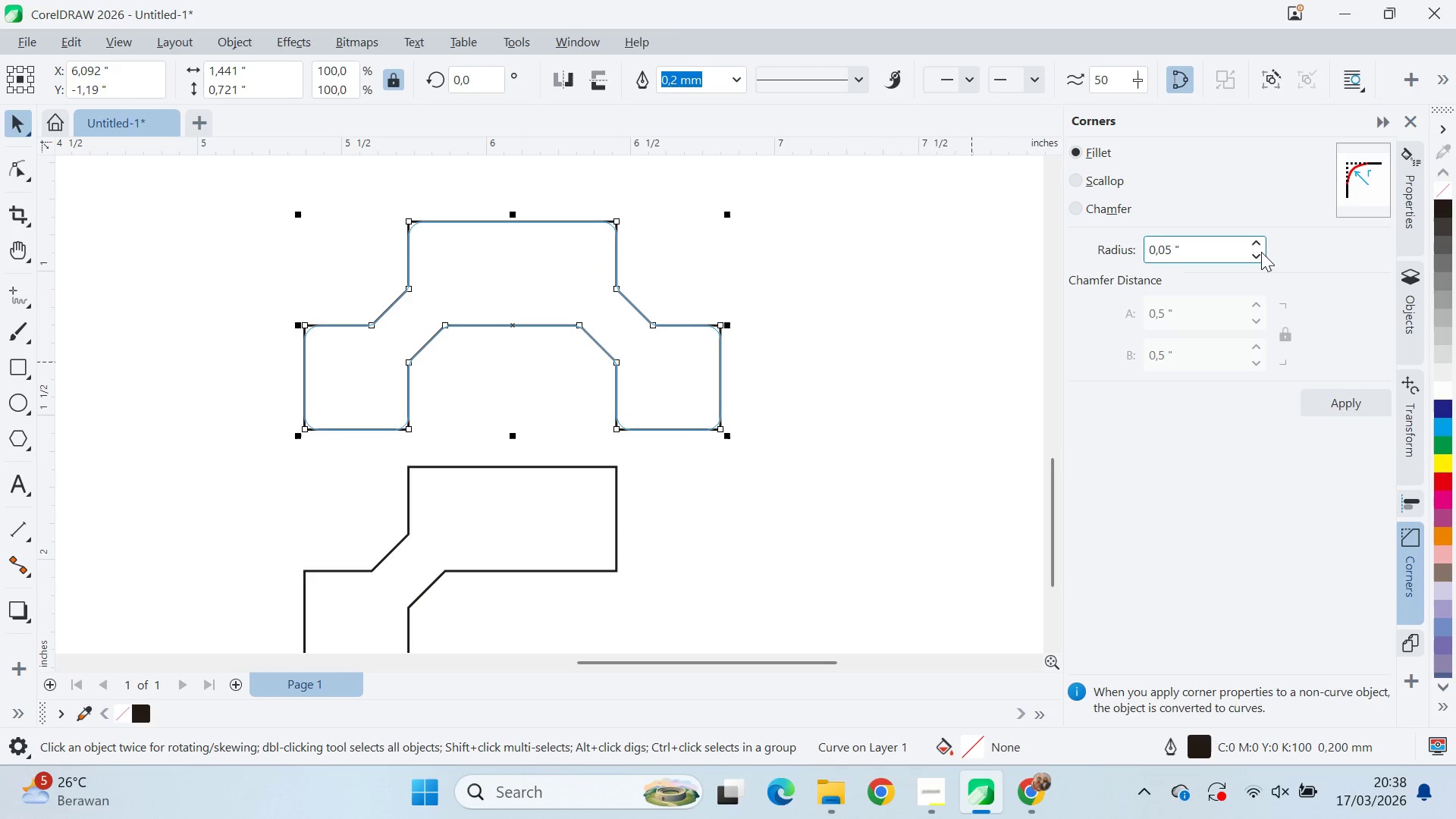 
triple_click([1261, 252])
 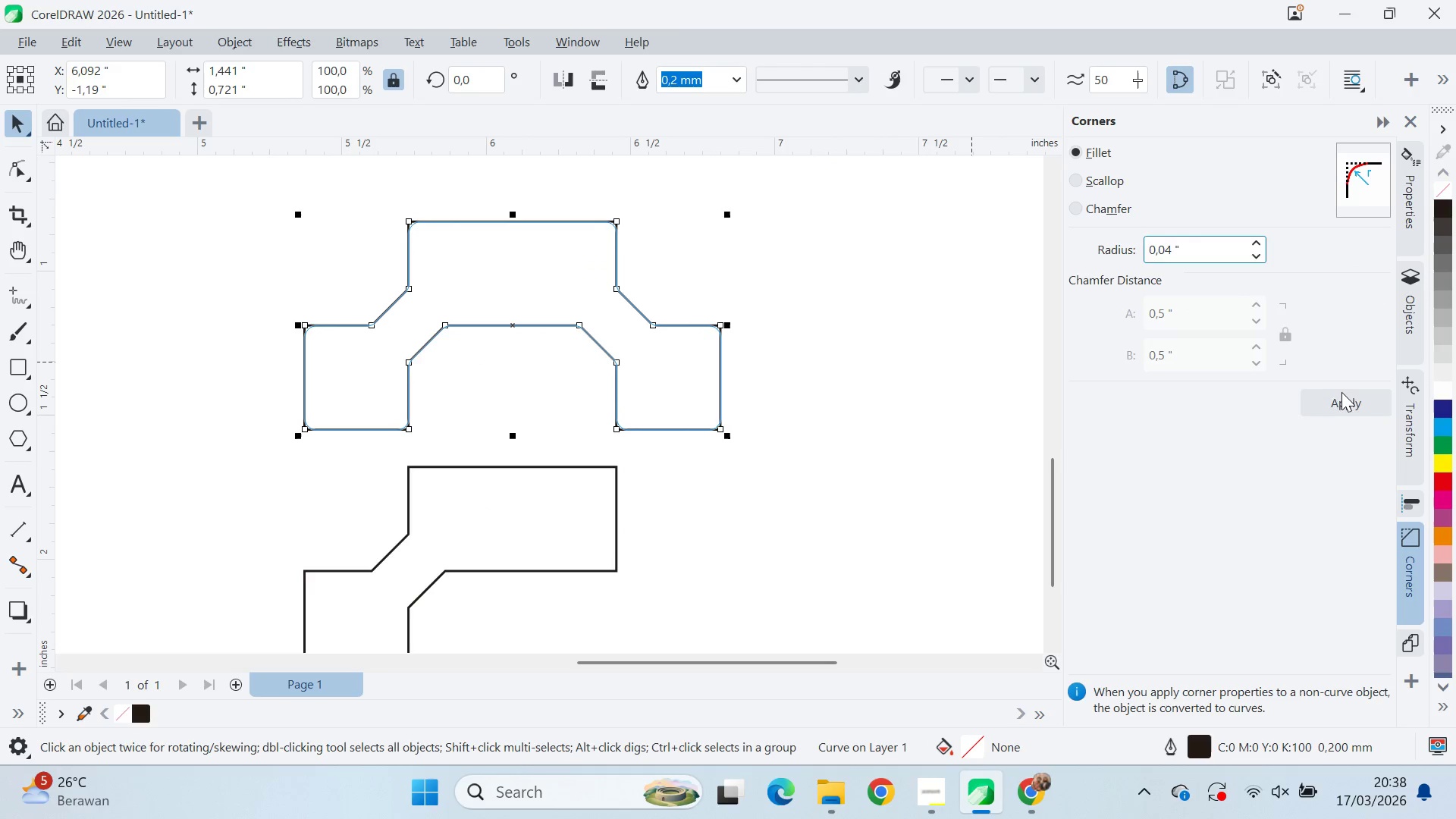 
key(V)
 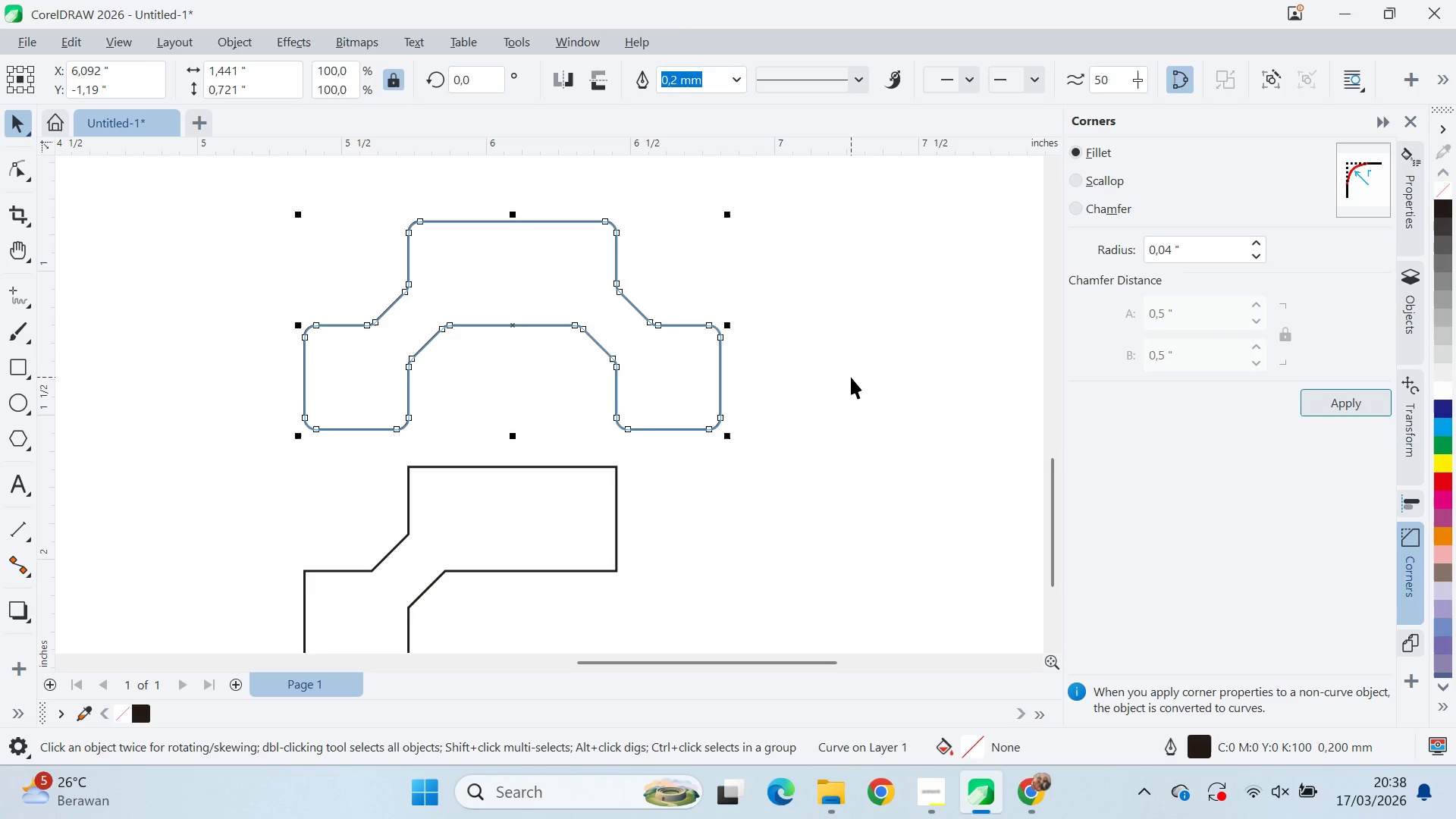 
left_click([850, 375])
 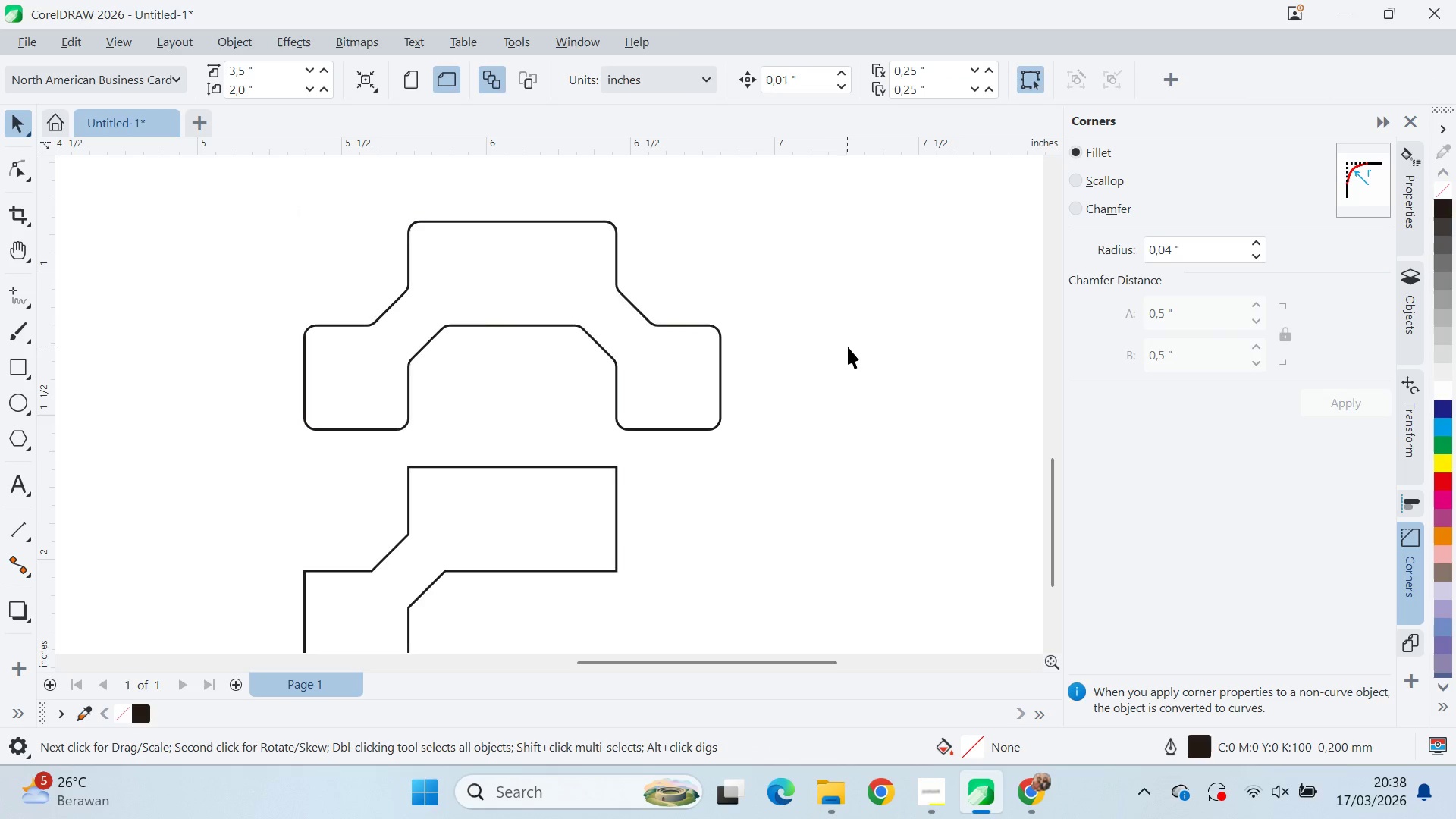 
key(Alt+AltLeft)
 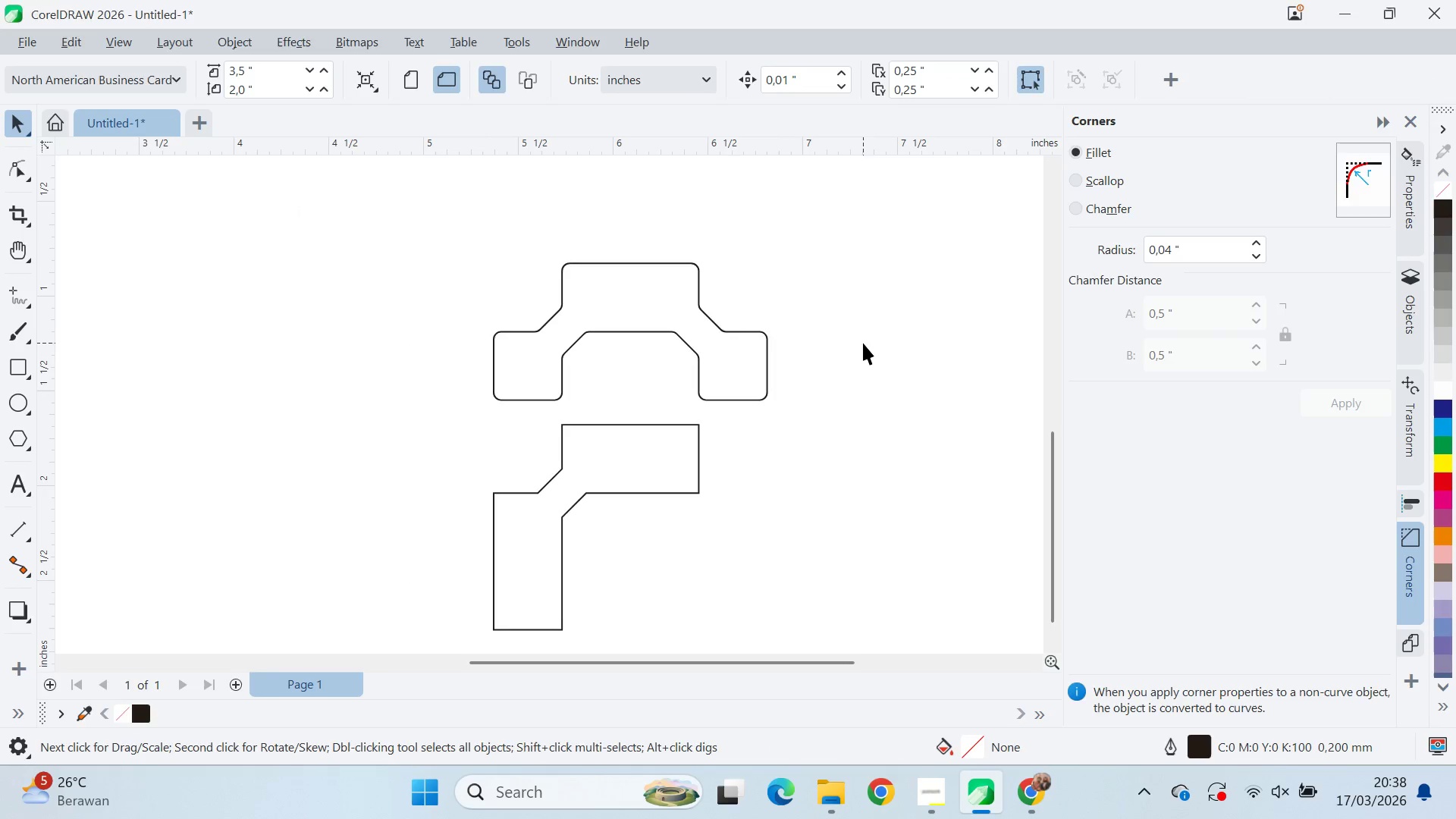 
key(Alt+Tab)
 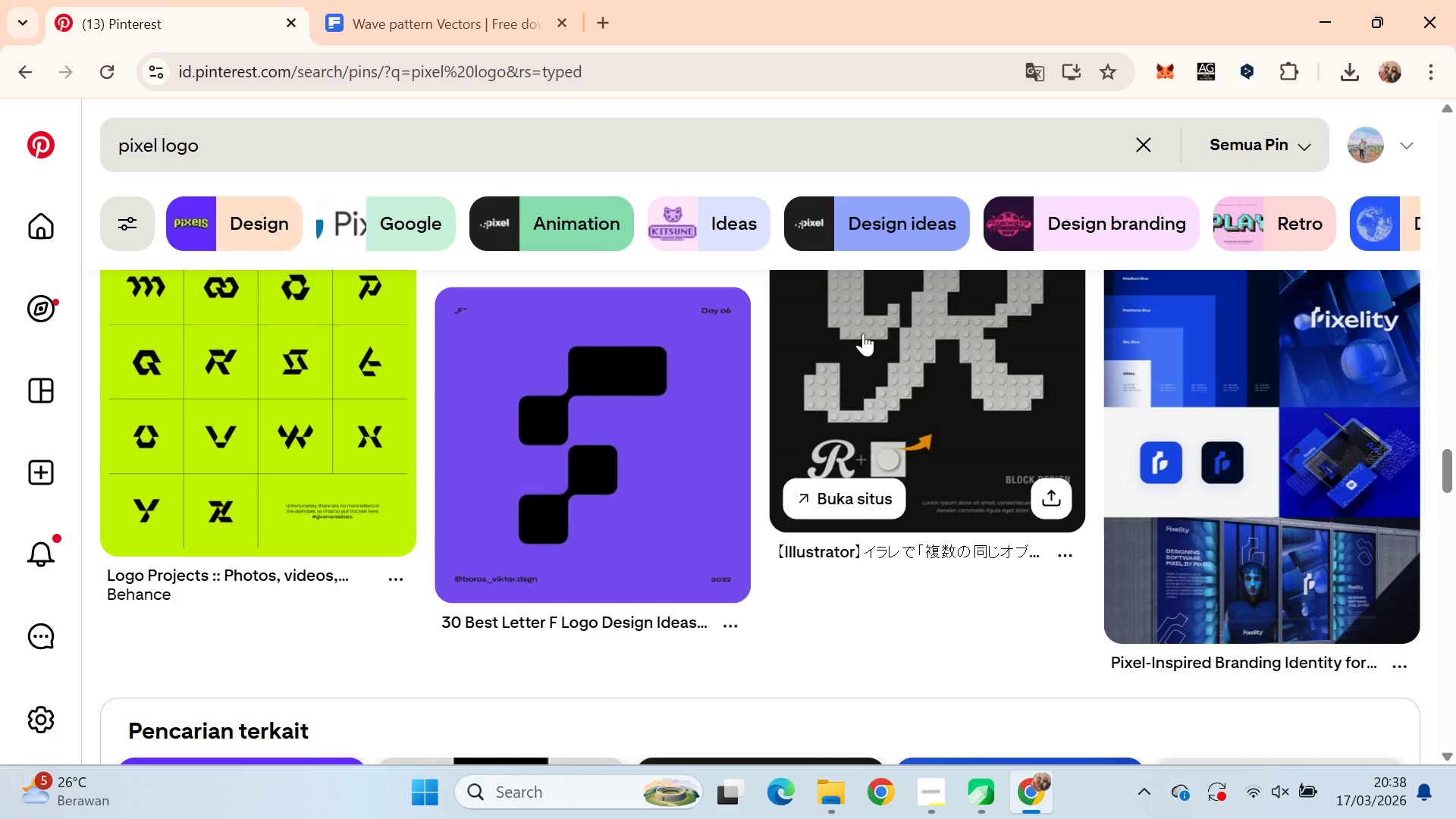 
scroll: coordinate [862, 343], scroll_direction: down, amount: 3.0
 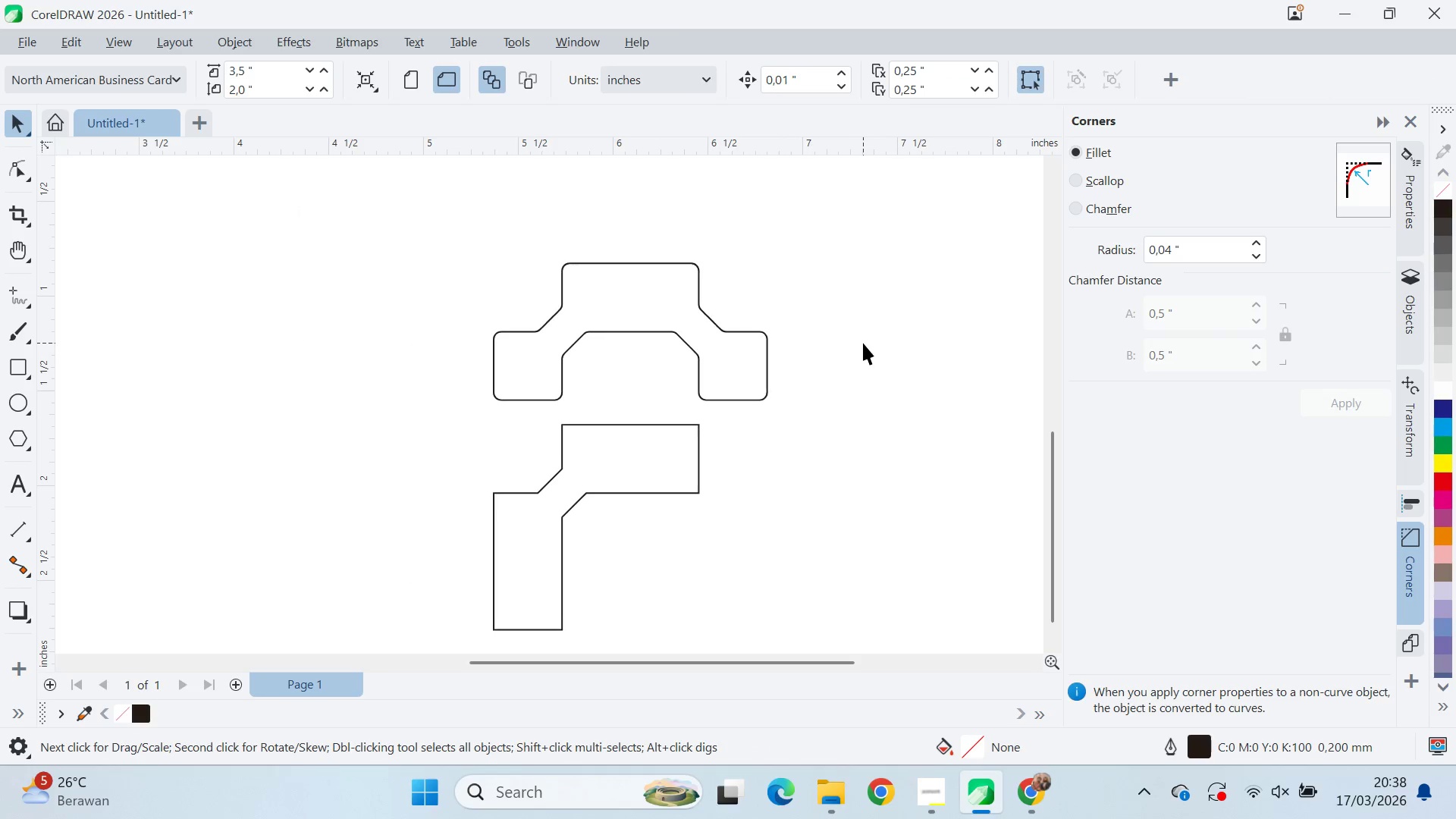 
key(Alt+AltLeft)
 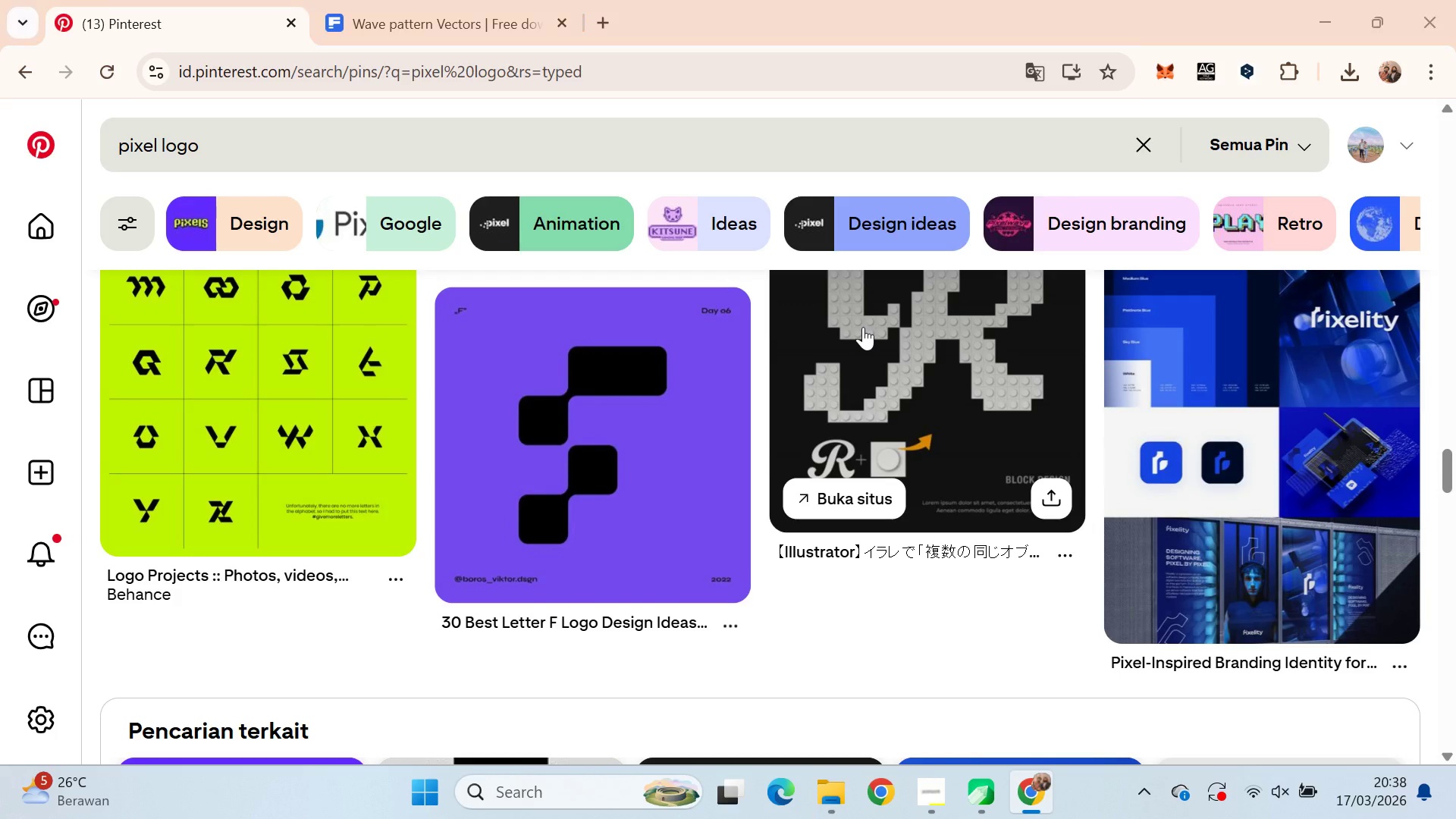 
key(Alt+Tab)
 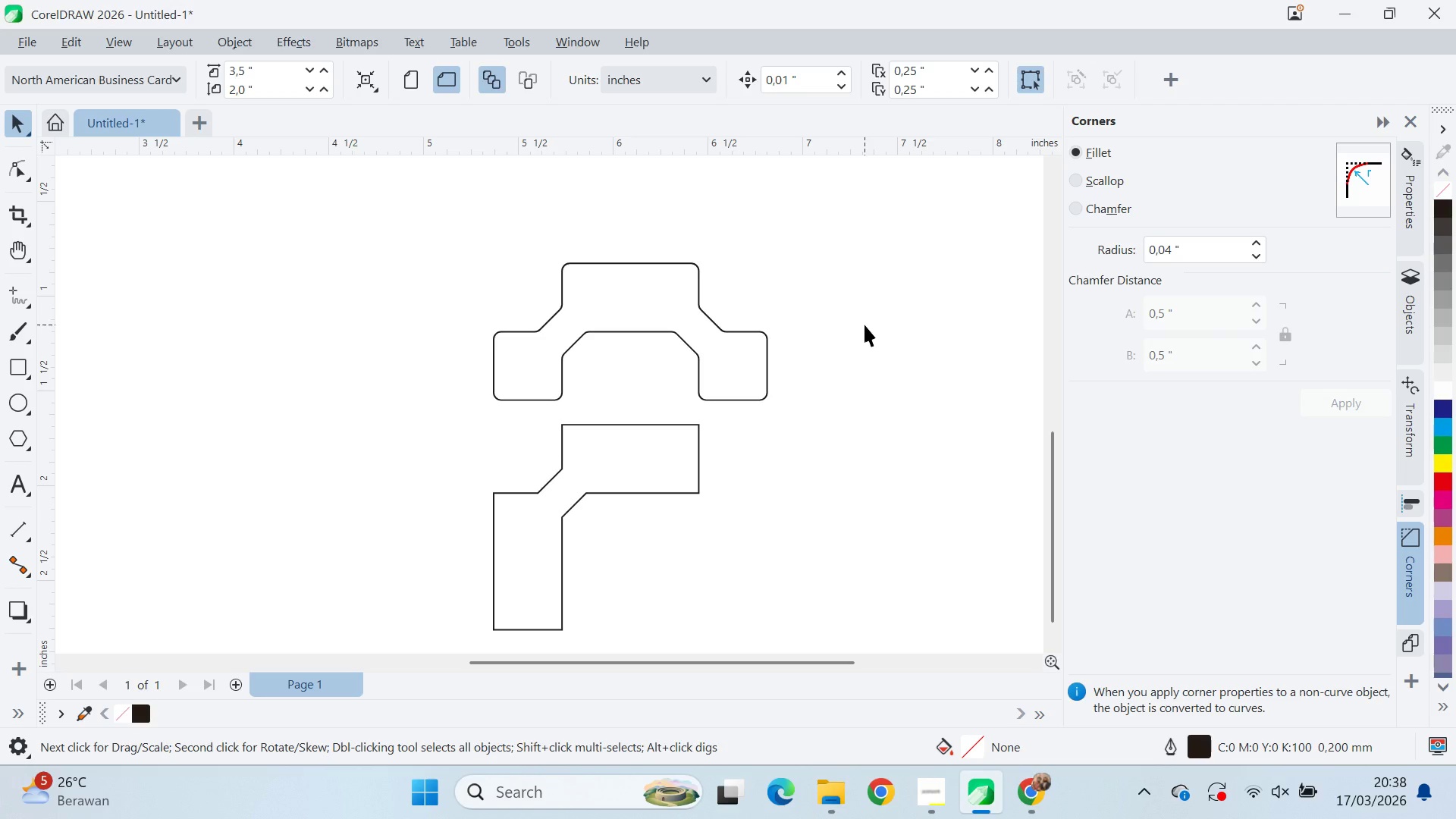 
key(Control+Z)
 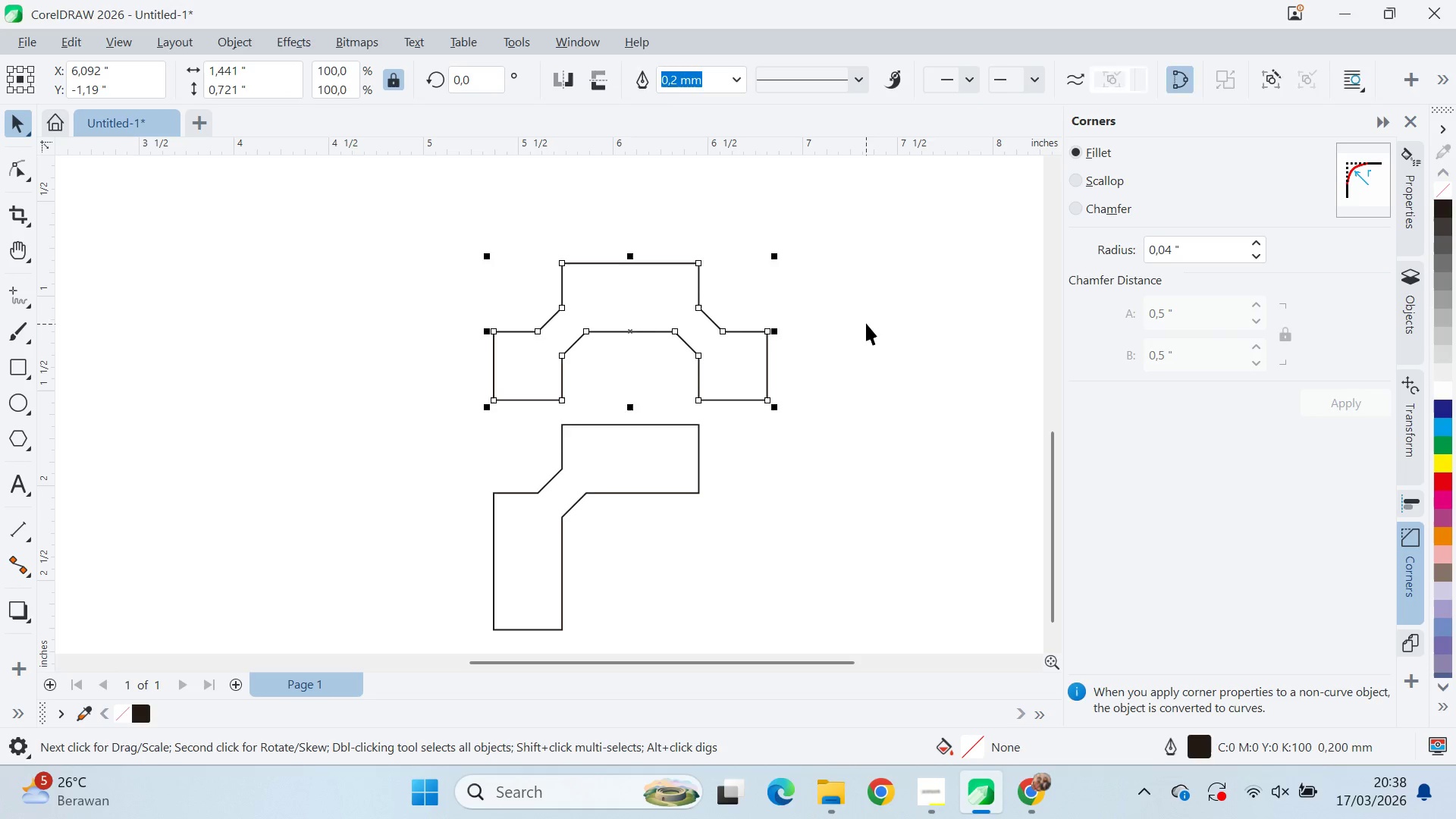 
key(Control+Z)
 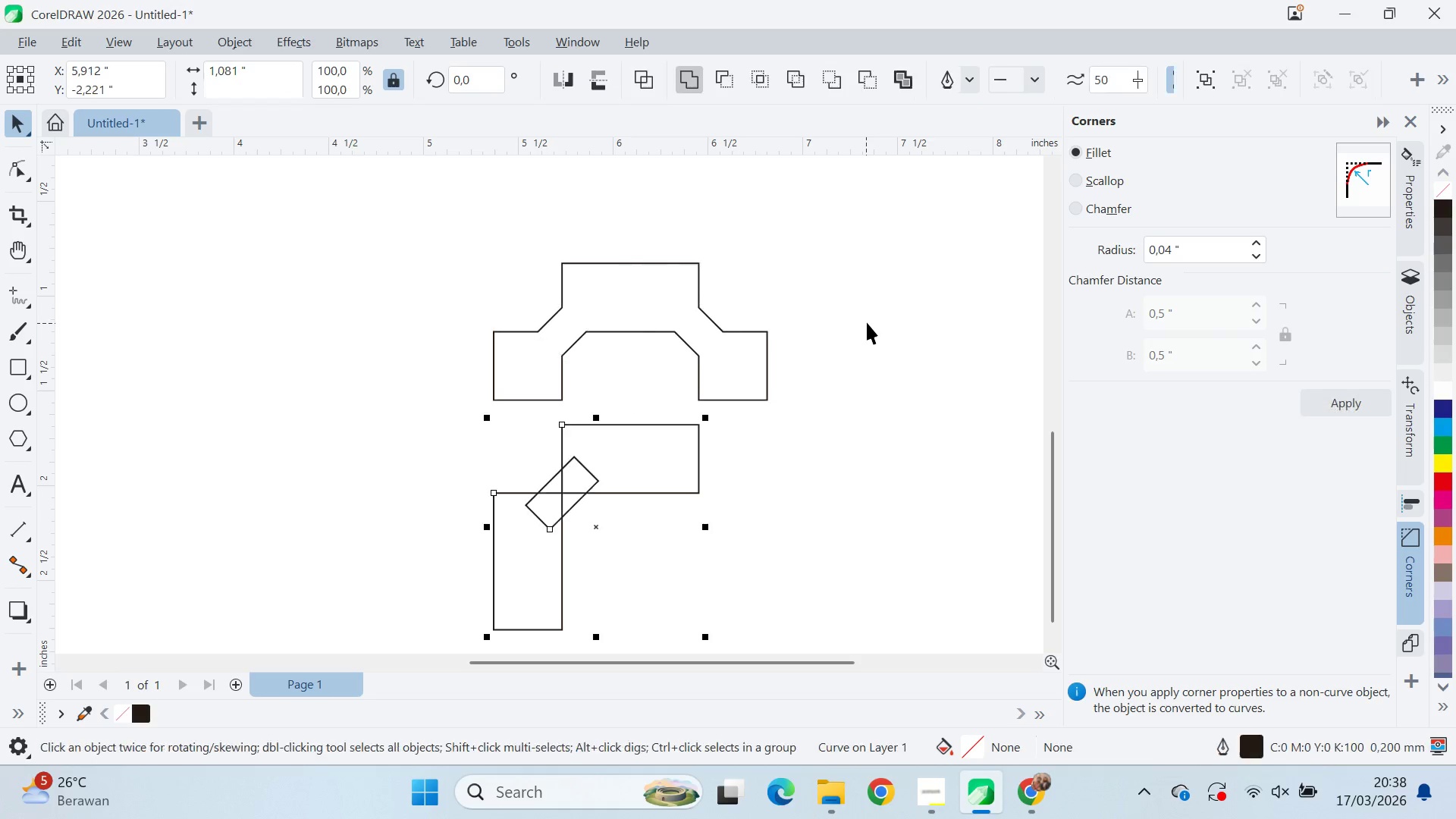 
key(Control+Z)
 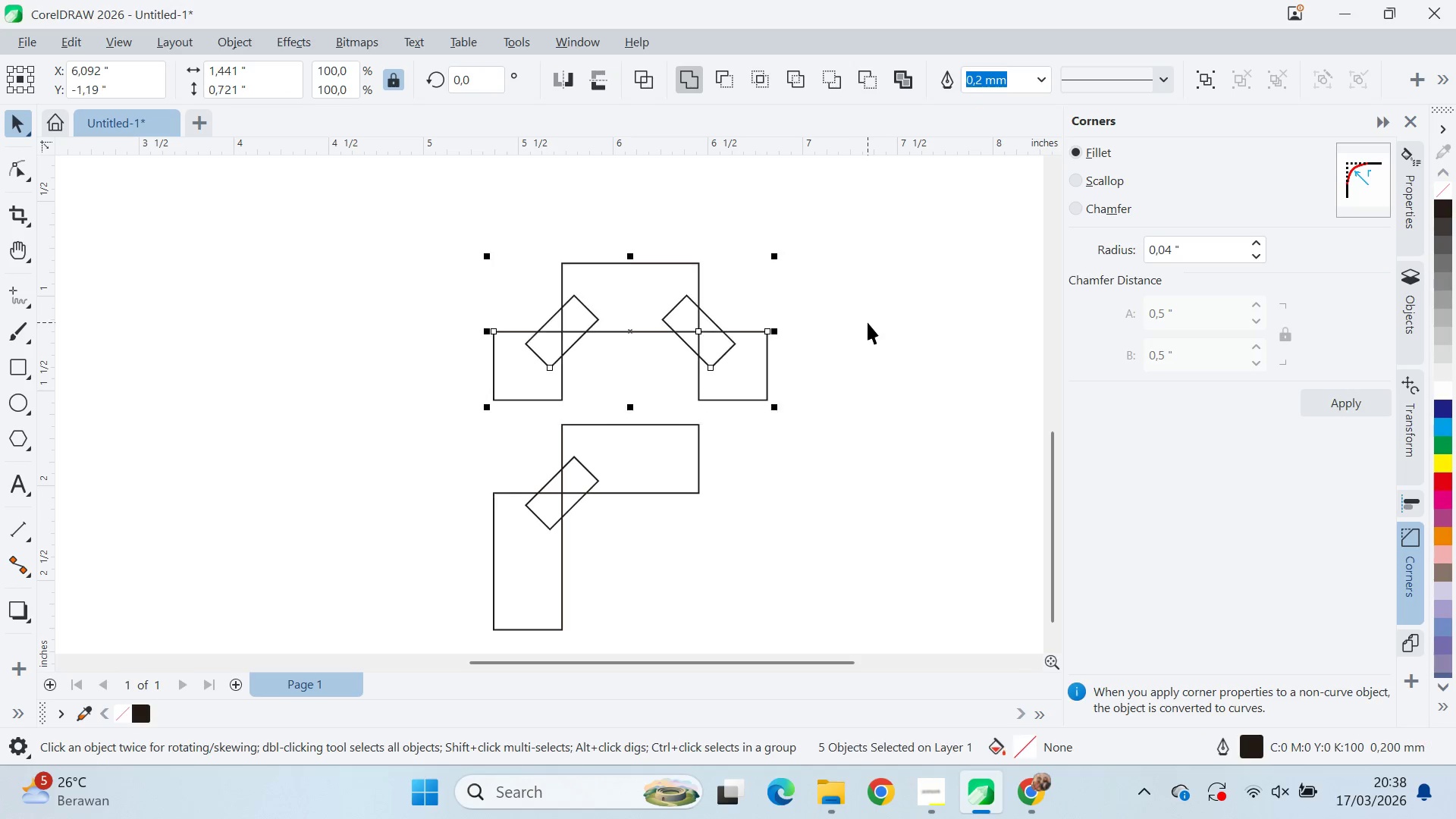 
key(Control+Z)
 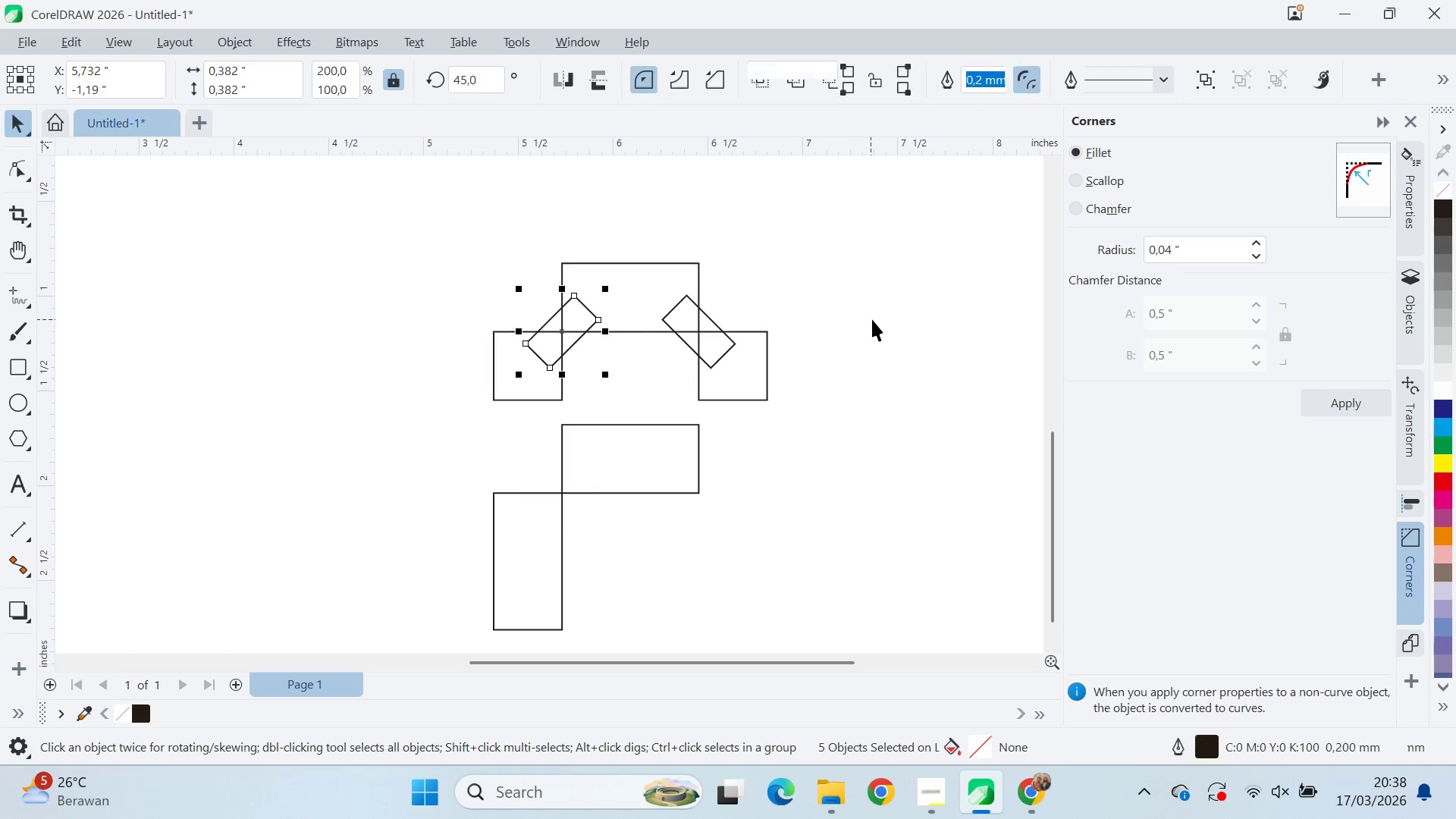 
key(Control+Z)
 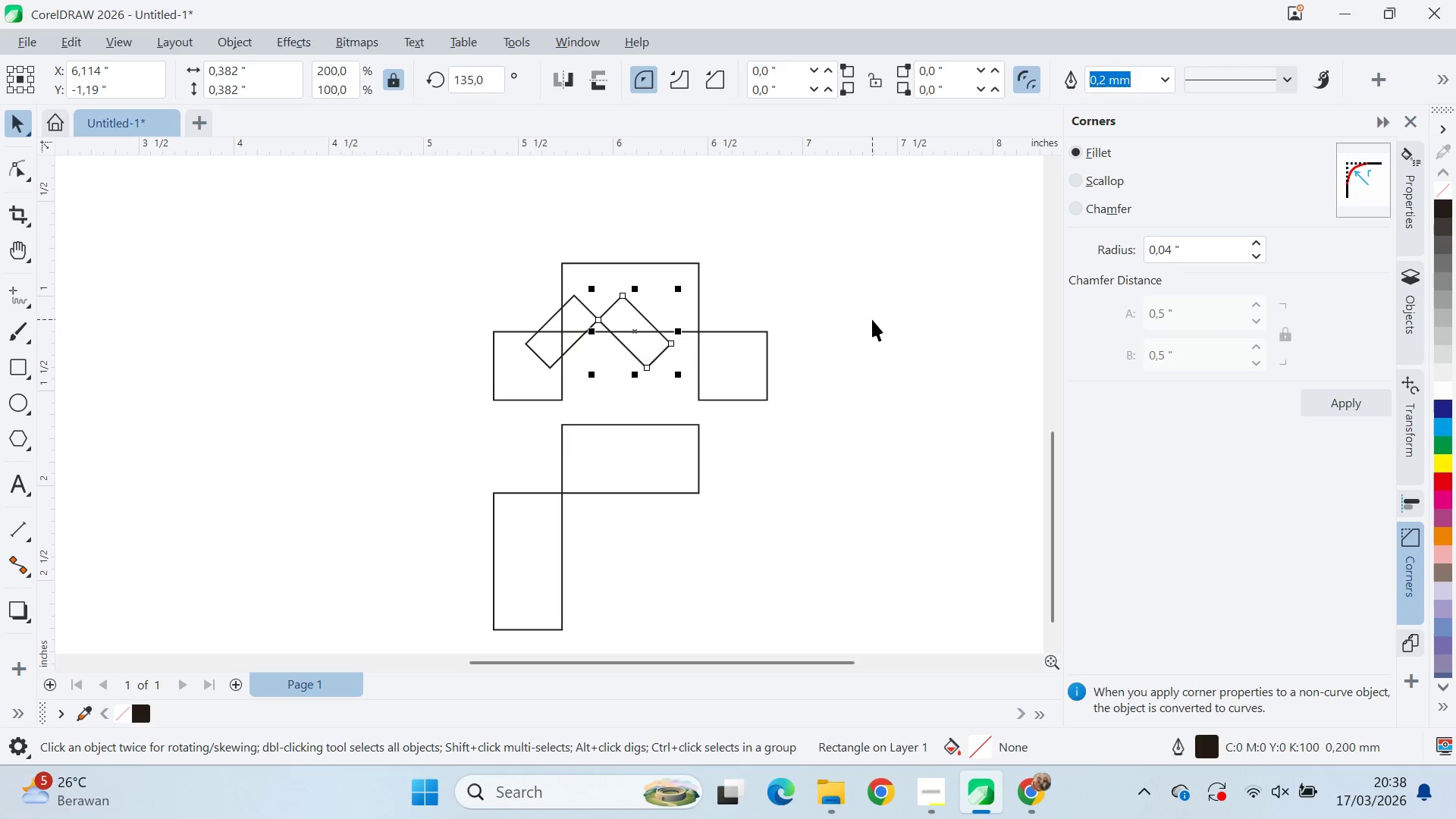 
key(Control+Z)
 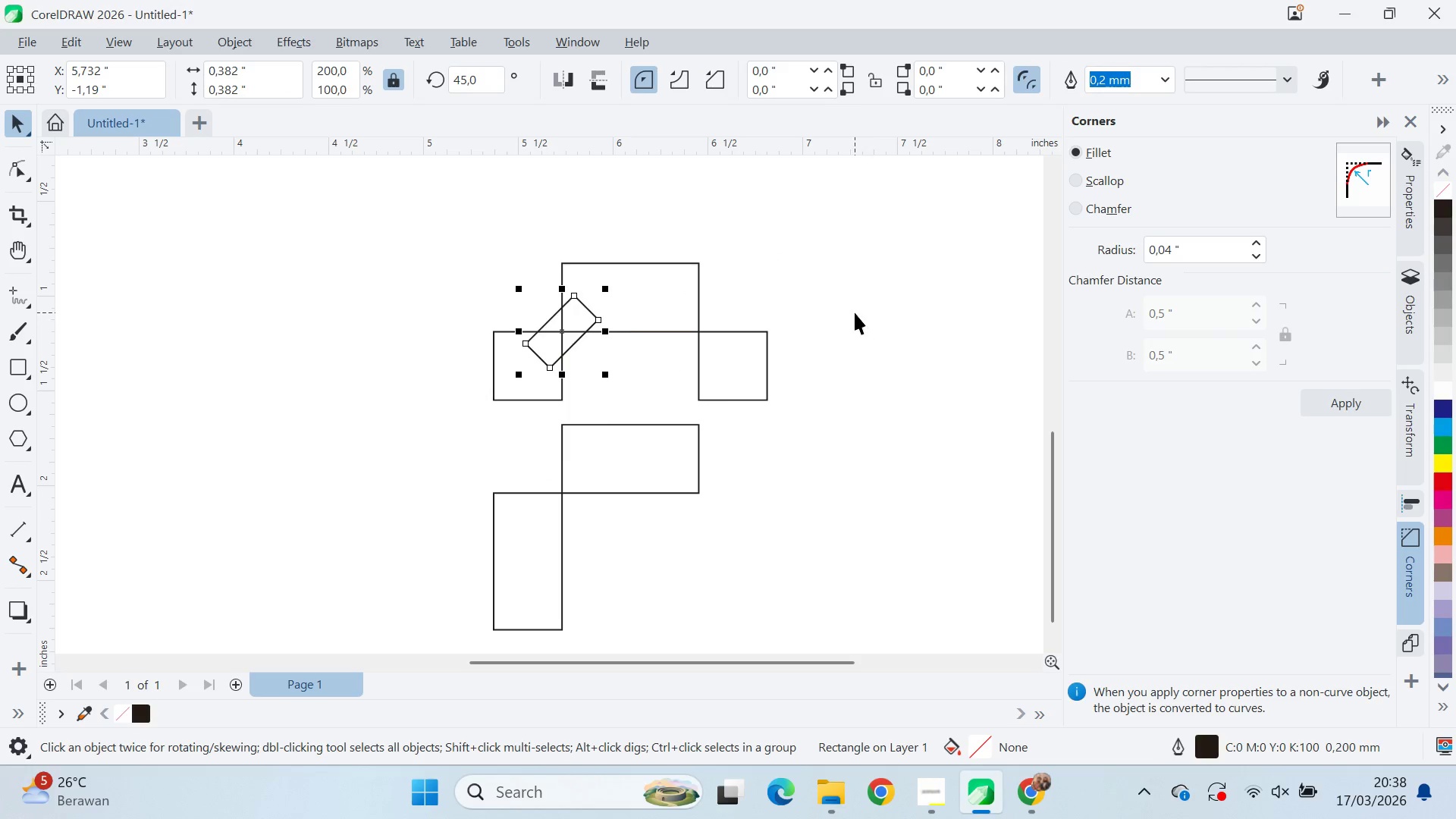 
key(Control+Z)
 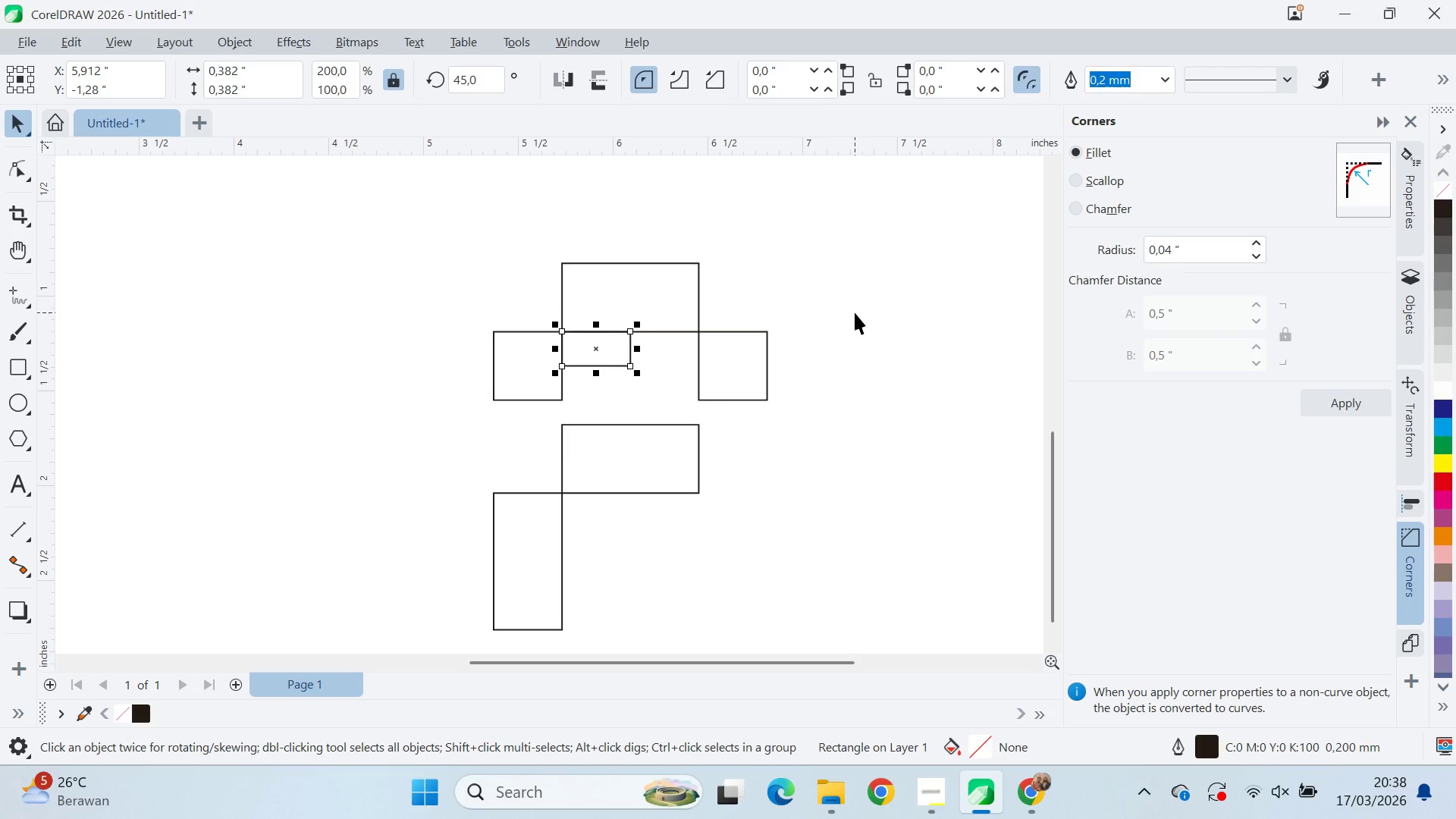 
key(Control+Z)
 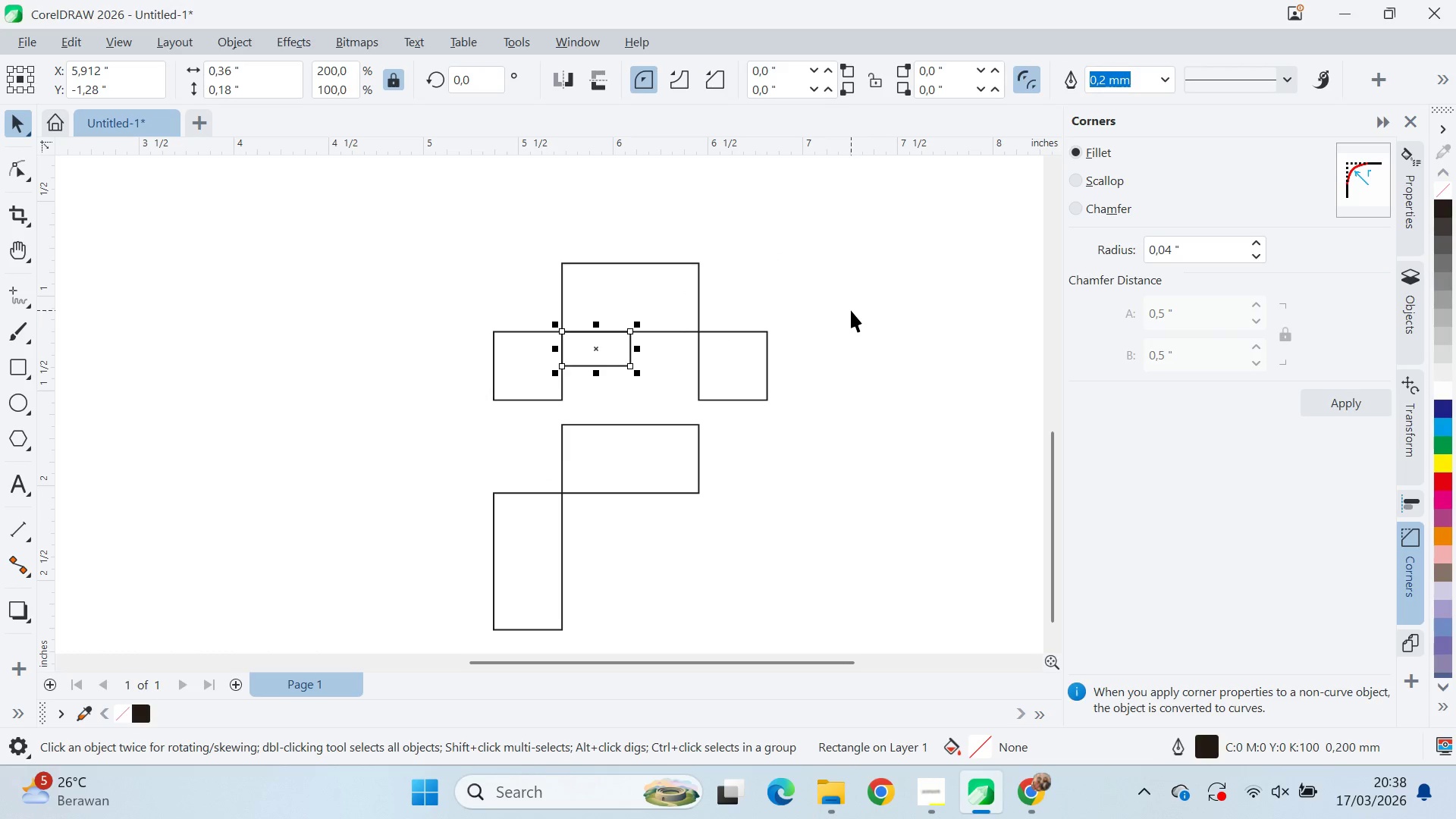 
left_click([854, 321])
 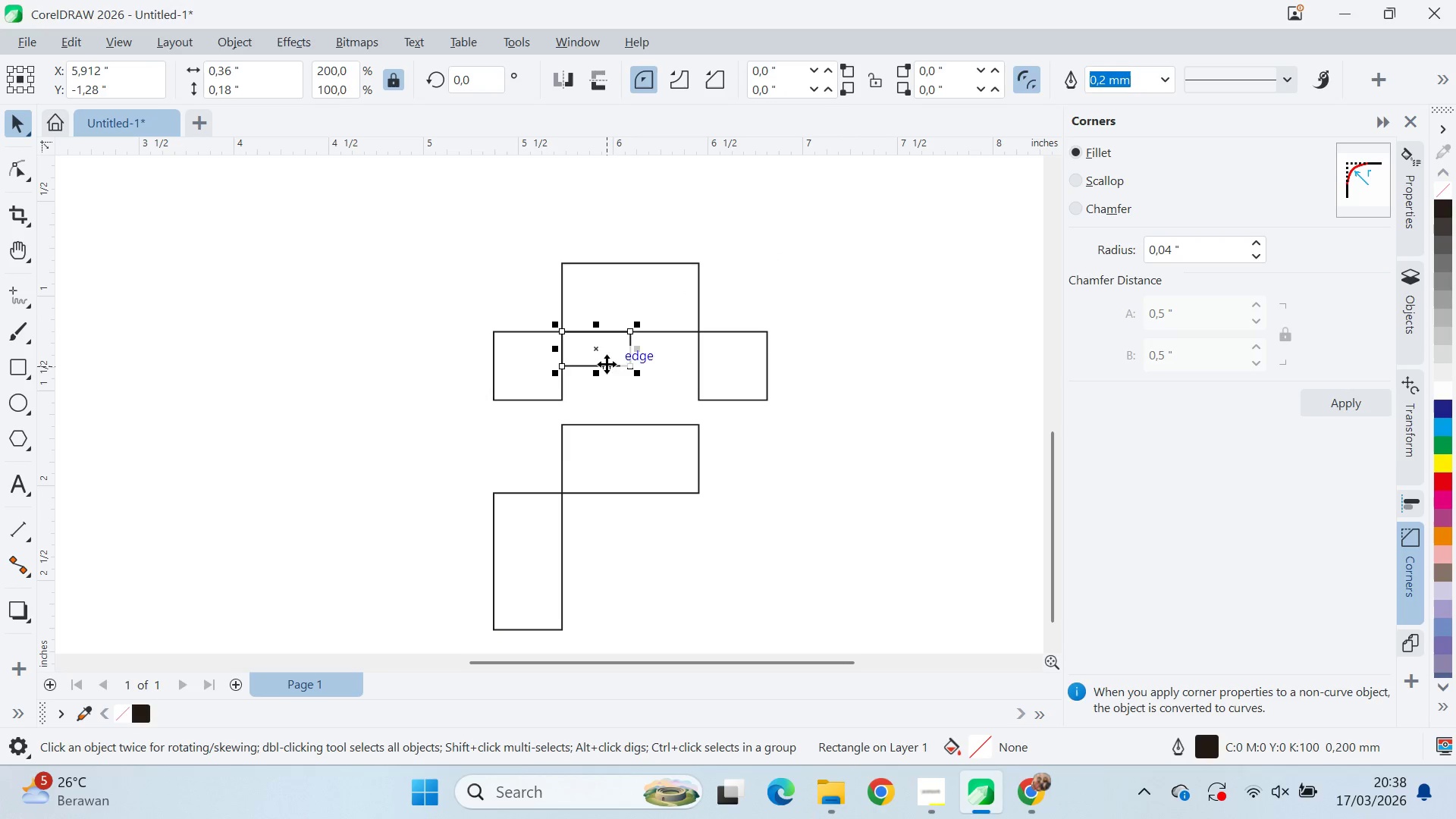 
left_click_drag(start_coordinate=[595, 372], to_coordinate=[598, 355])
 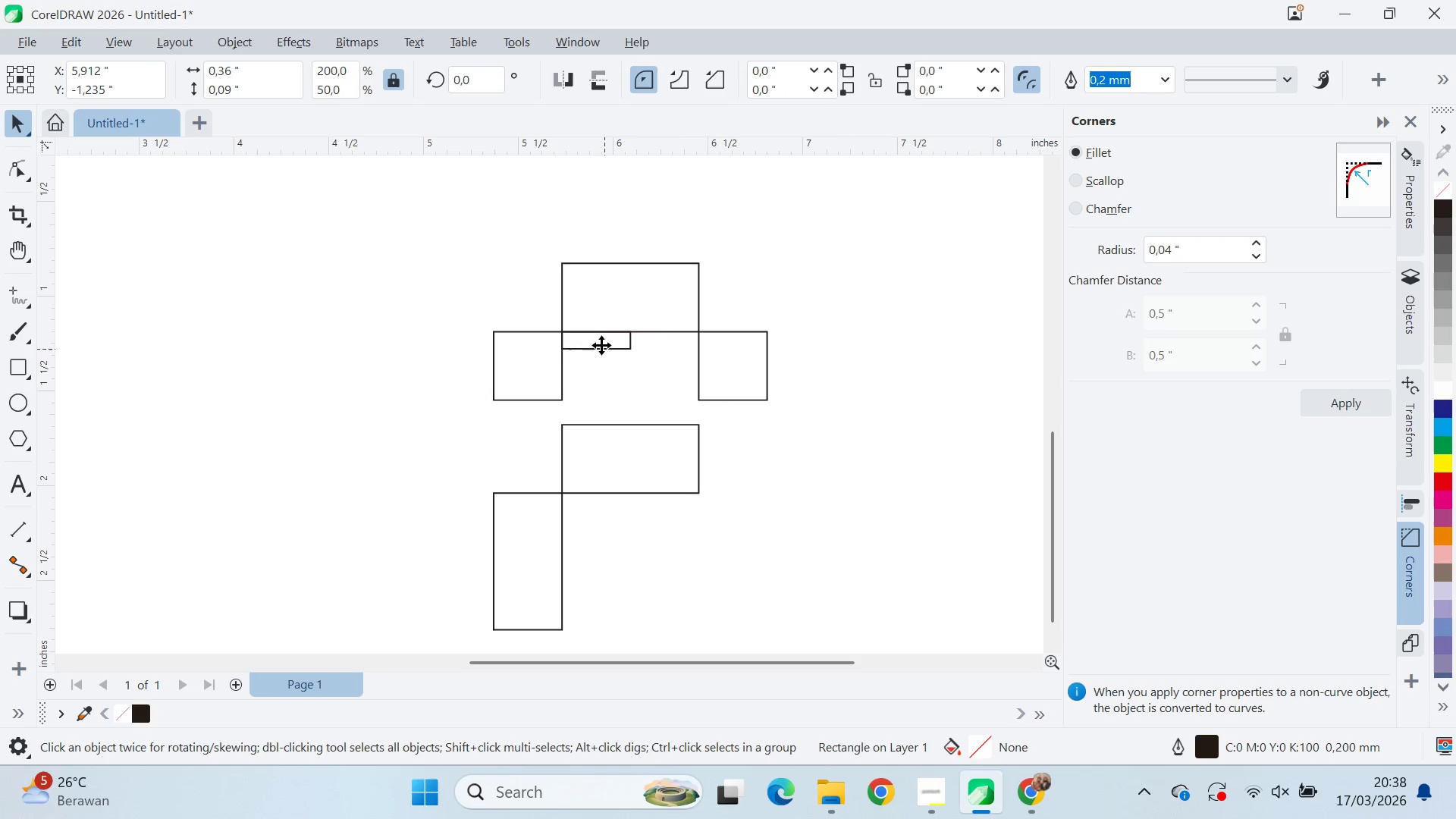 
key(Control+ControlLeft)
 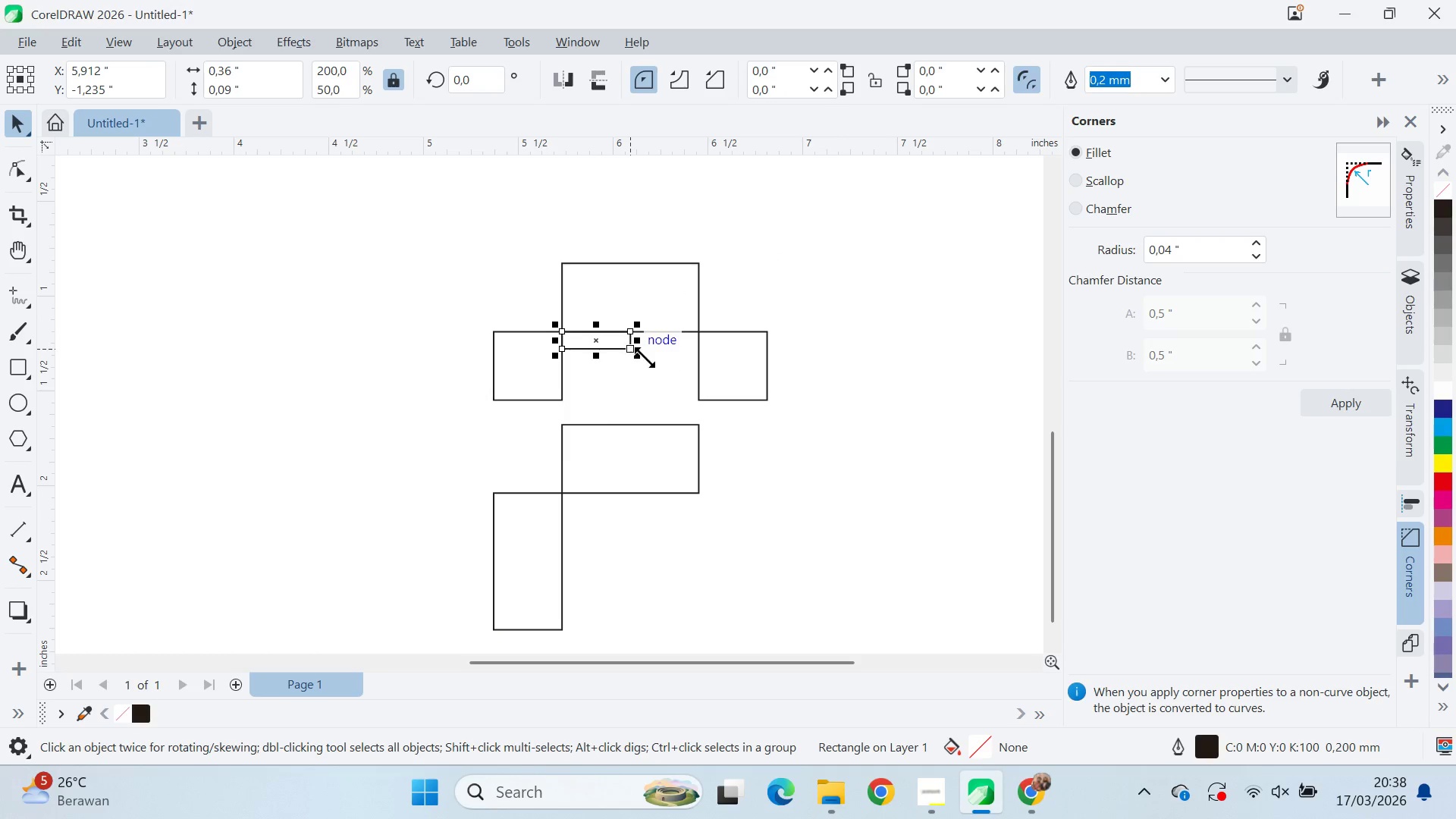 
left_click([601, 345])
 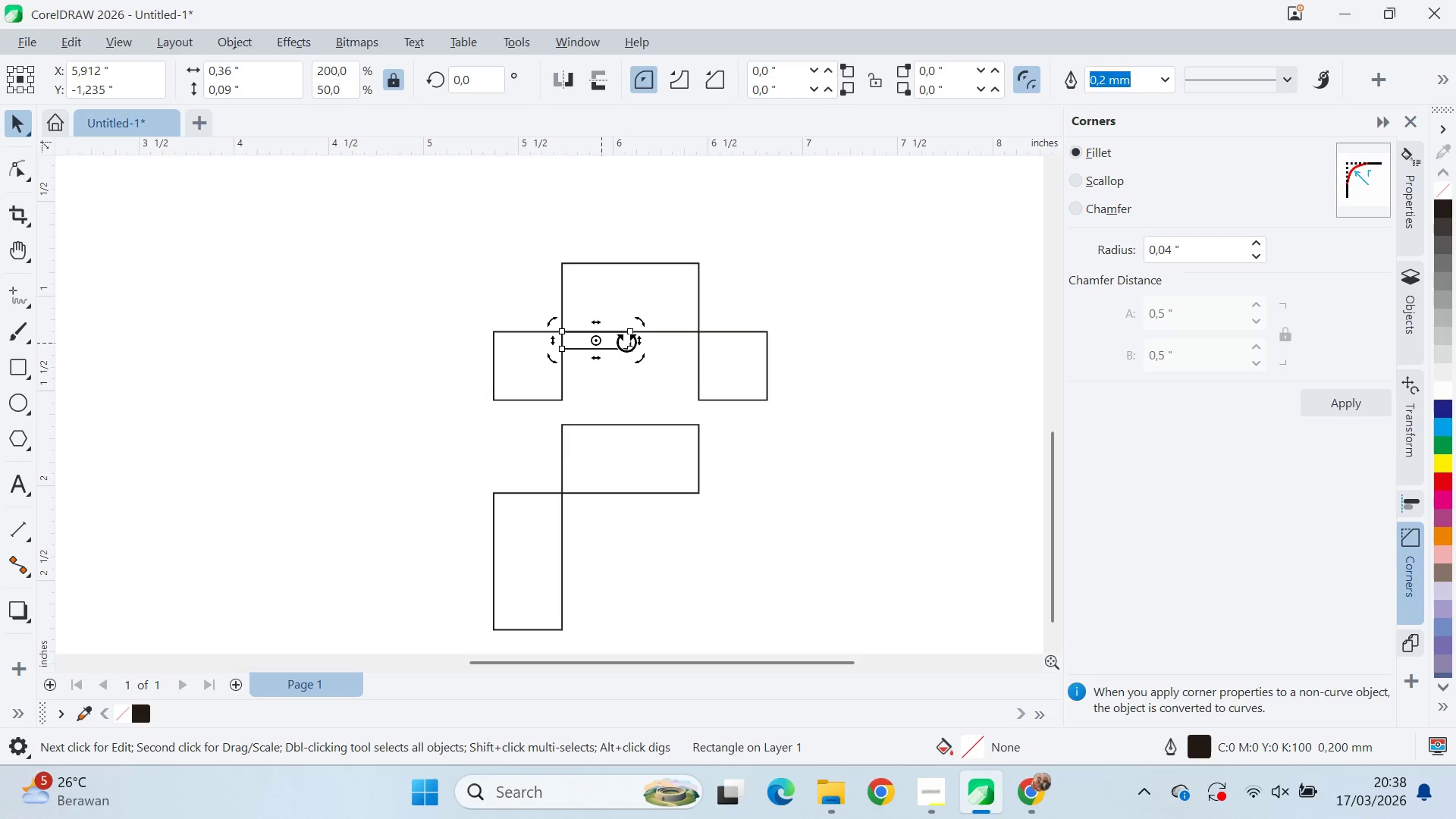 
hold_key(key=ControlLeft, duration=1.06)
left_click_drag(start_coordinate=[643, 323], to_coordinate=[617, 289])
 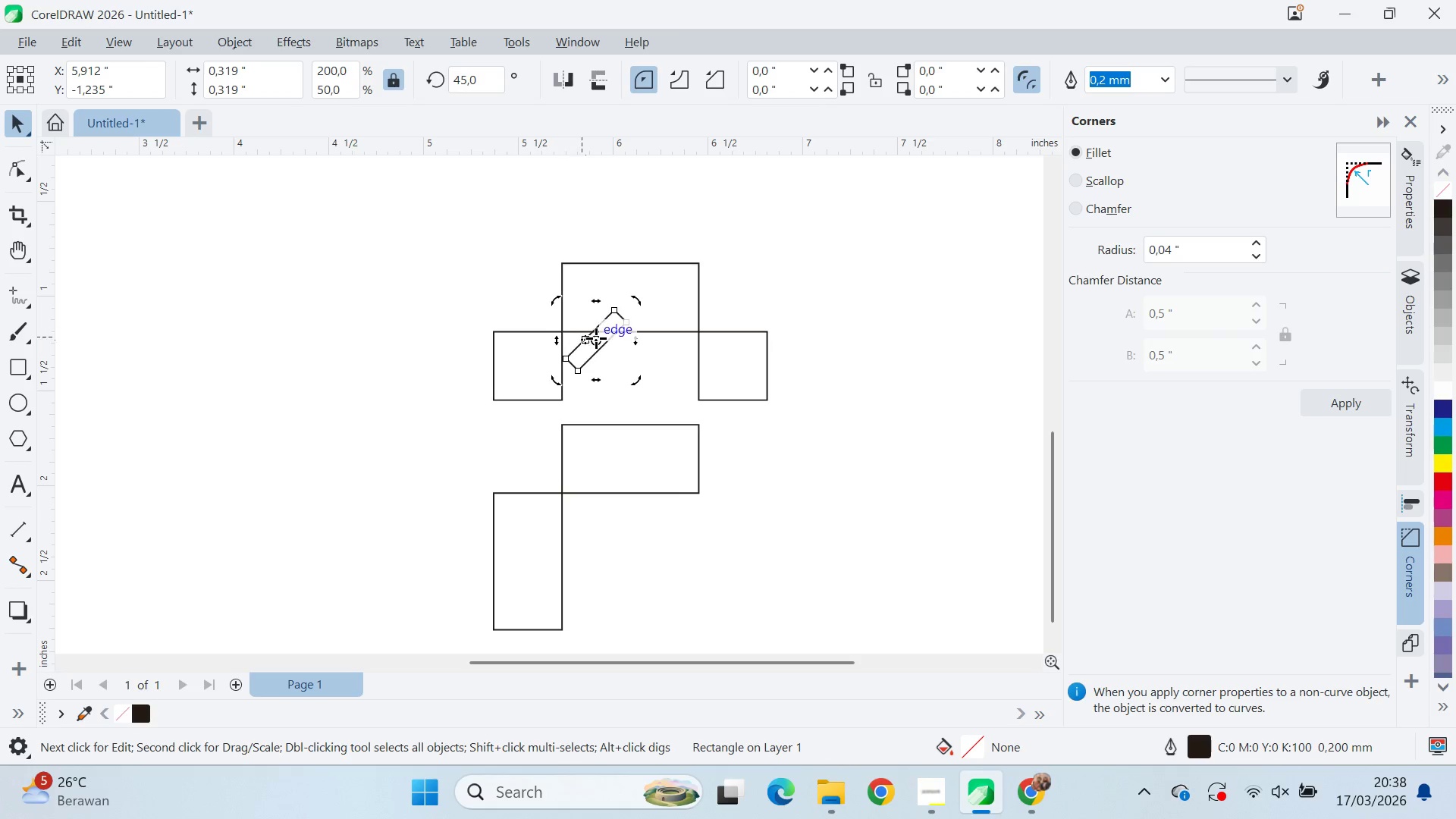 
left_click([596, 338])
 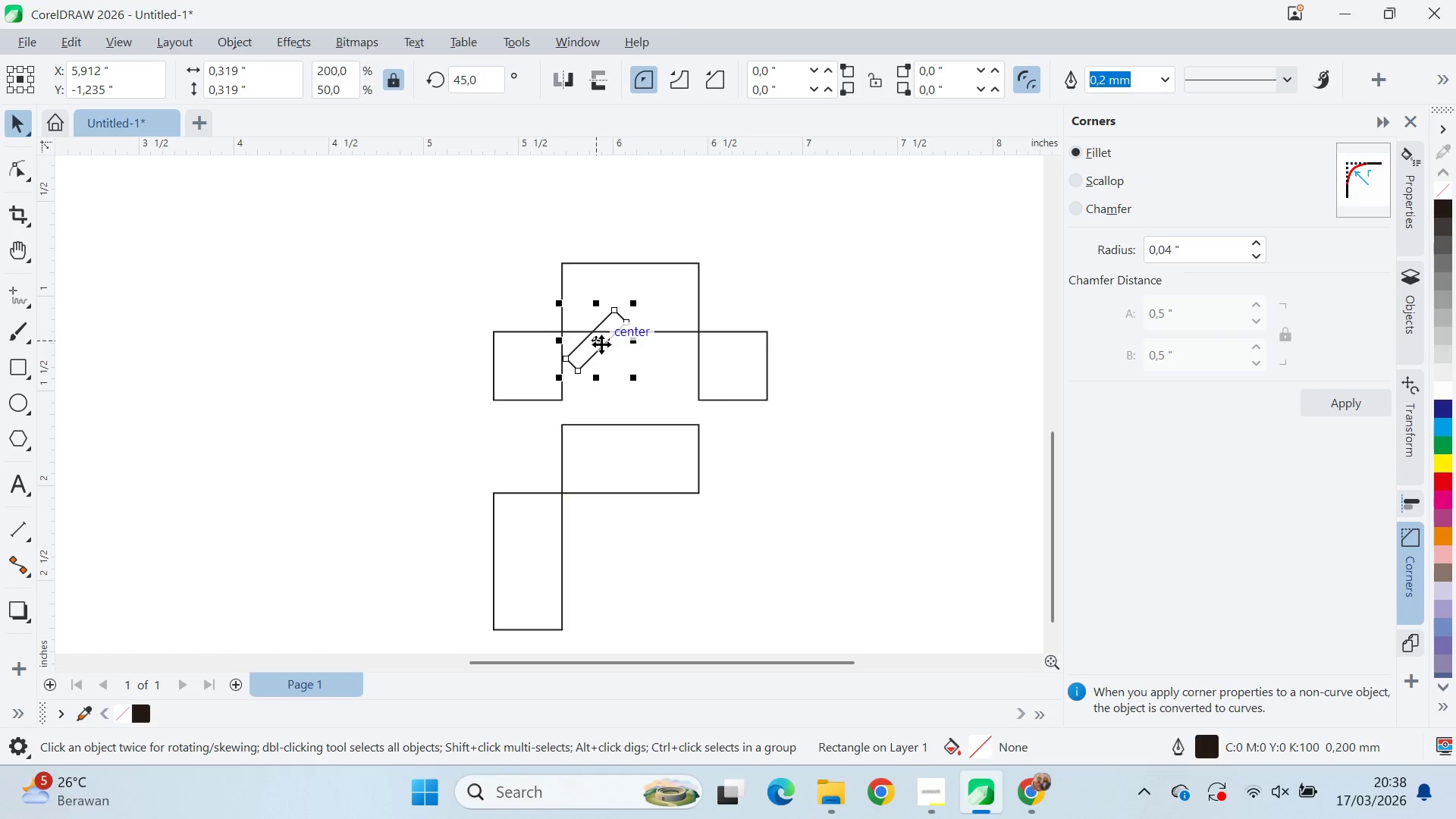 
left_click_drag(start_coordinate=[595, 343], to_coordinate=[559, 329])
 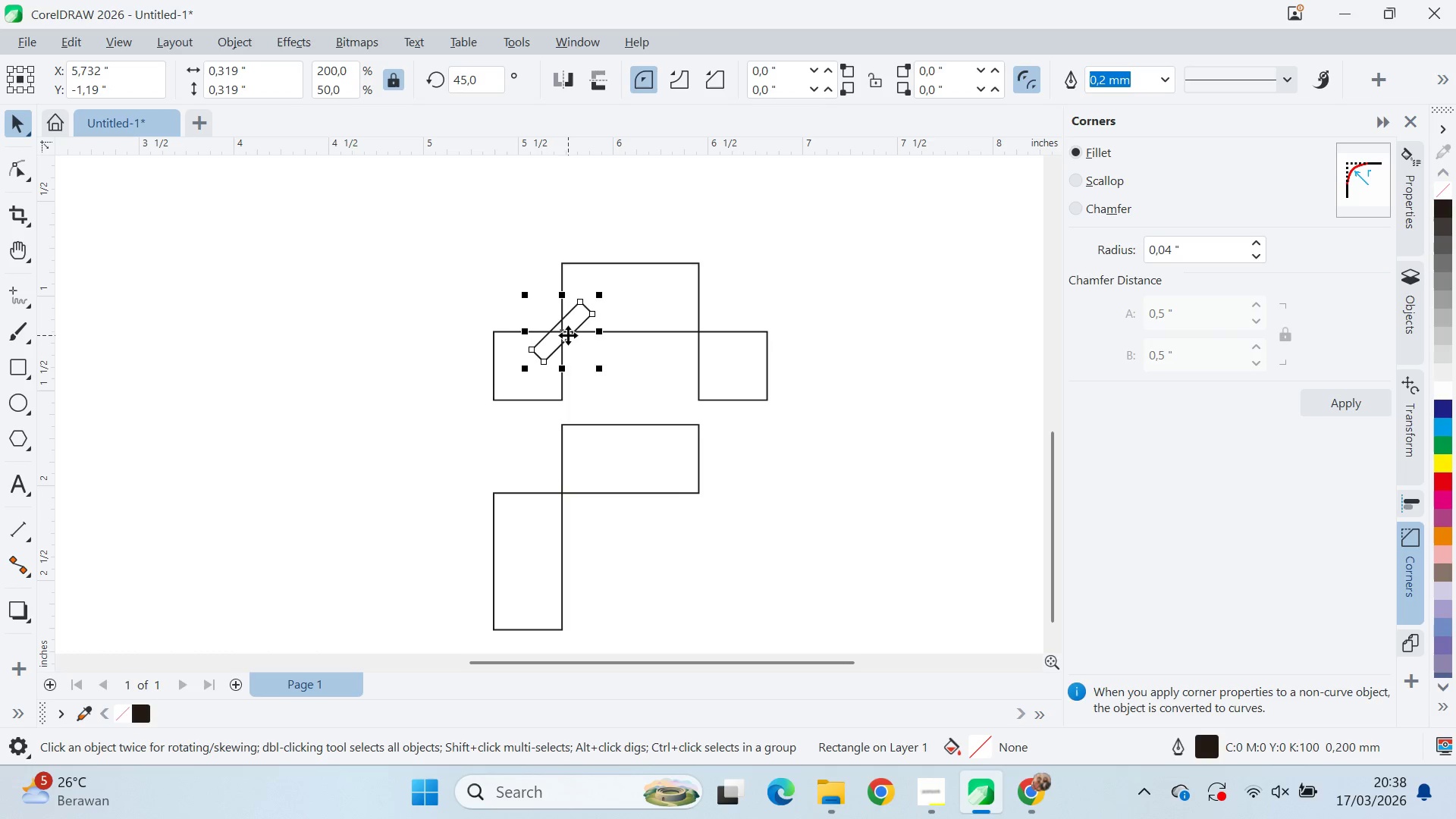 
hold_key(key=ControlLeft, duration=1.24)
left_click_drag(start_coordinate=[526, 328], to_coordinate=[609, 337])
 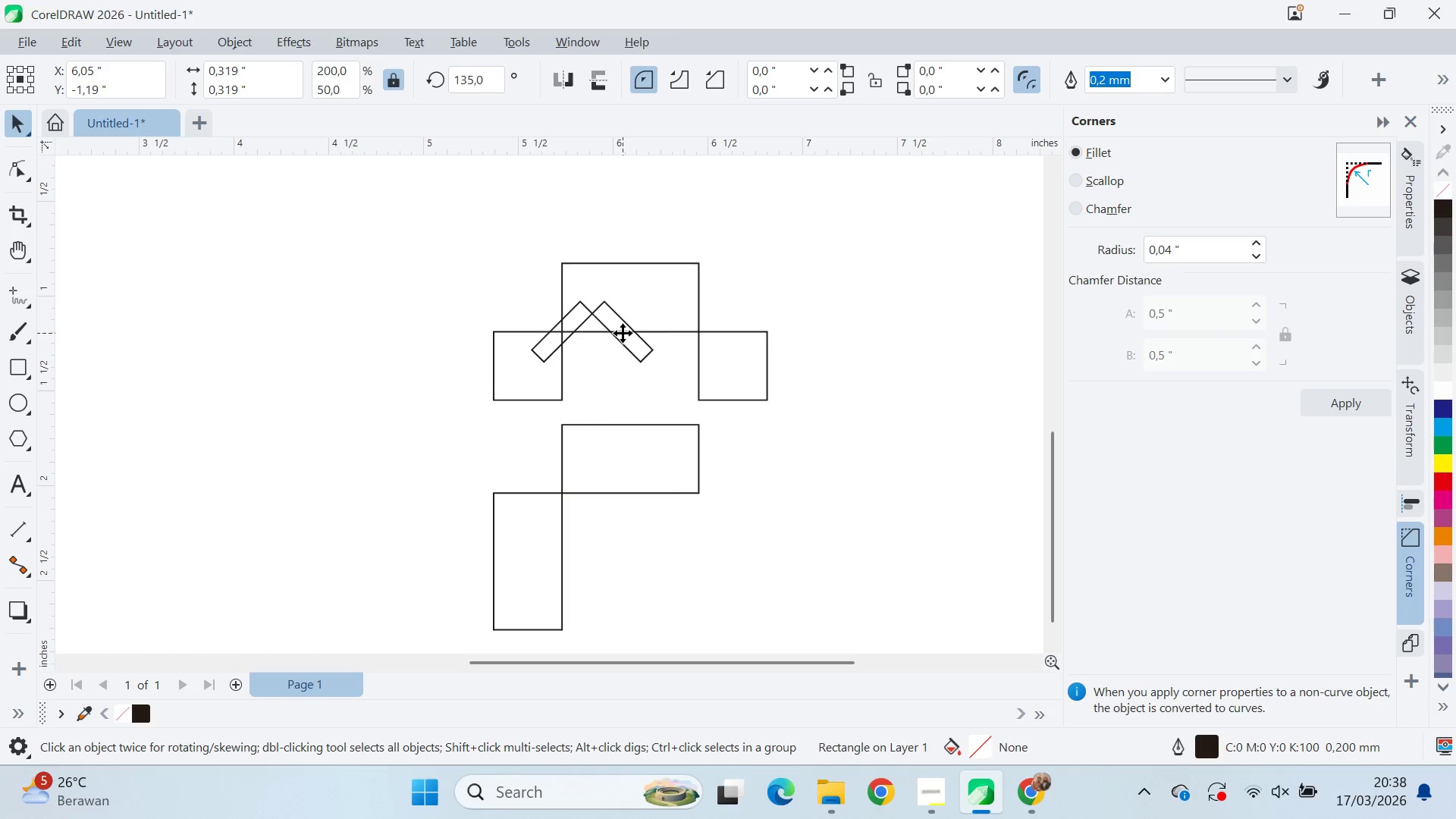 
left_click([609, 337])
 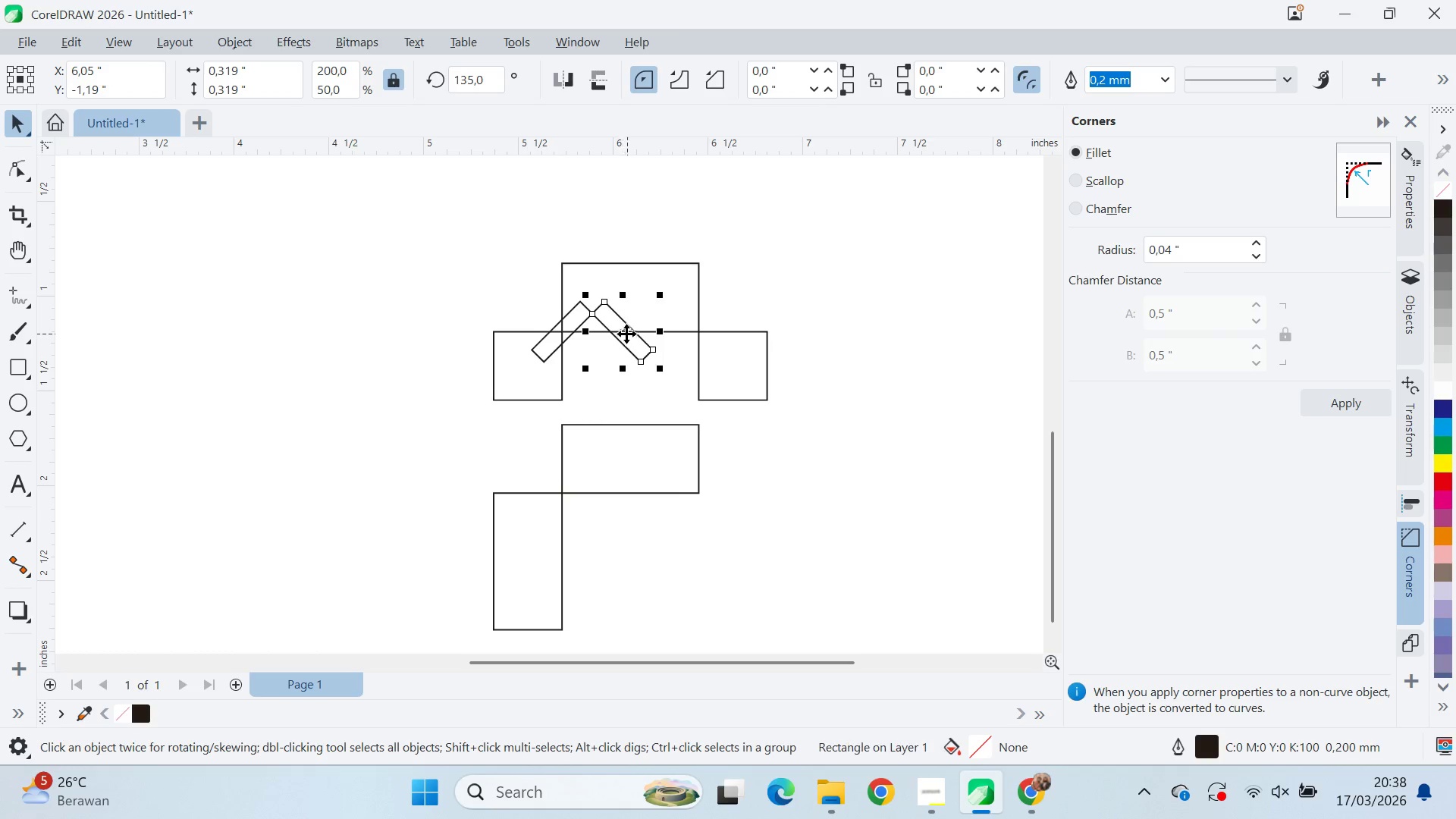 
right_click([609, 337])
 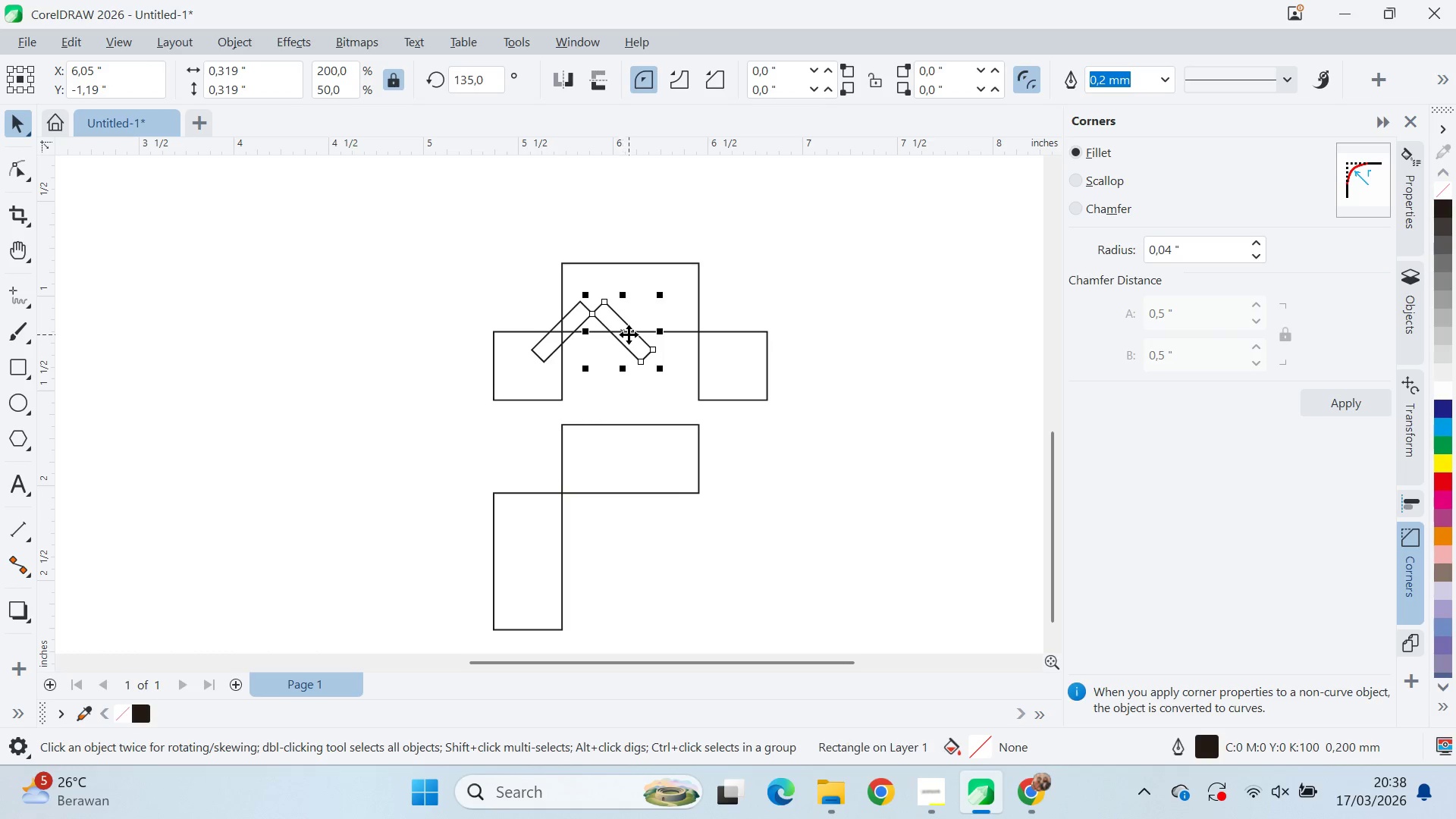 
left_click_drag(start_coordinate=[623, 333], to_coordinate=[702, 335])
 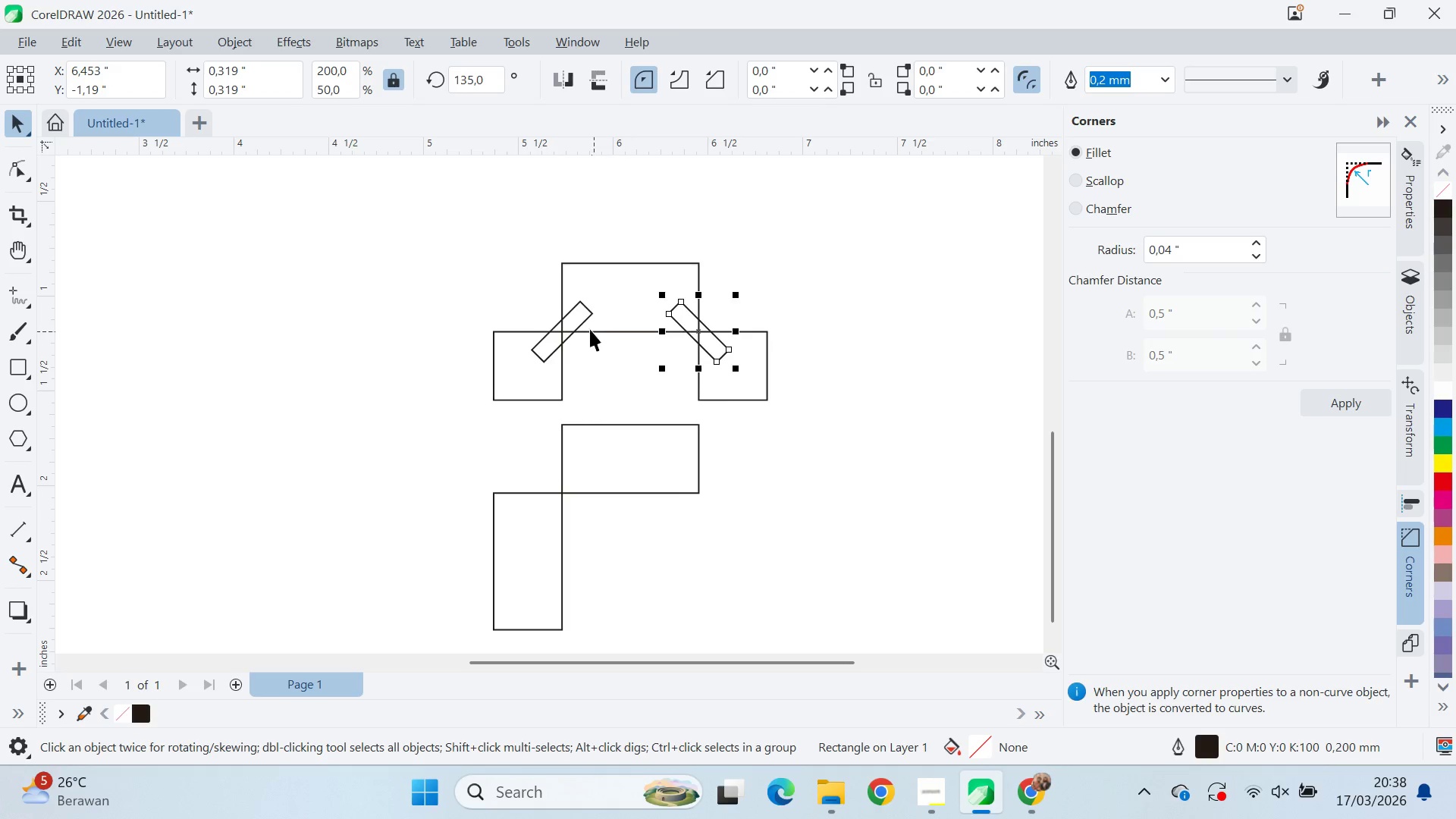 
hold_key(key=ShiftLeft, duration=0.73)
 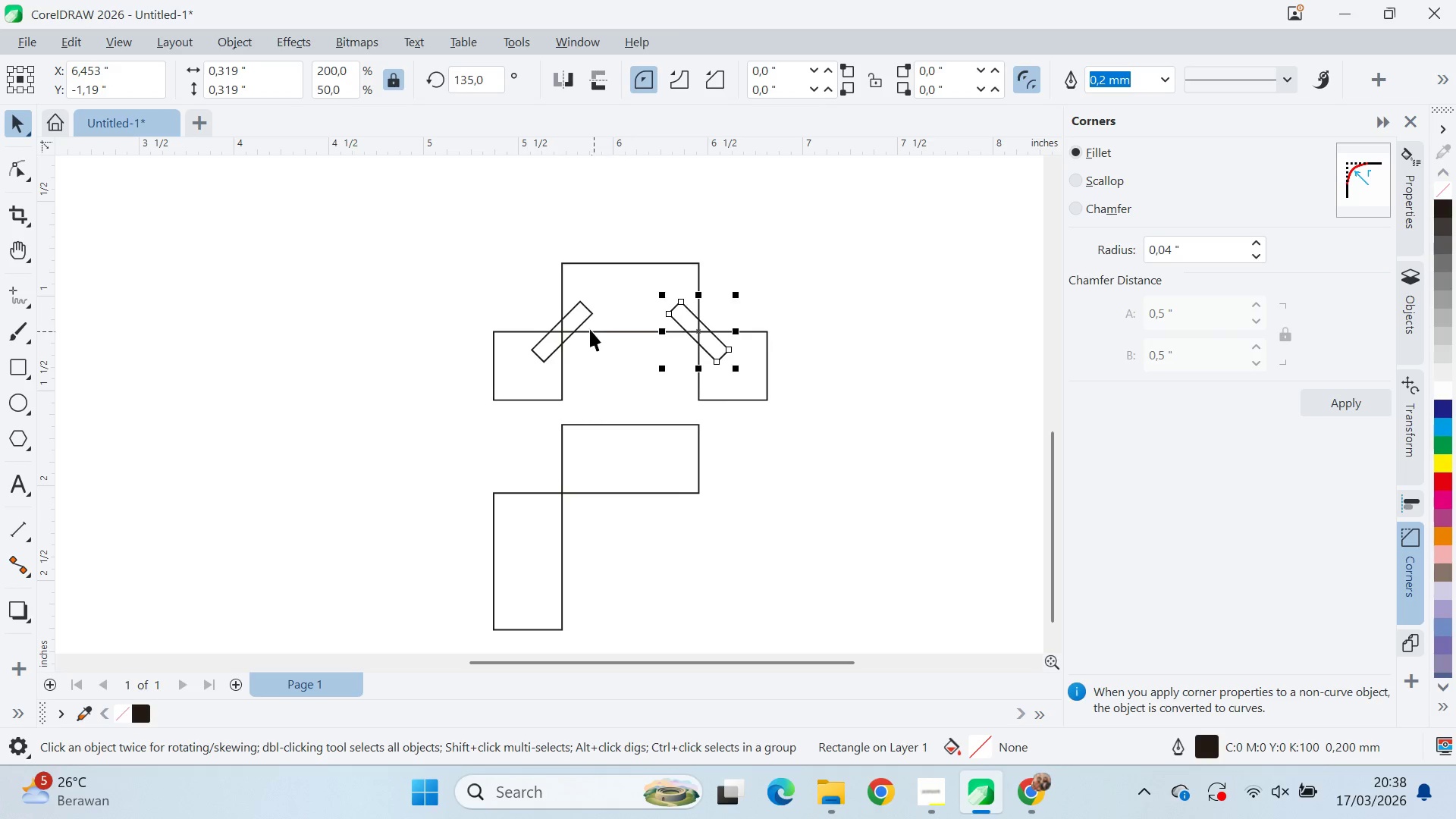 
left_click([586, 313])
 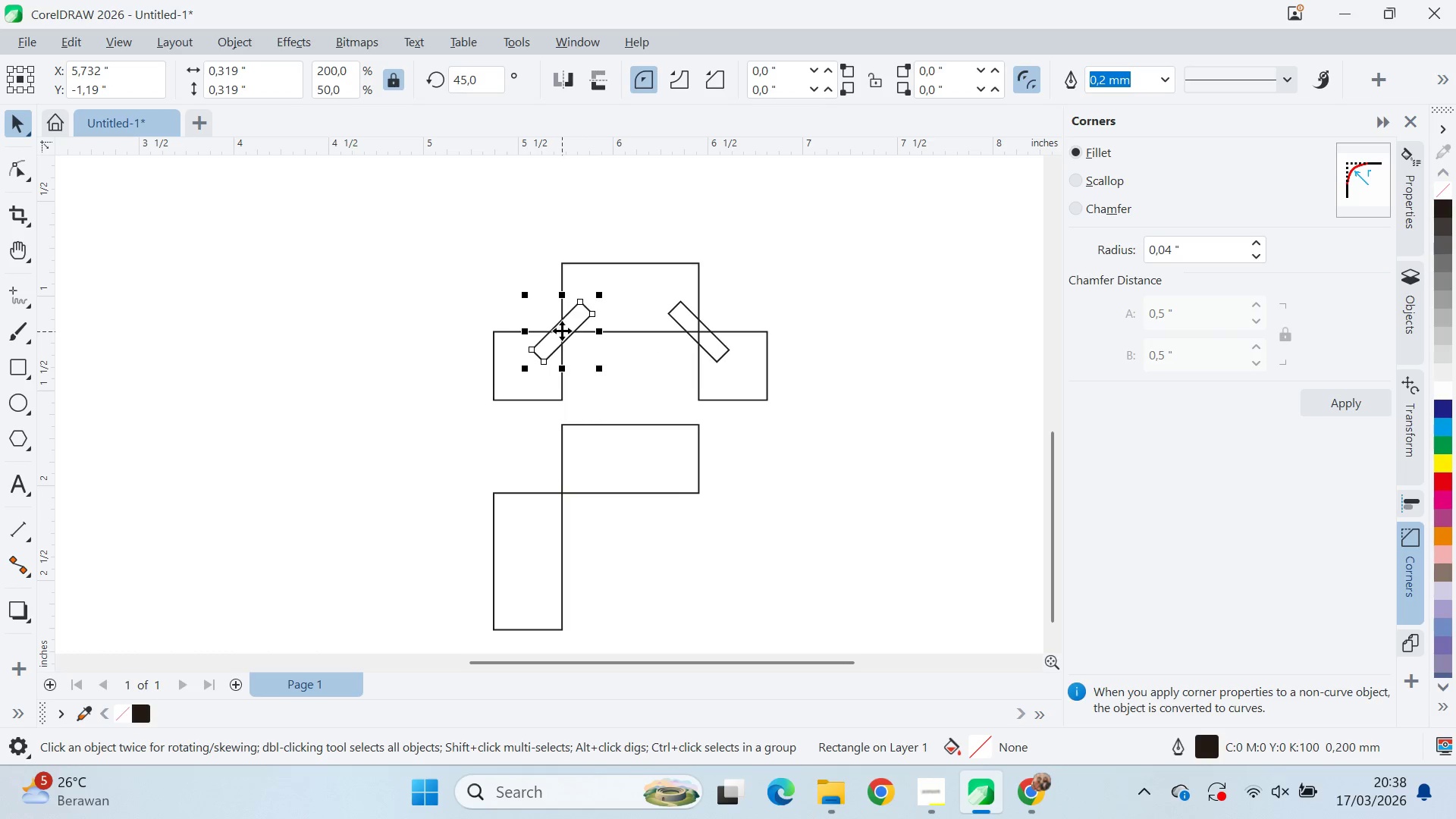 
left_click_drag(start_coordinate=[562, 331], to_coordinate=[562, 490])
 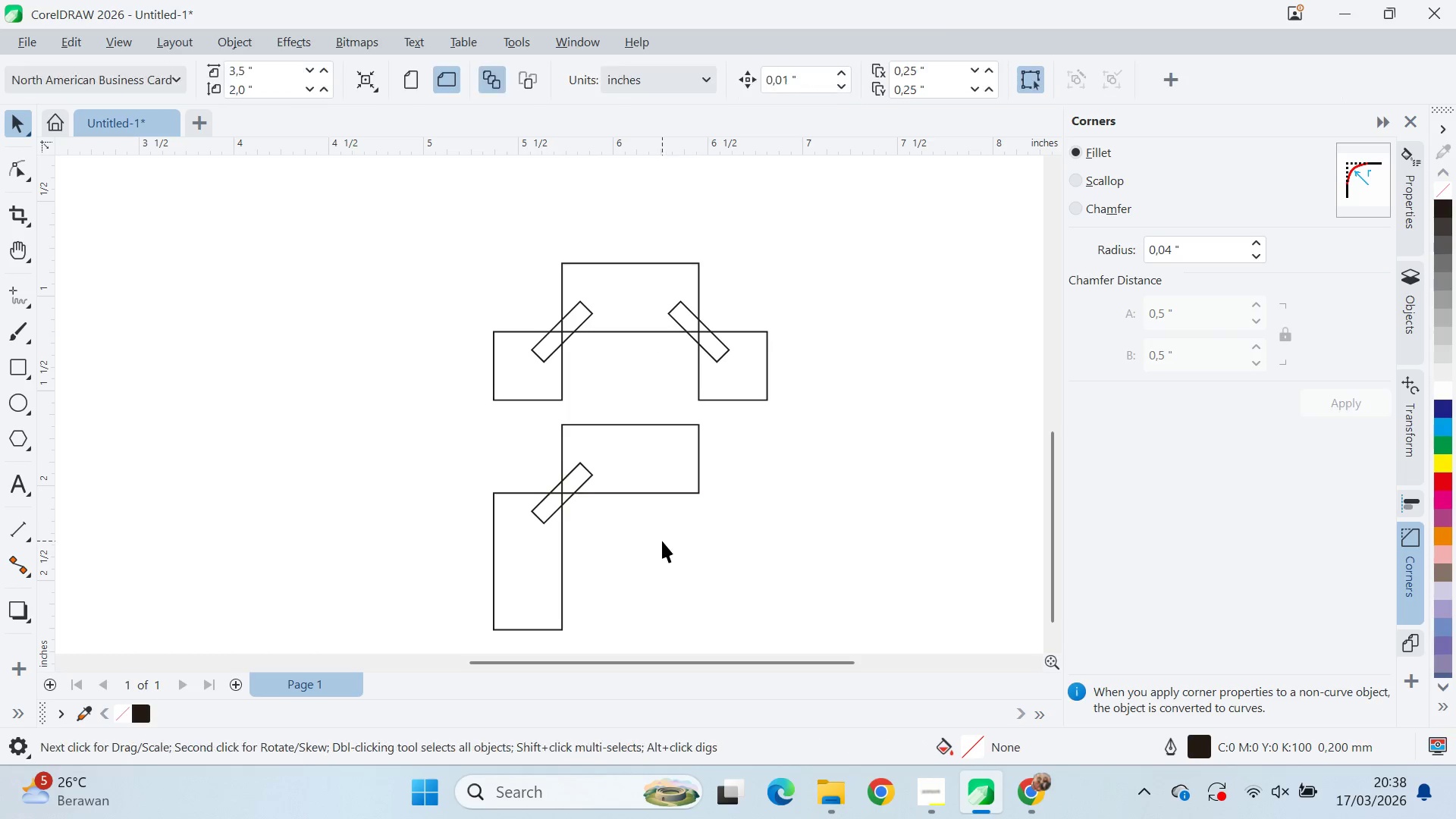 
hold_key(key=ShiftLeft, duration=1.45)
right_click([563, 500])
 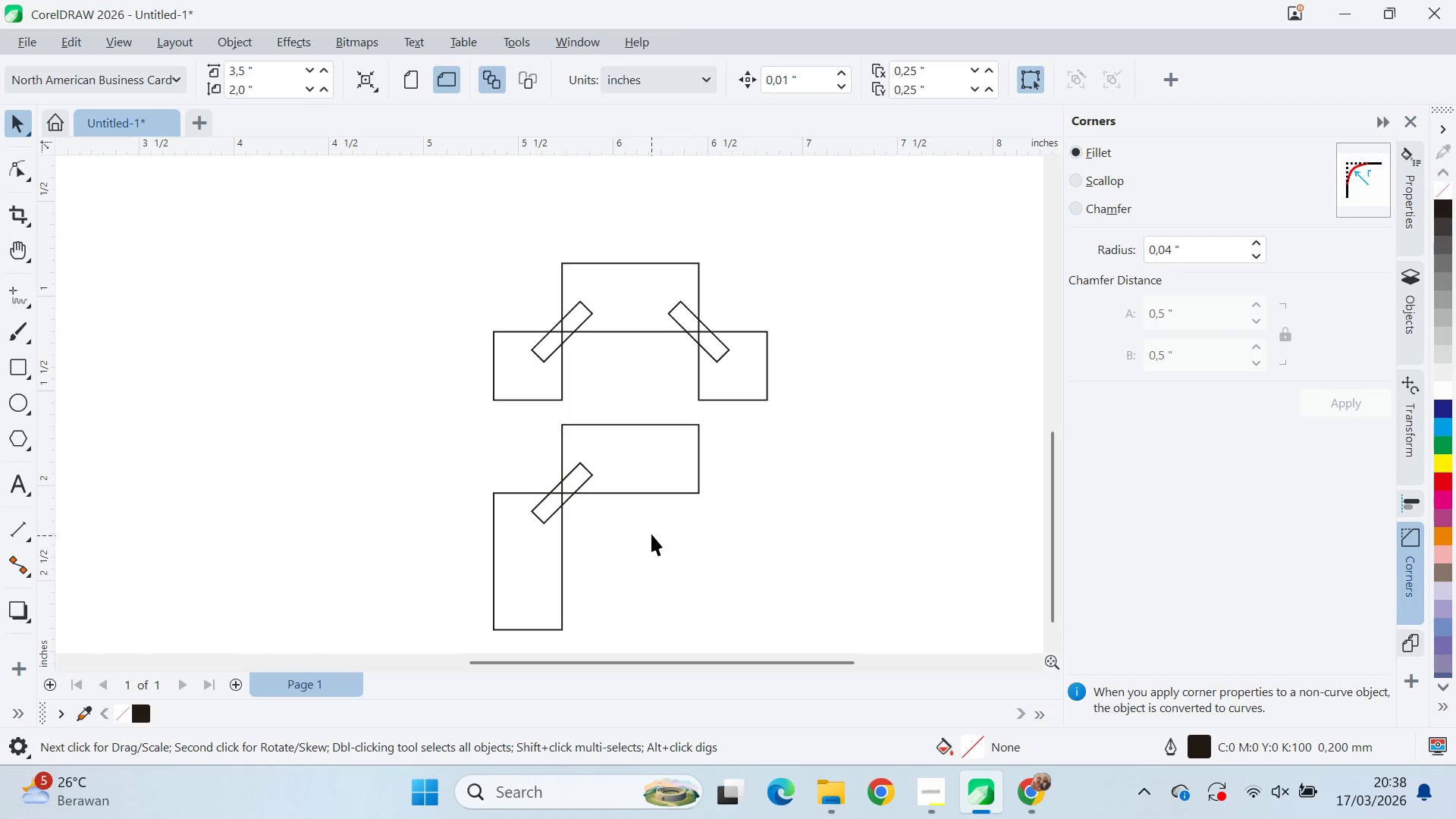 
left_click_drag(start_coordinate=[827, 228], to_coordinate=[431, 438])
 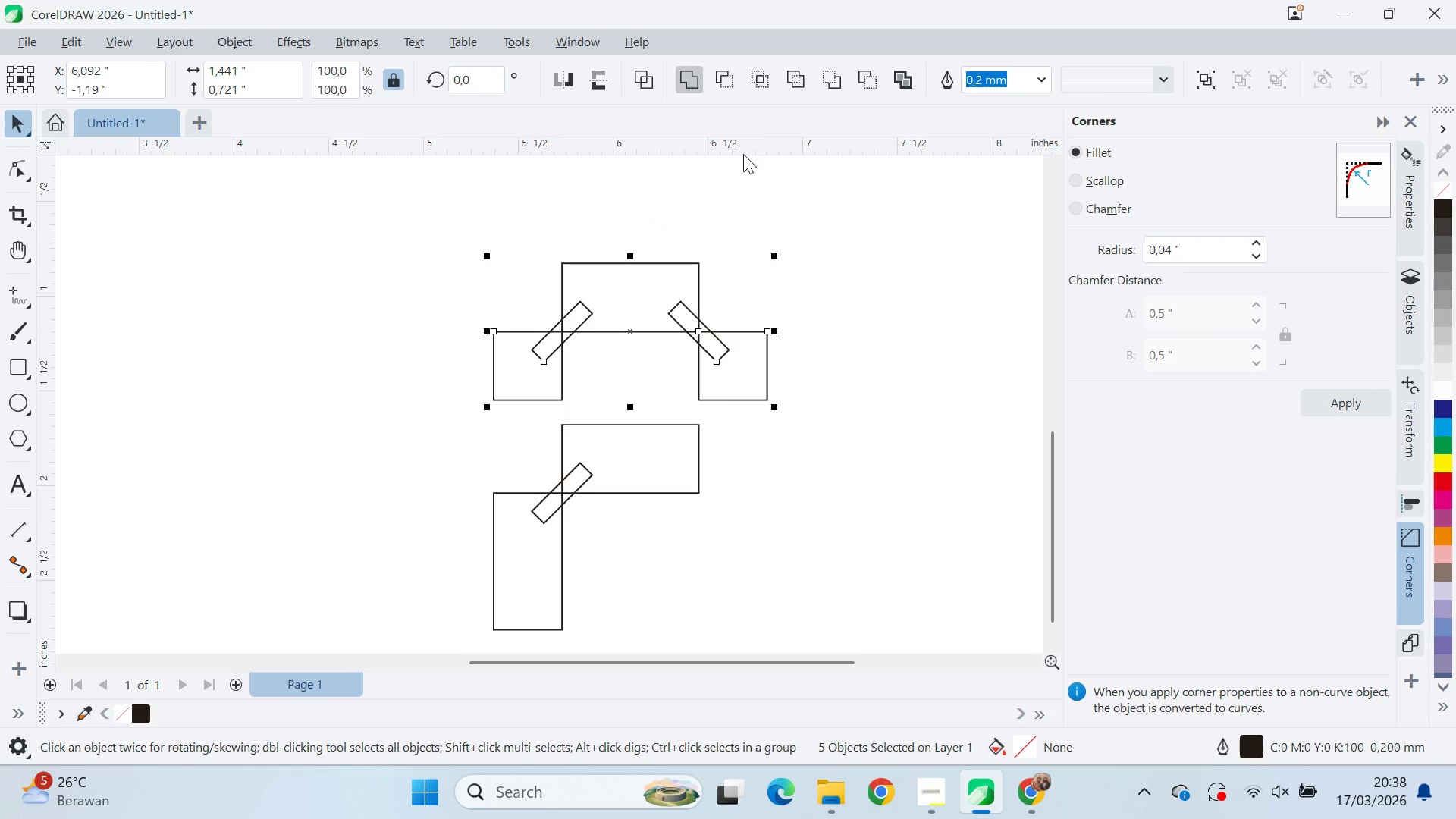 
left_click([690, 64])
 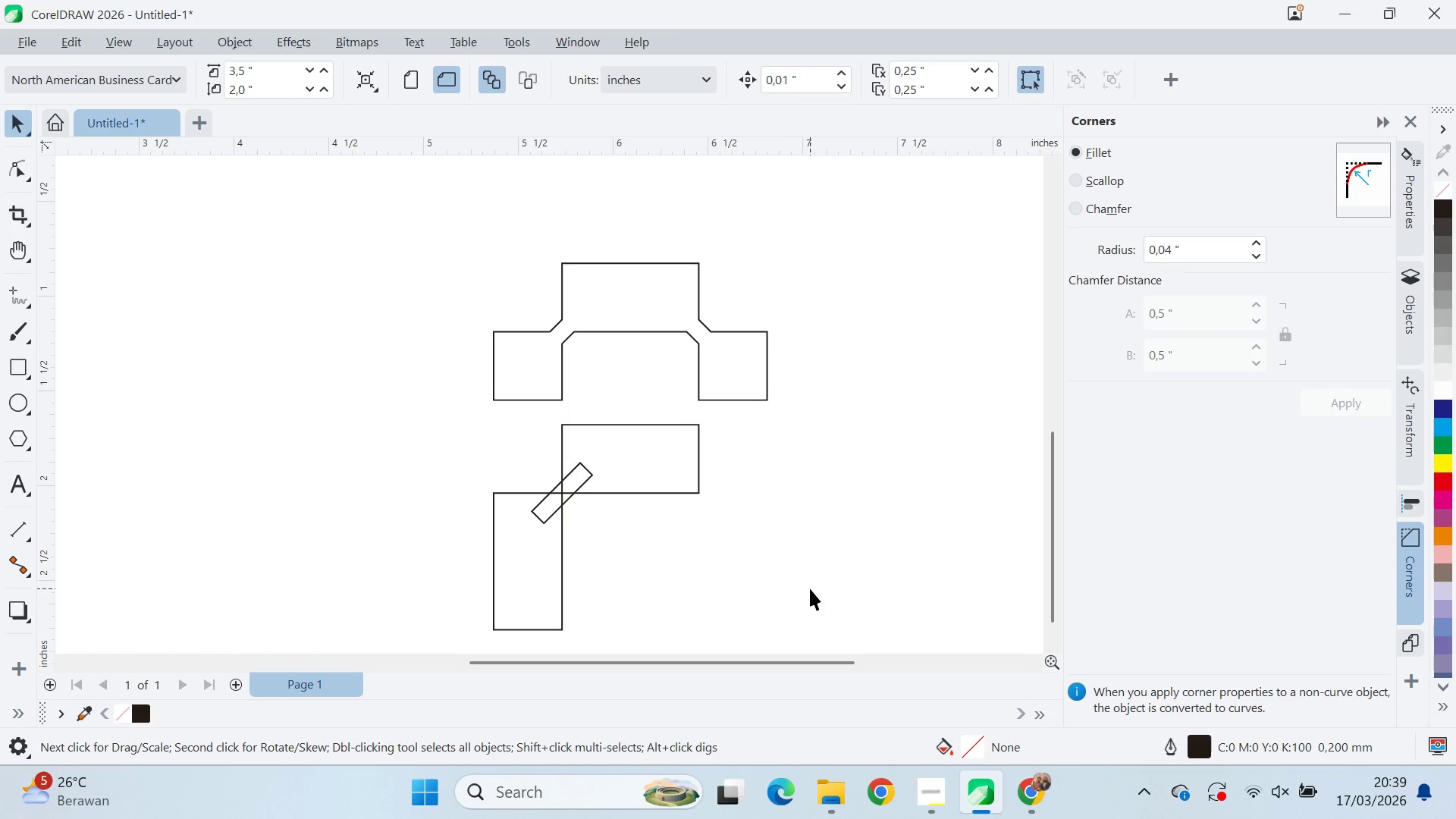 
left_click_drag(start_coordinate=[817, 413], to_coordinate=[458, 640])
 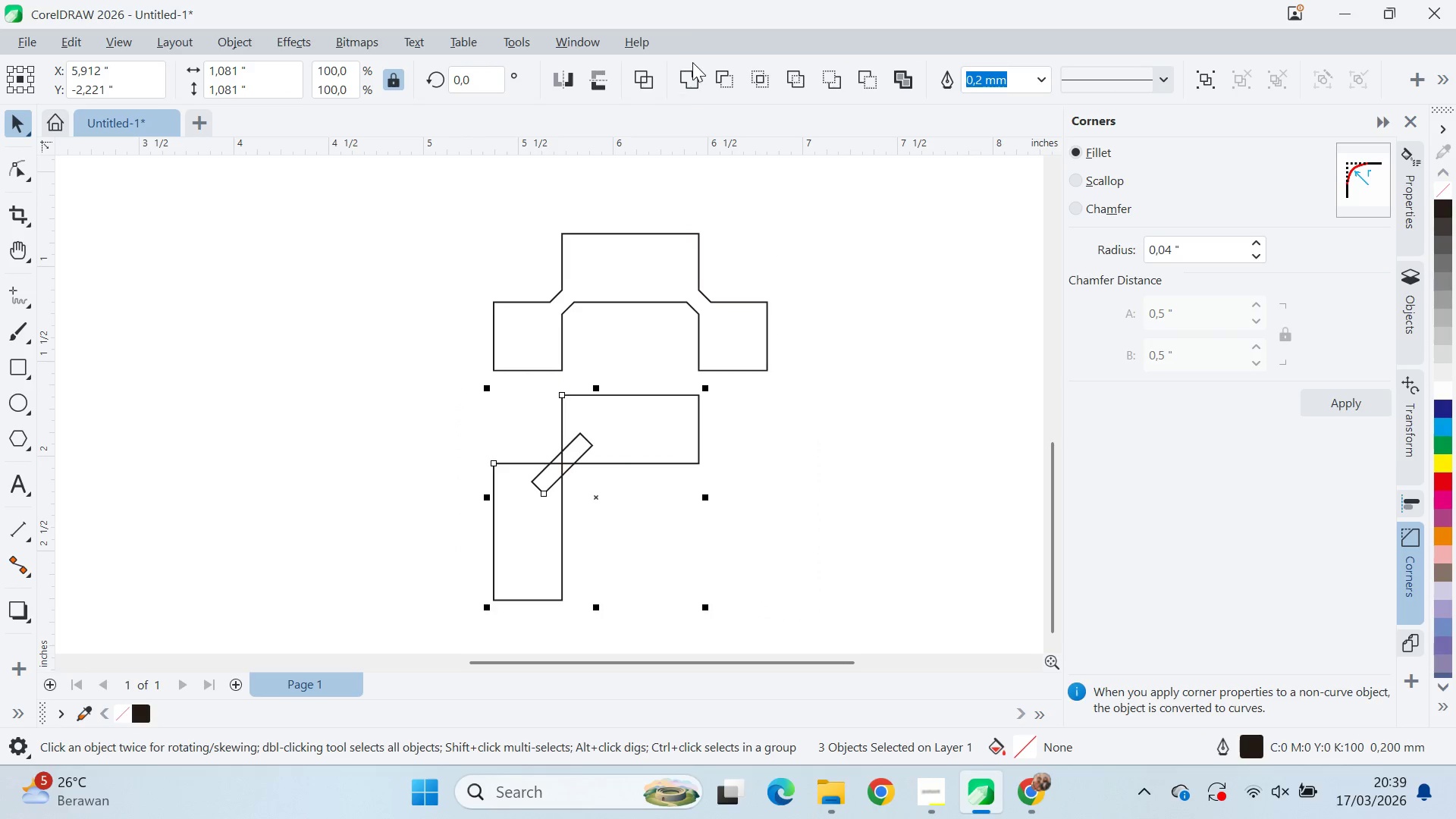 
double_click([693, 71])
 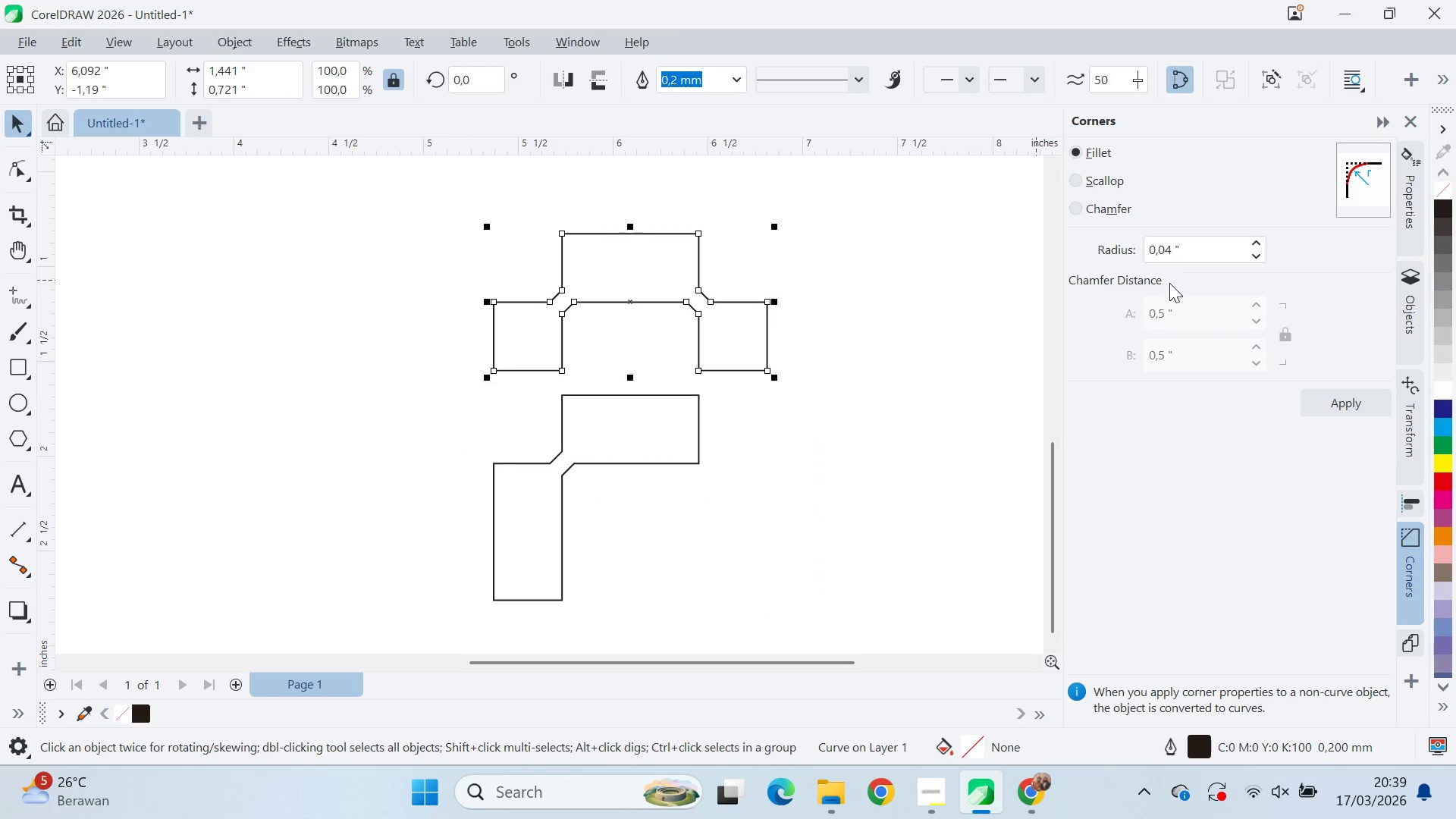 
left_click([1260, 259])
 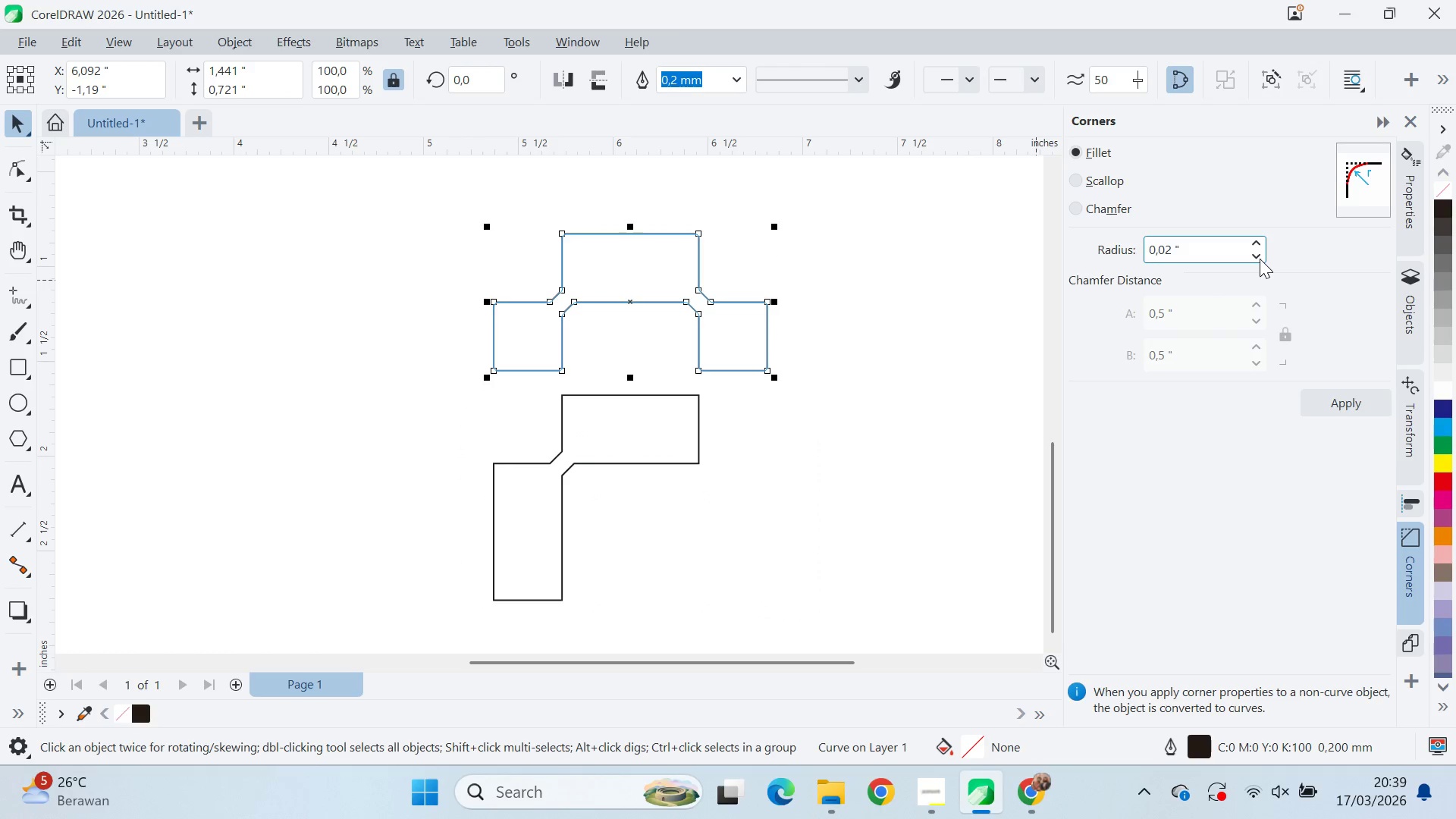 
double_click([1260, 259])
 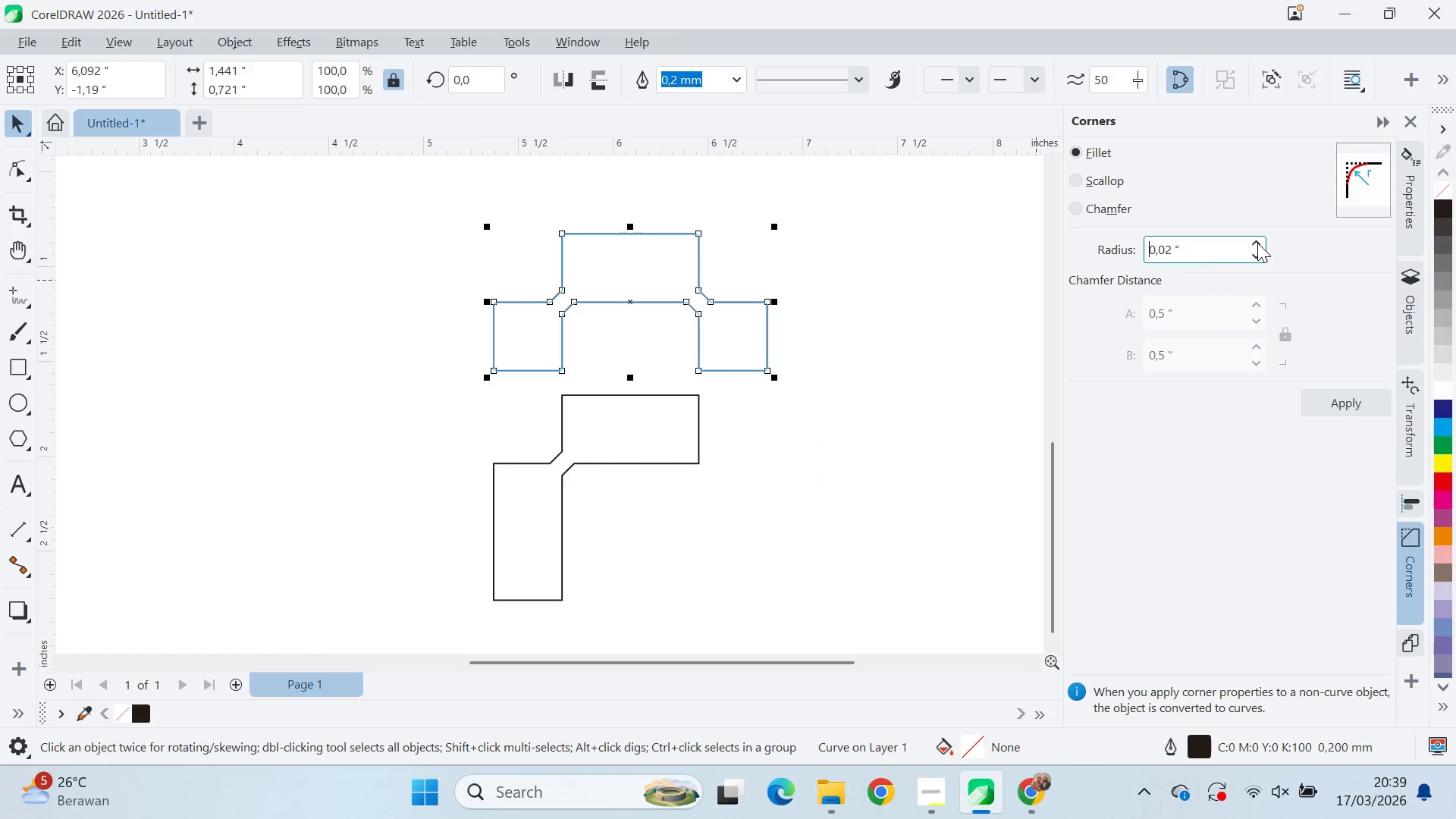 
double_click([1257, 243])
 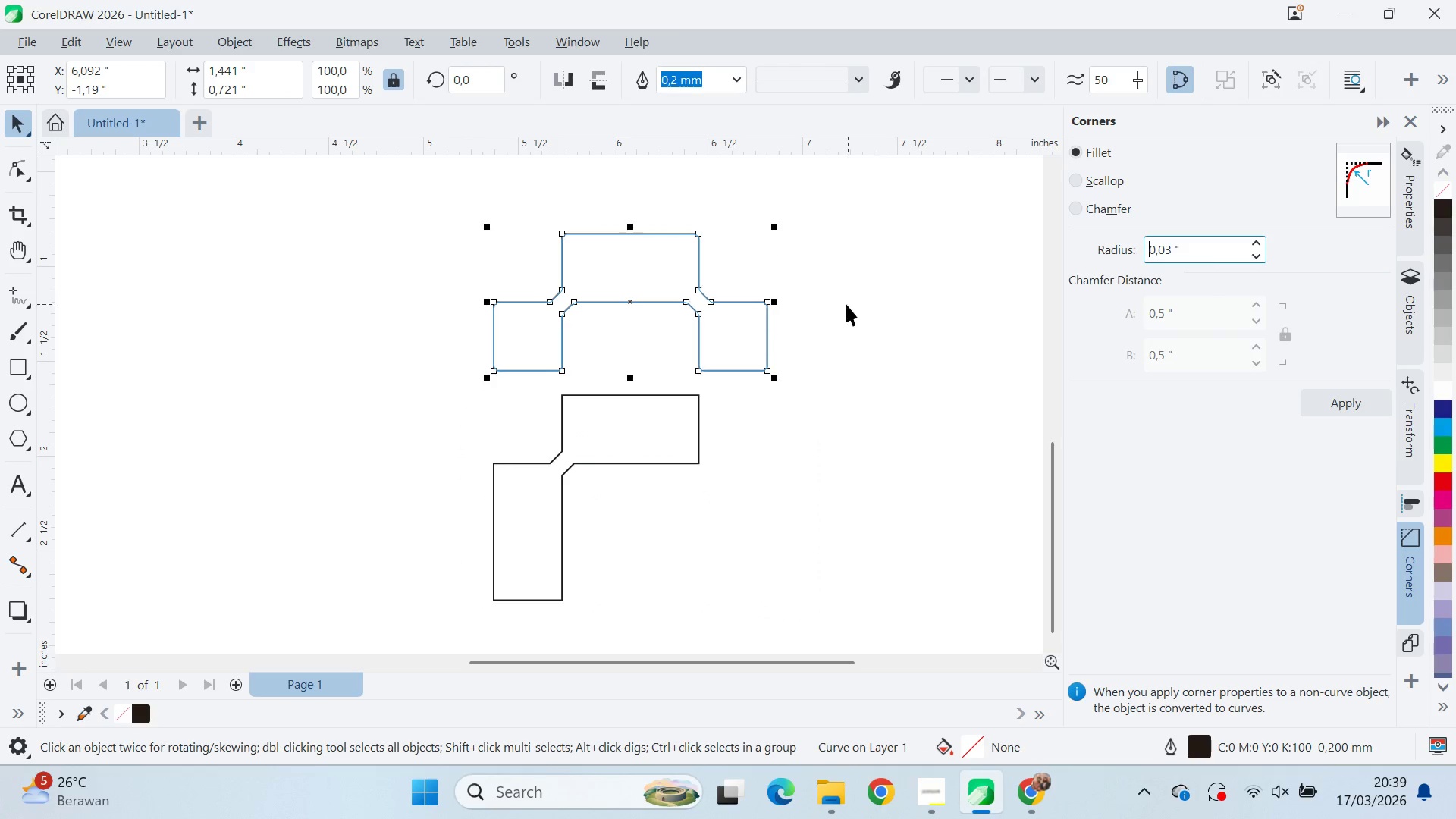 
scroll: coordinate [774, 303], scroll_direction: up, amount: 11.0
 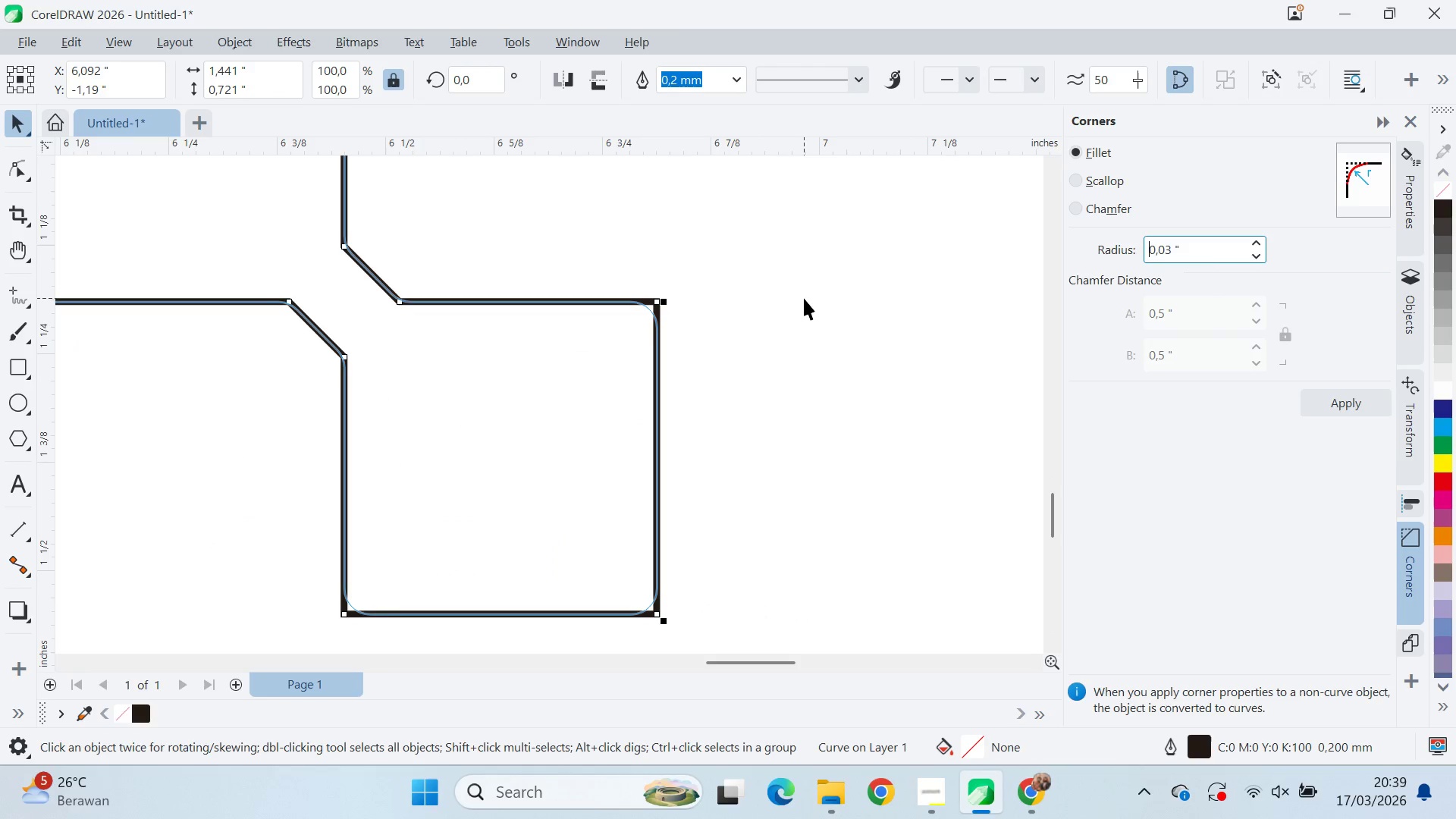 
scroll: coordinate [815, 309], scroll_direction: down, amount: 5.0
 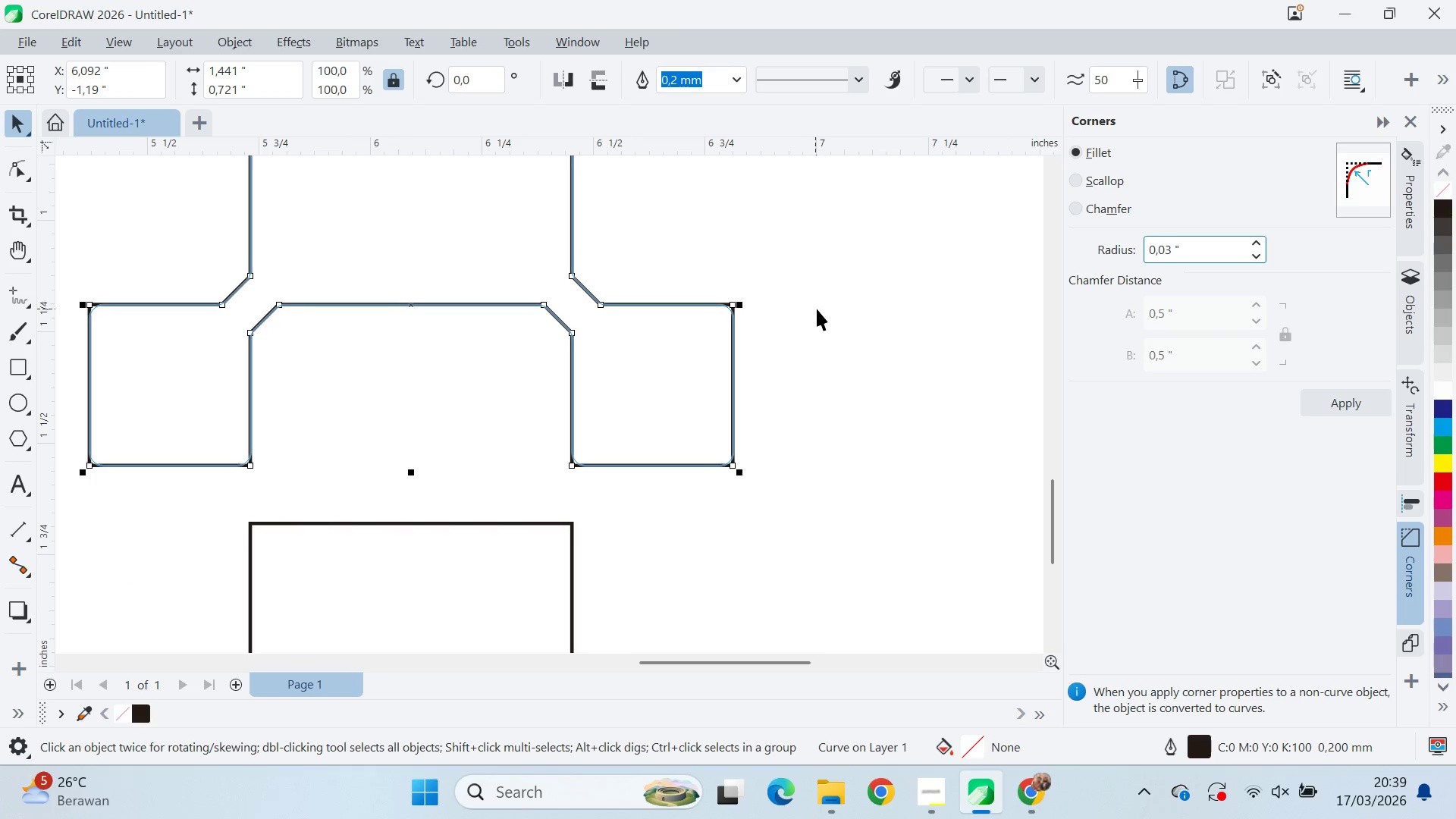 
key(A)
 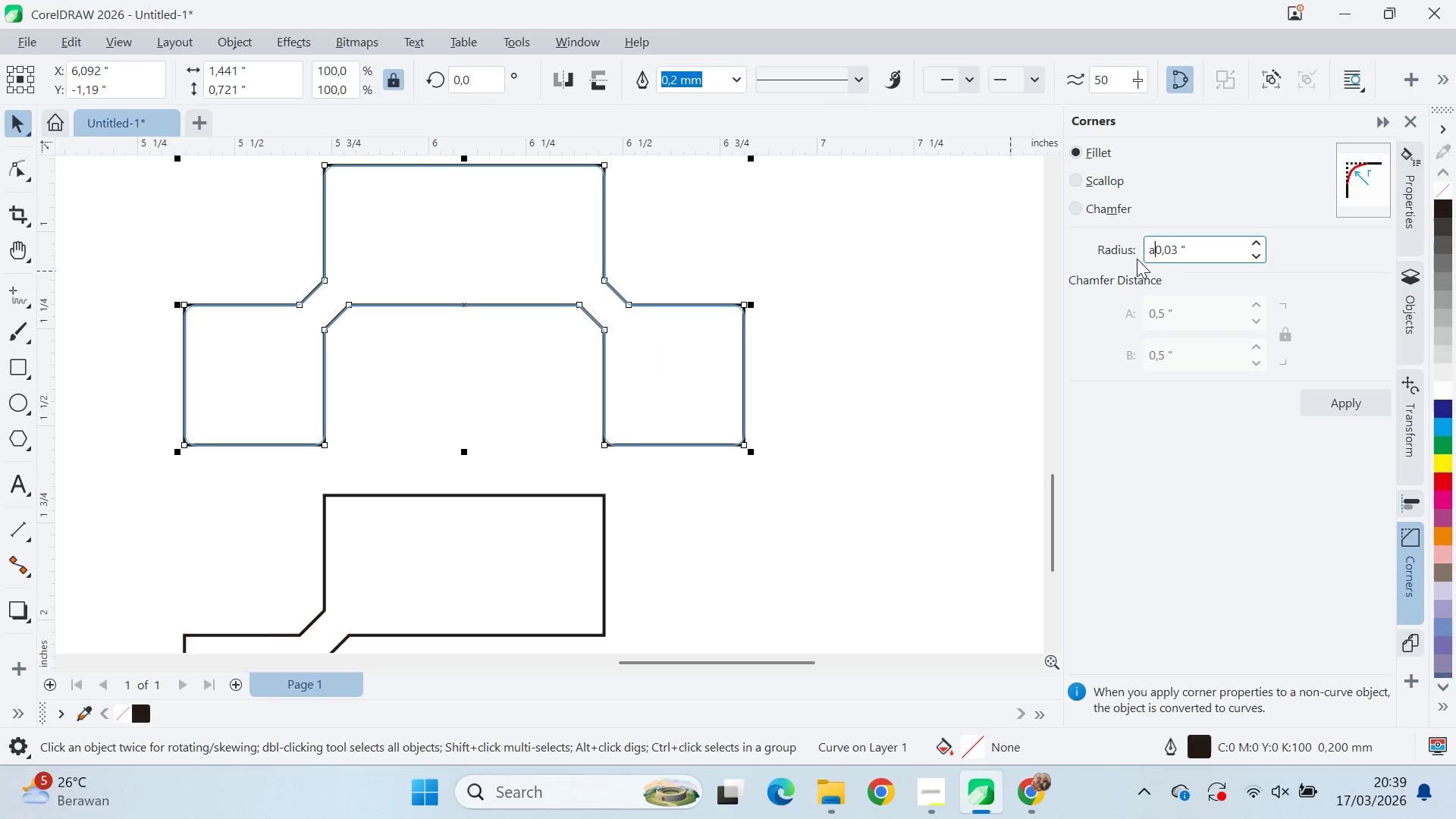 
scroll: coordinate [822, 309], scroll_direction: down, amount: 1.0
 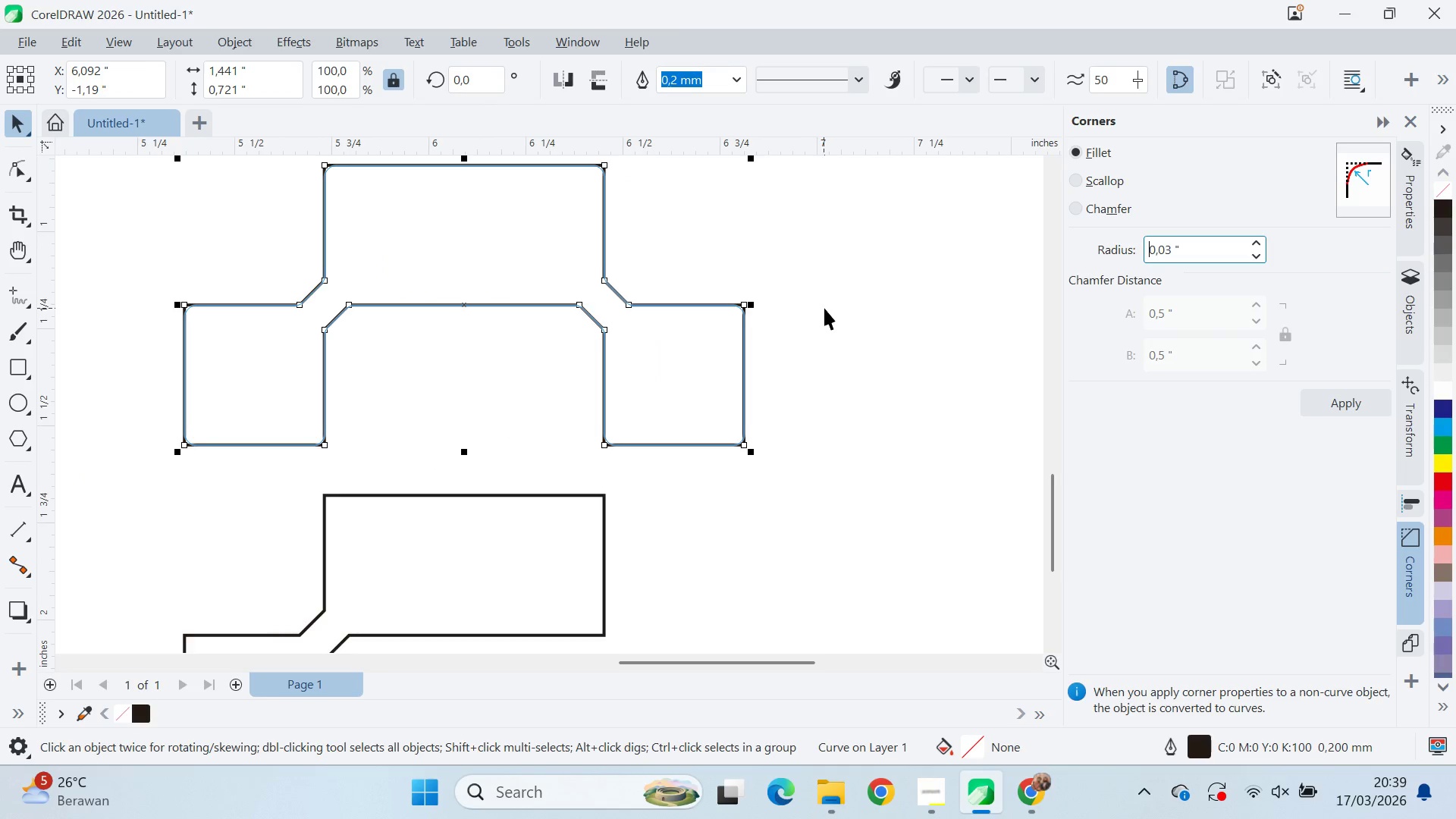 
key(Backspace)
 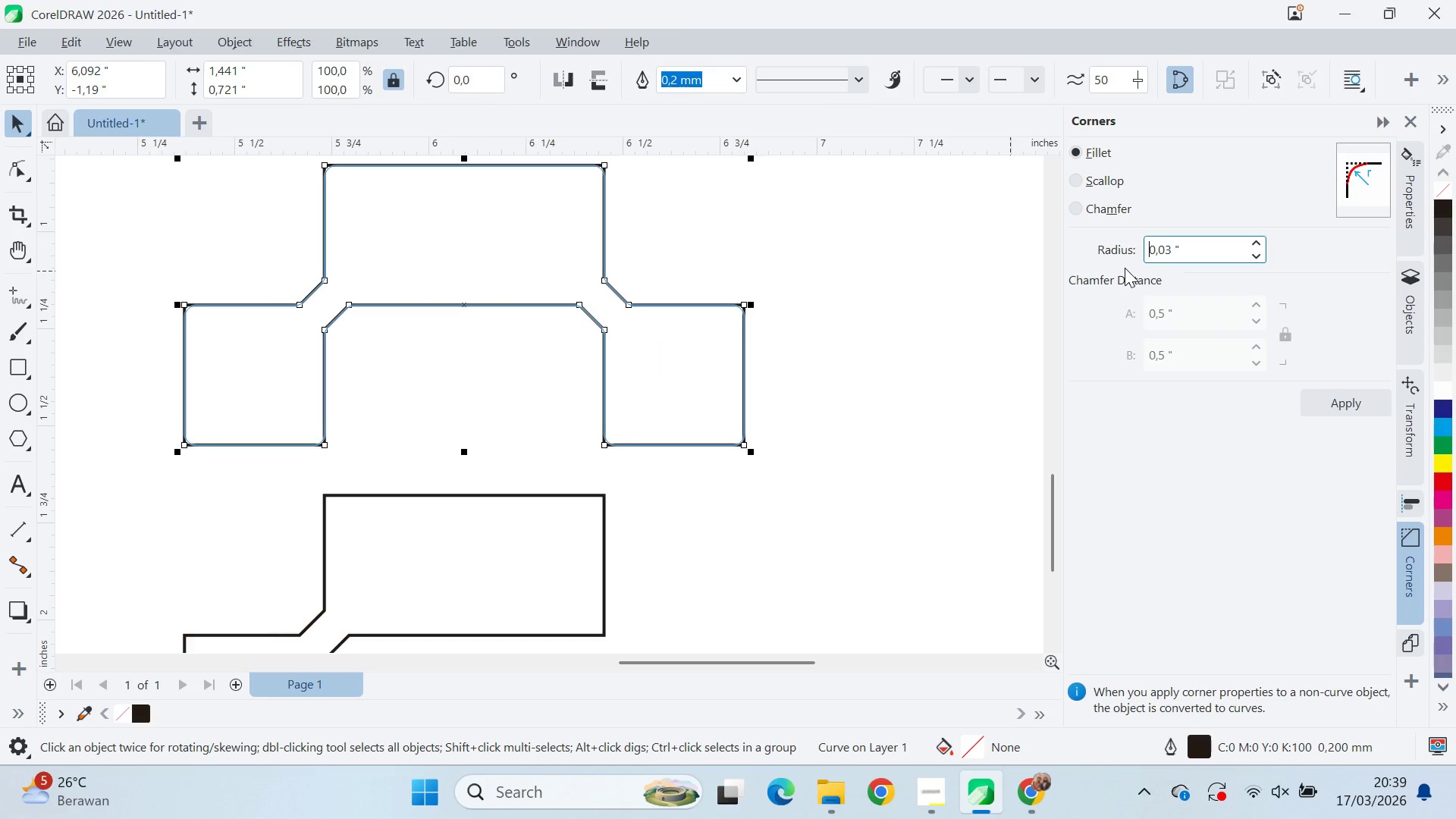 
key(Backslash)
 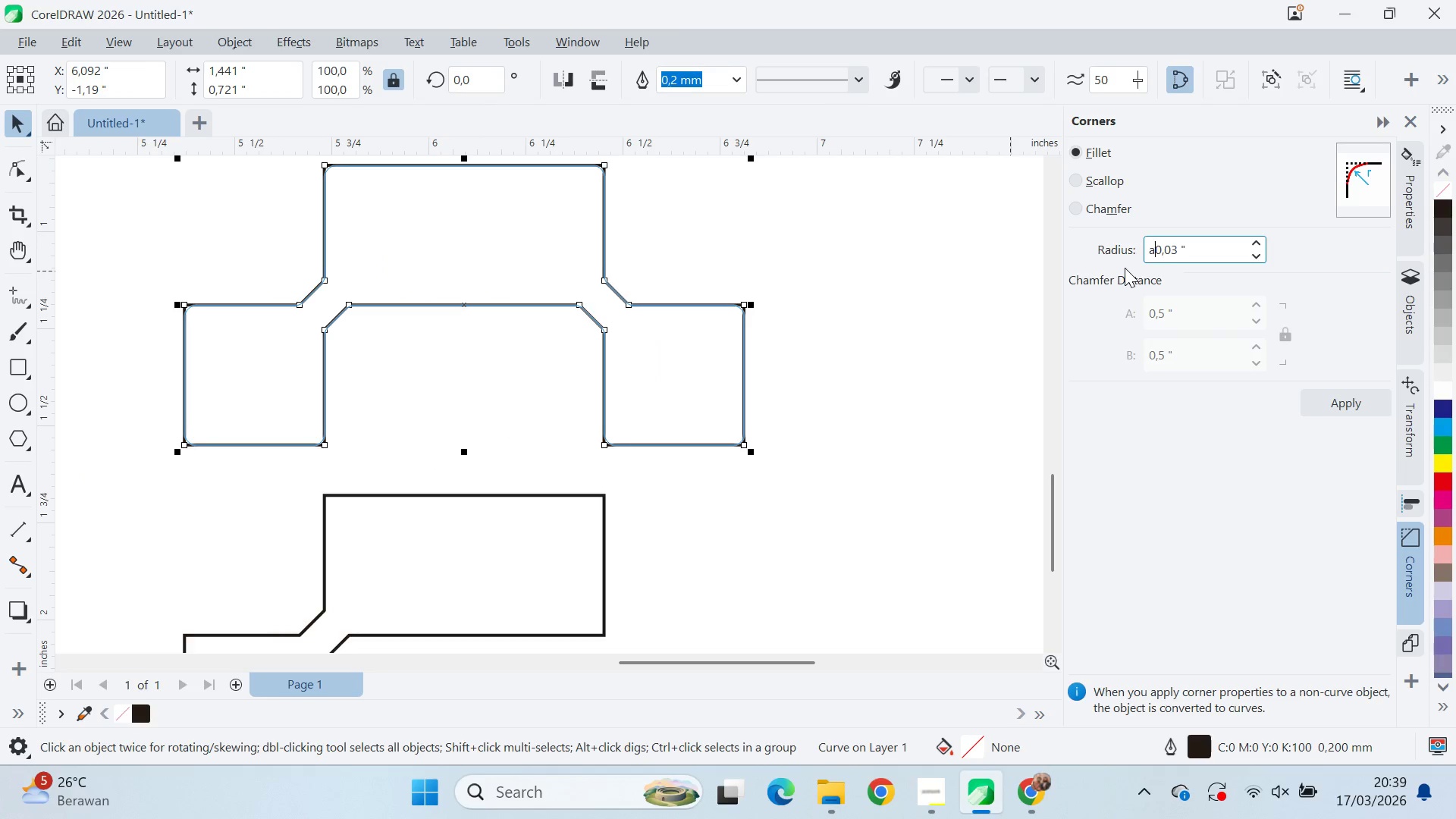 
key(Backspace)
 